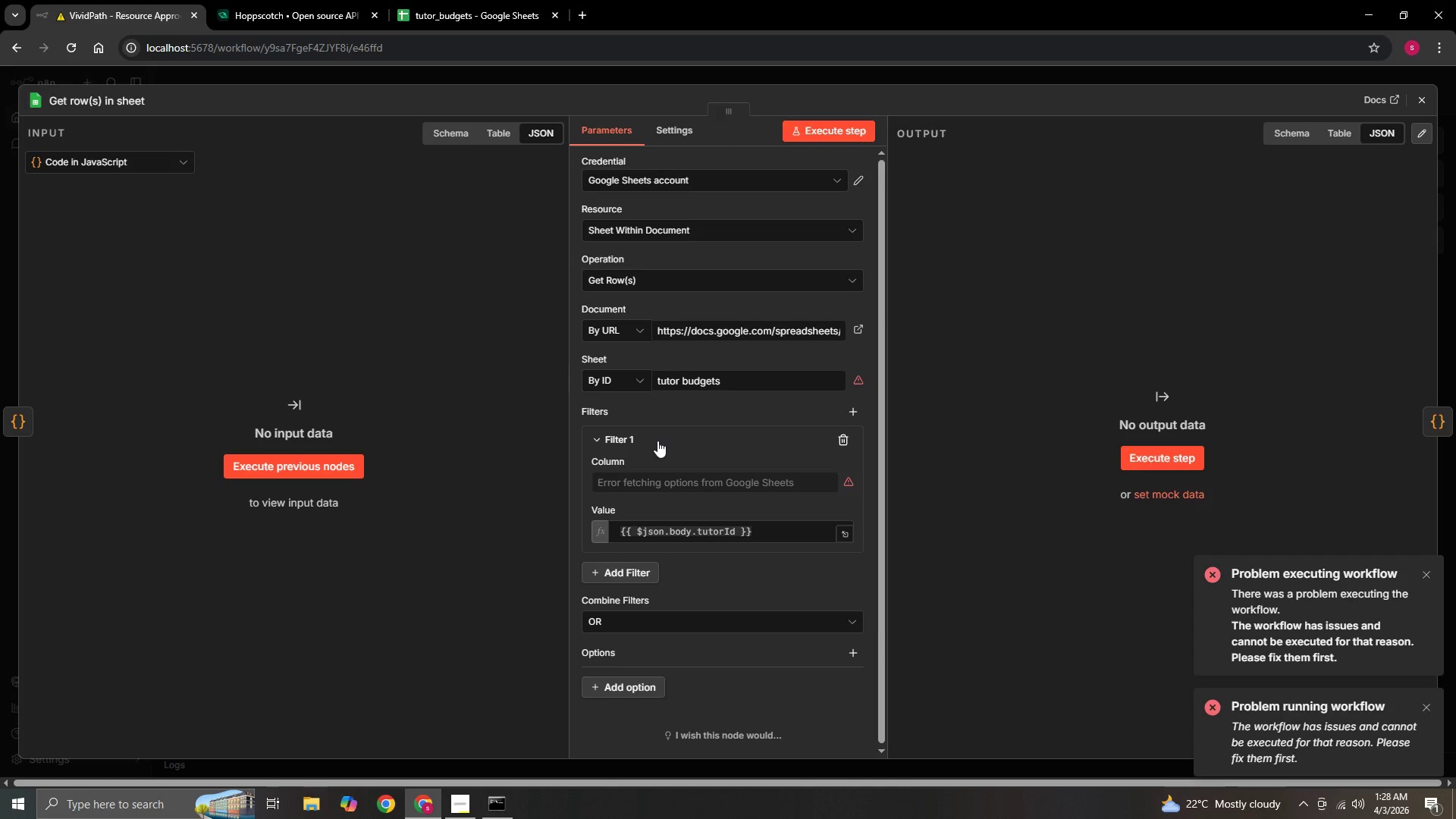 
left_click([612, 376])
 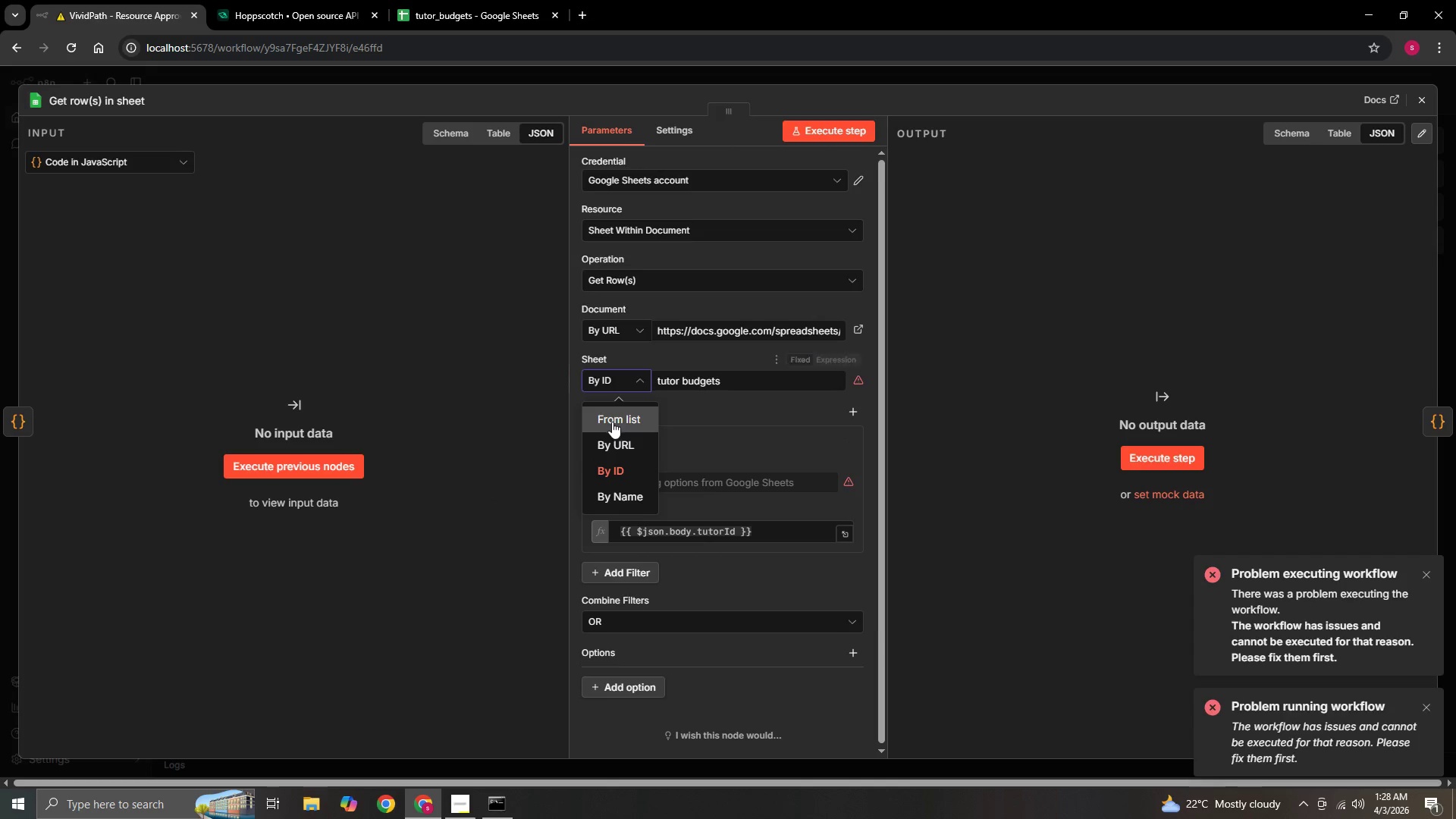 
left_click([612, 424])
 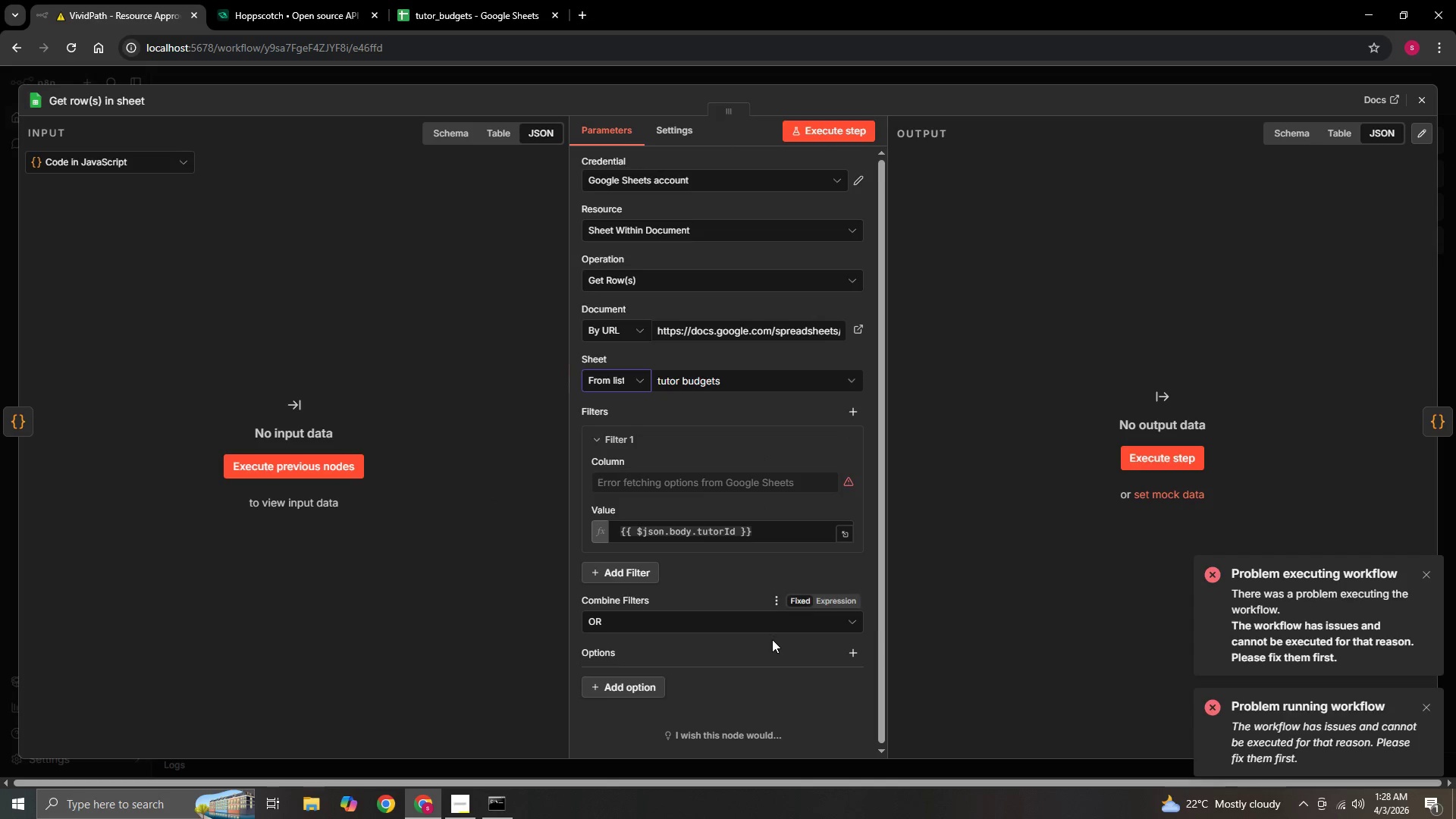 
left_click([849, 123])
 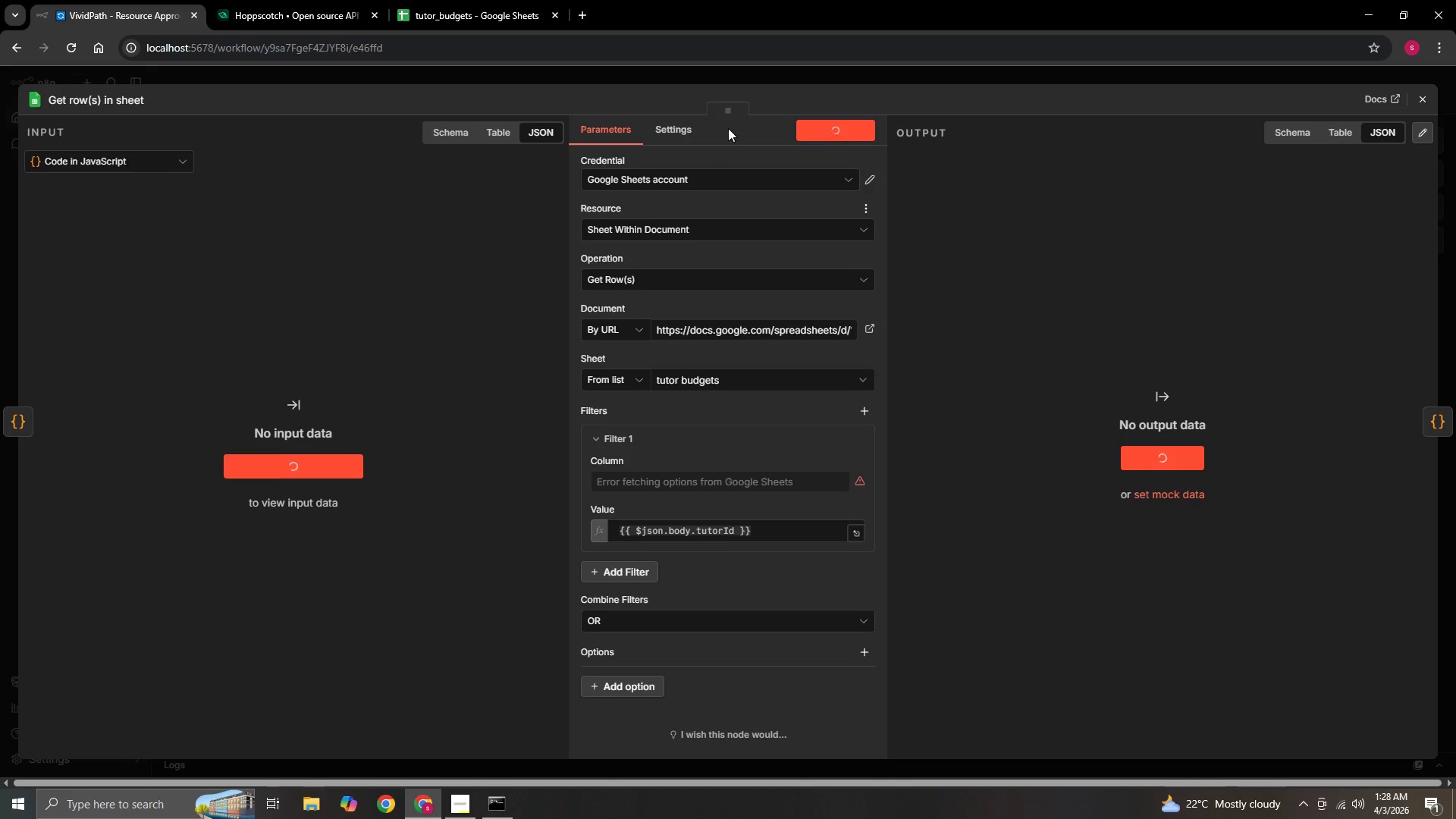 
left_click([309, 3])
 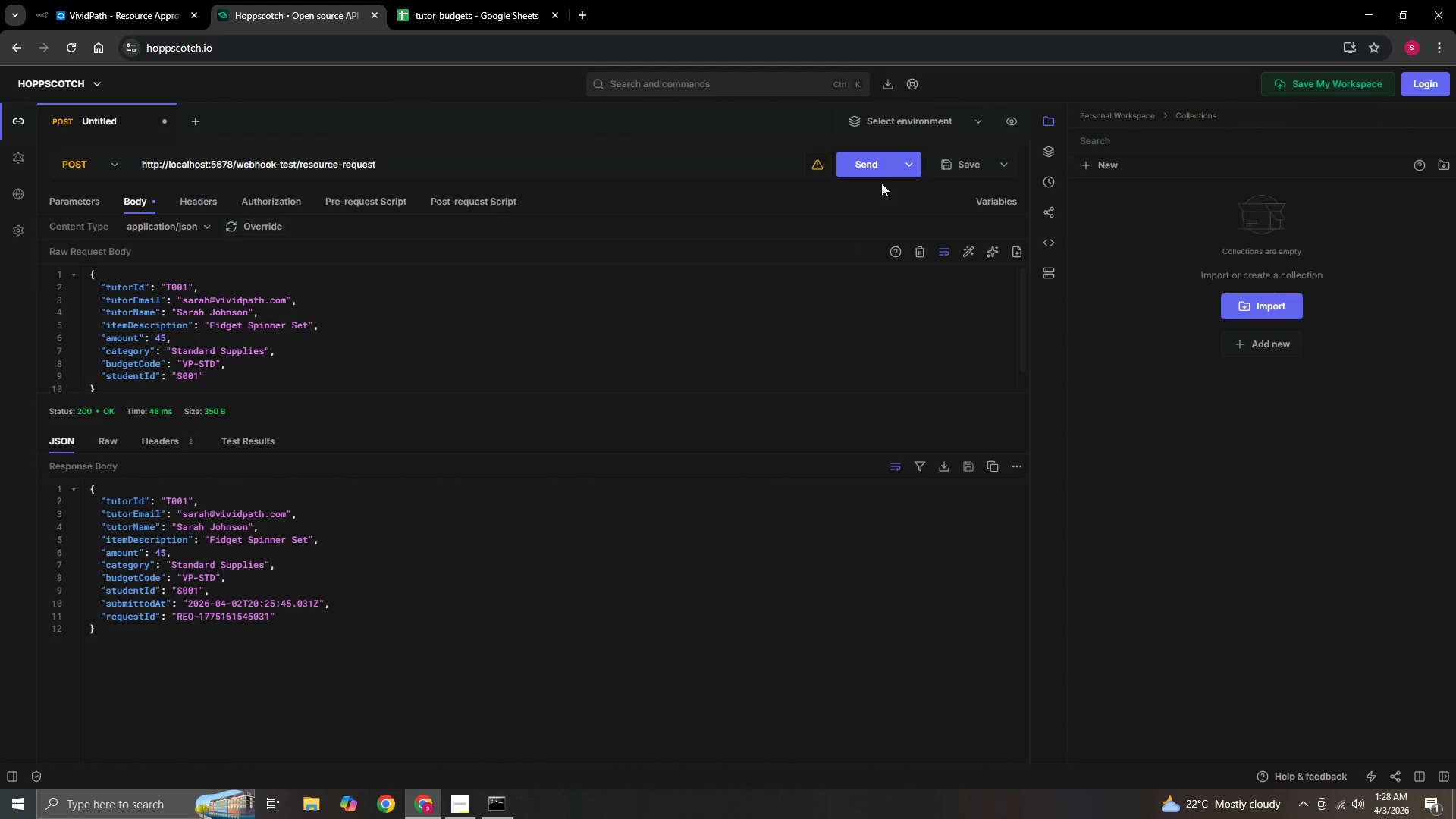 
left_click([875, 168])
 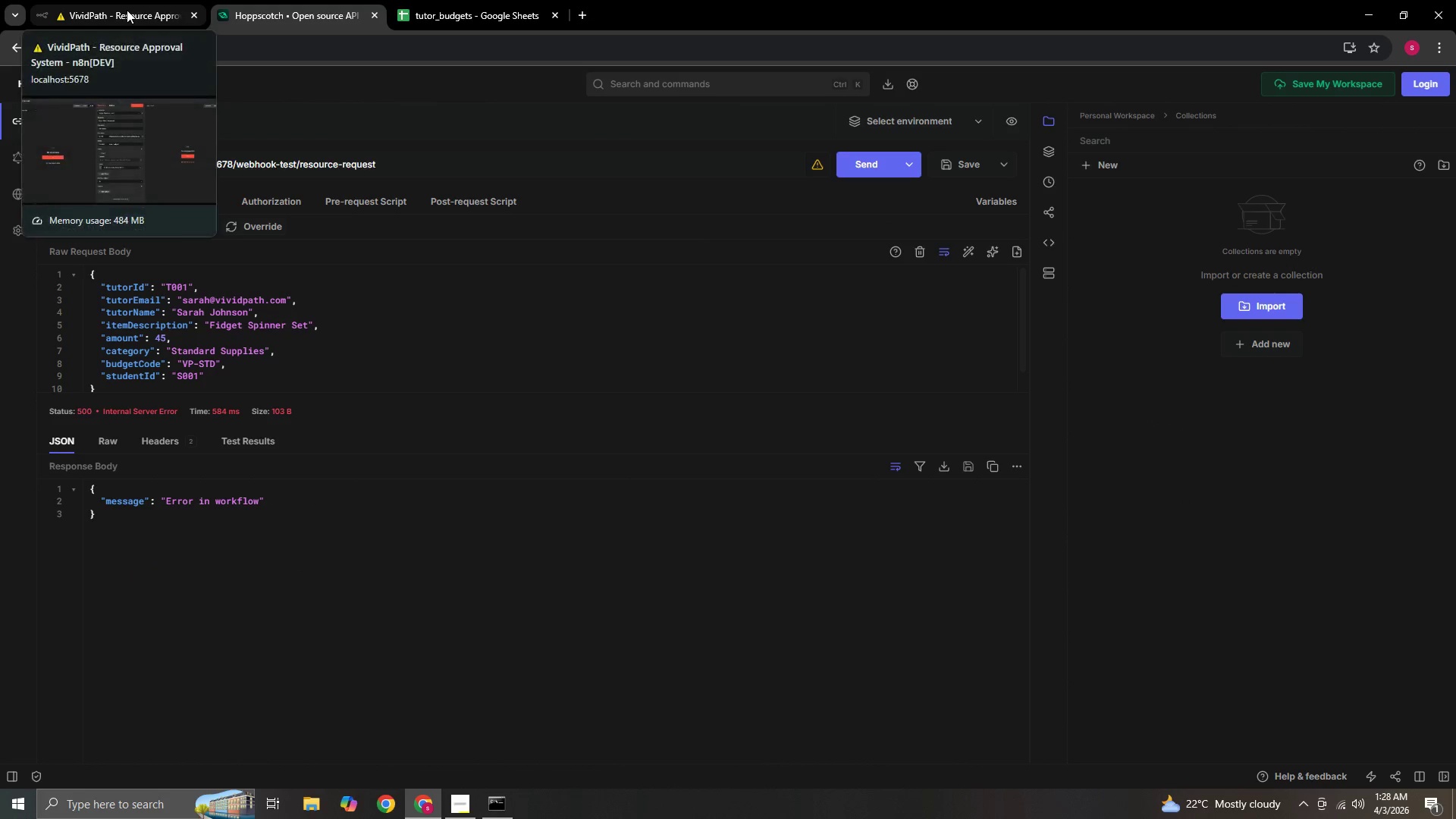 
left_click([127, 10])
 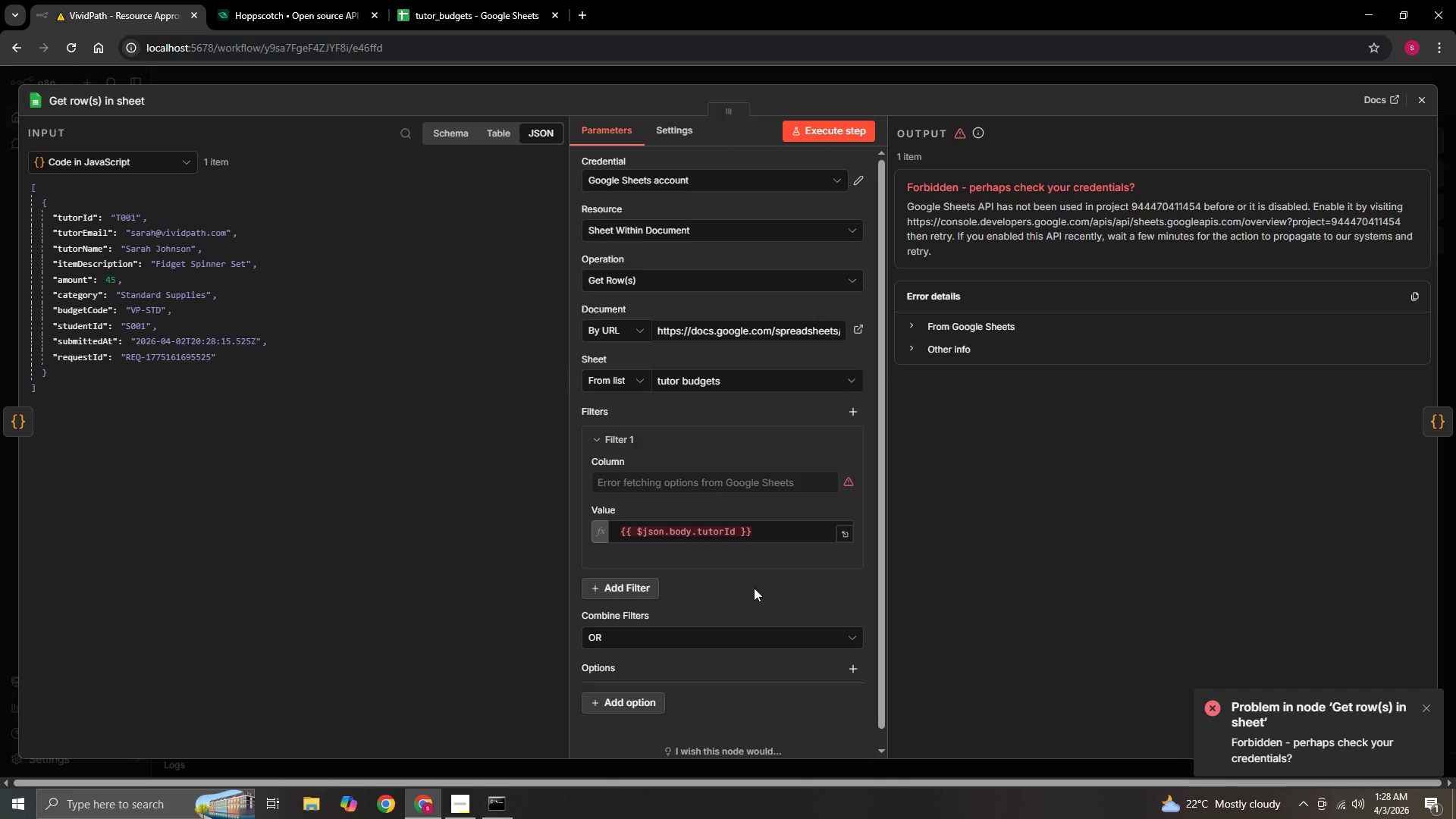 
wait(45.59)
 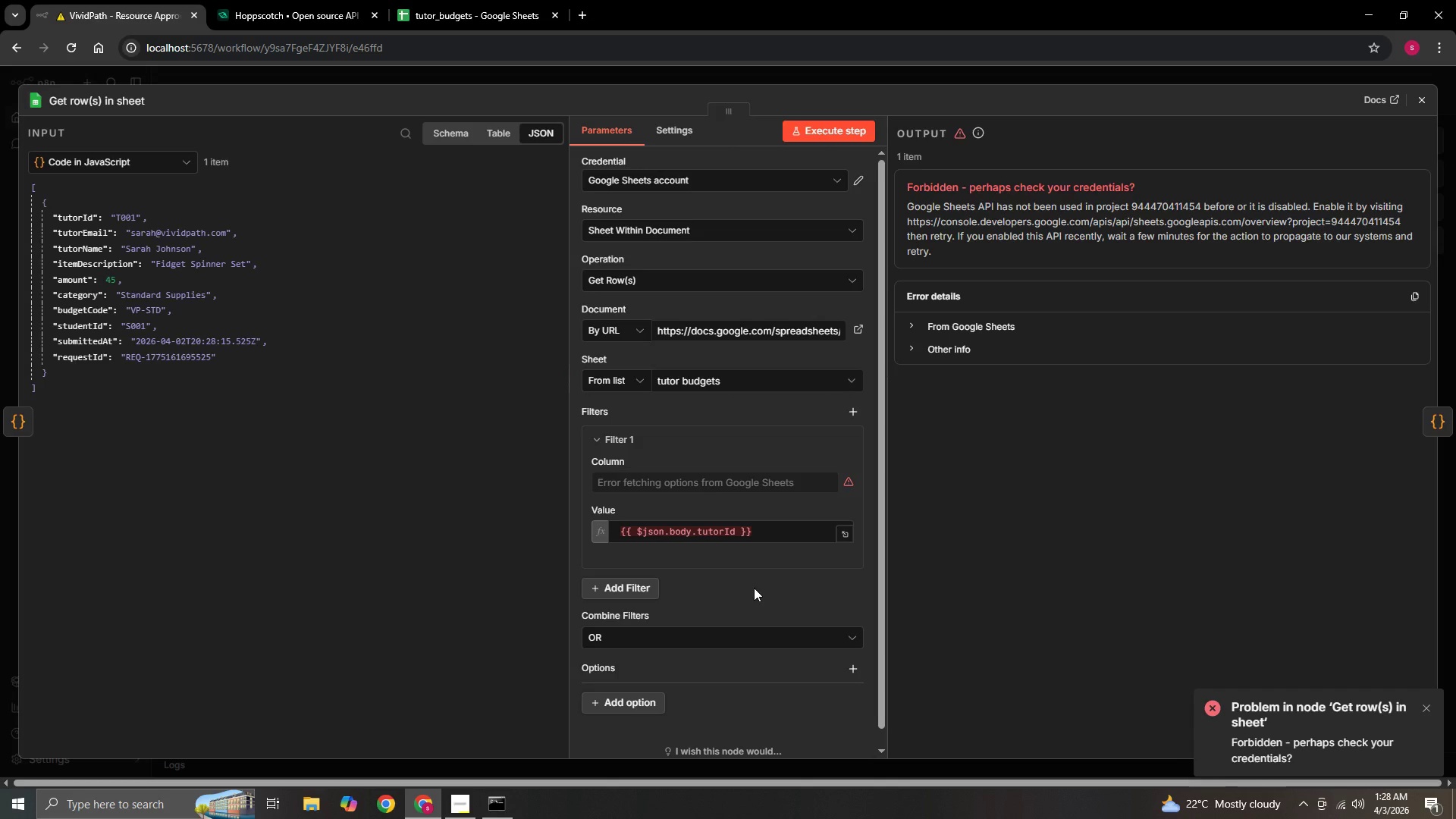 
left_click([485, 126])
 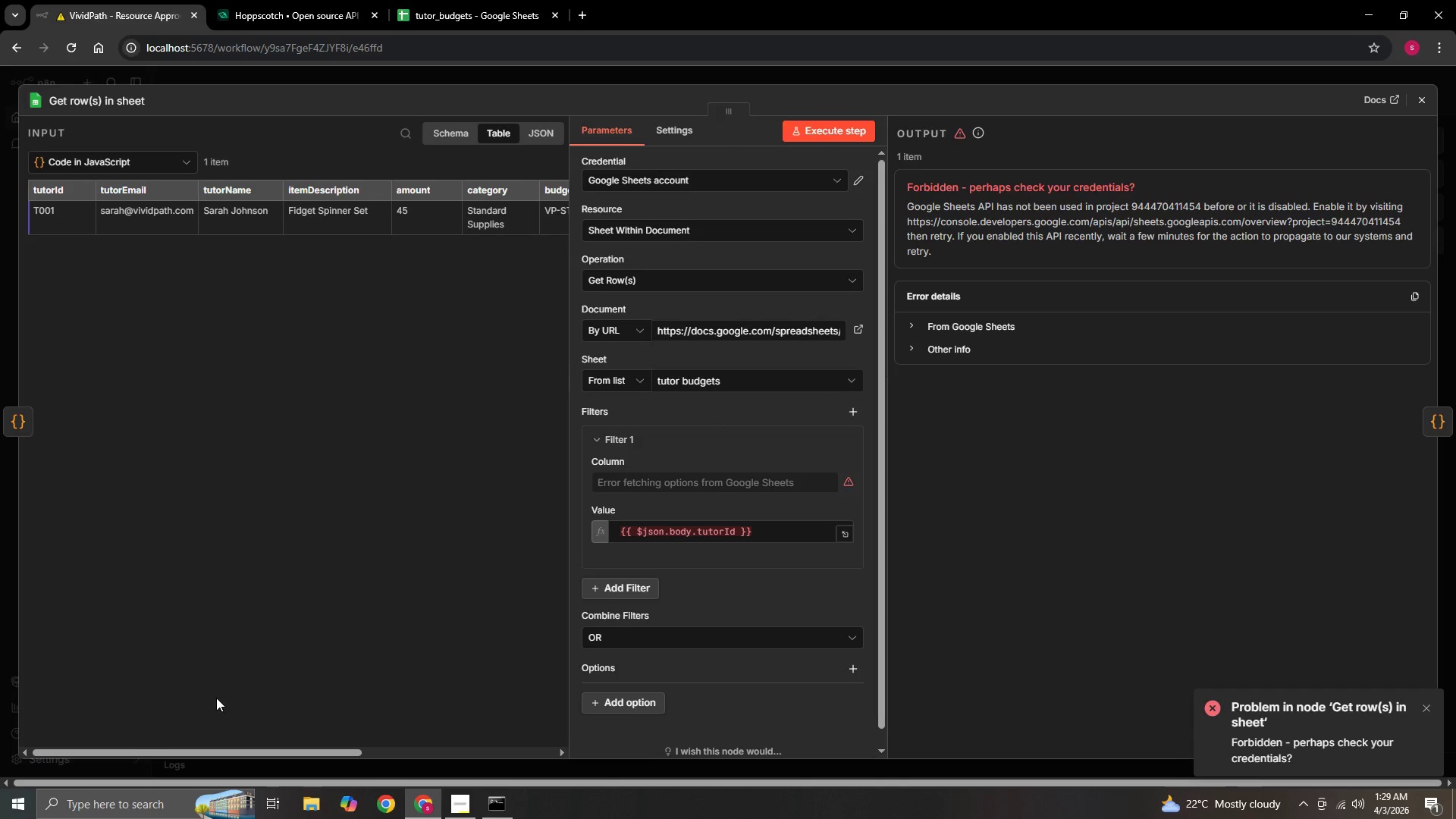 
left_click_drag(start_coordinate=[234, 753], to_coordinate=[180, 729])
 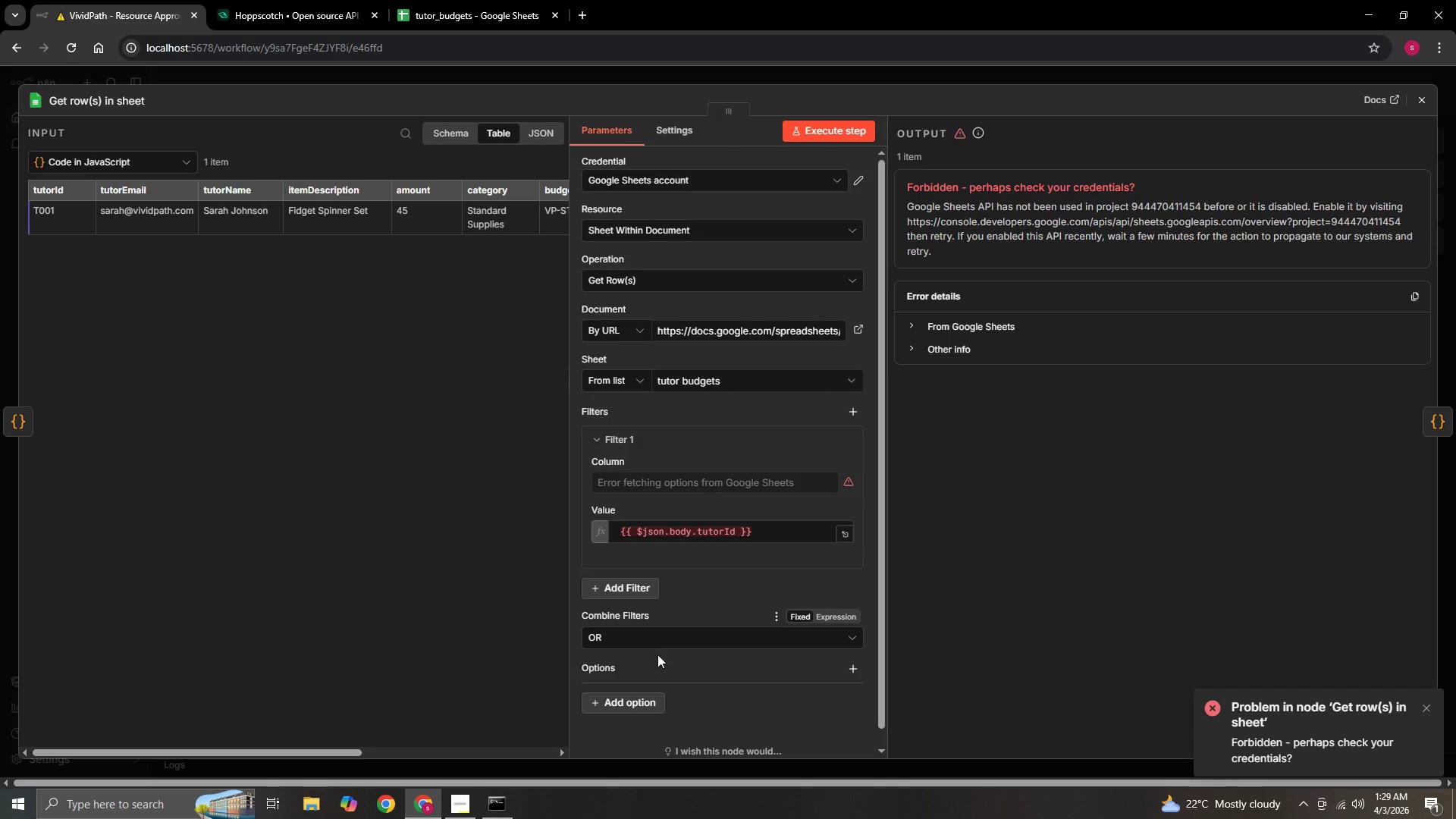 
scroll: coordinate [679, 661], scroll_direction: up, amount: 1.0
 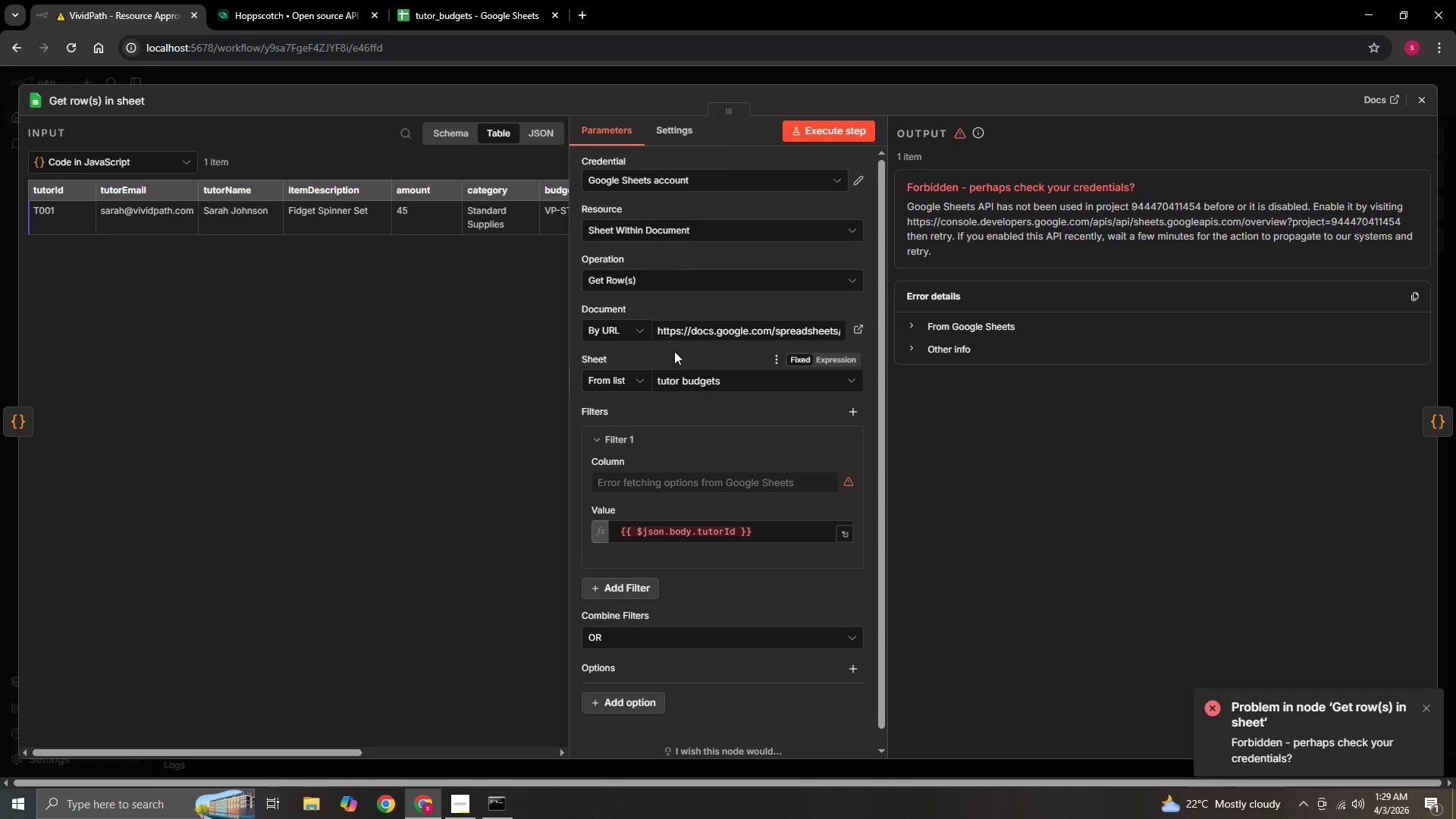 
wait(9.7)
 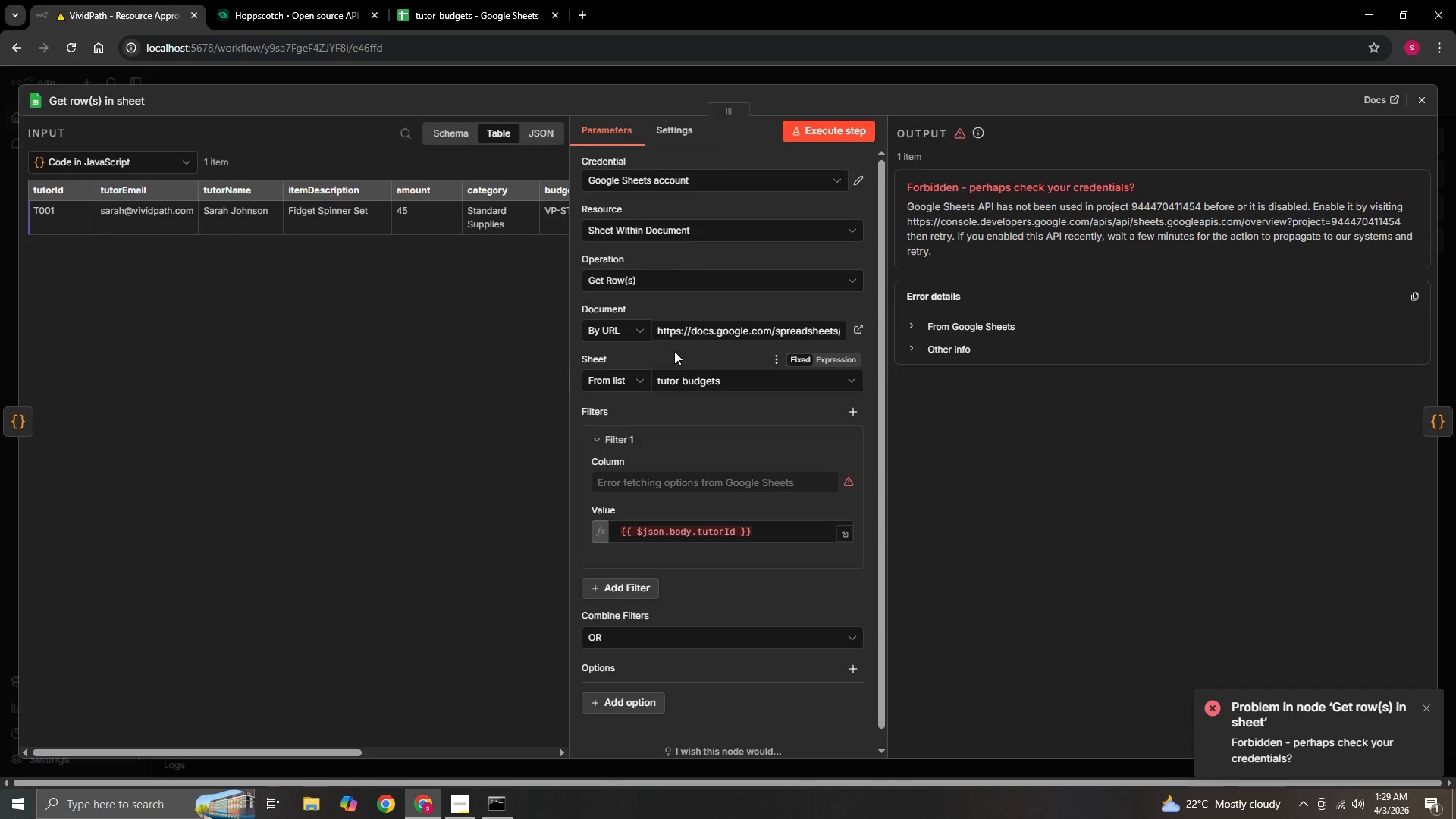 
scroll: coordinate [698, 483], scroll_direction: down, amount: 2.0
 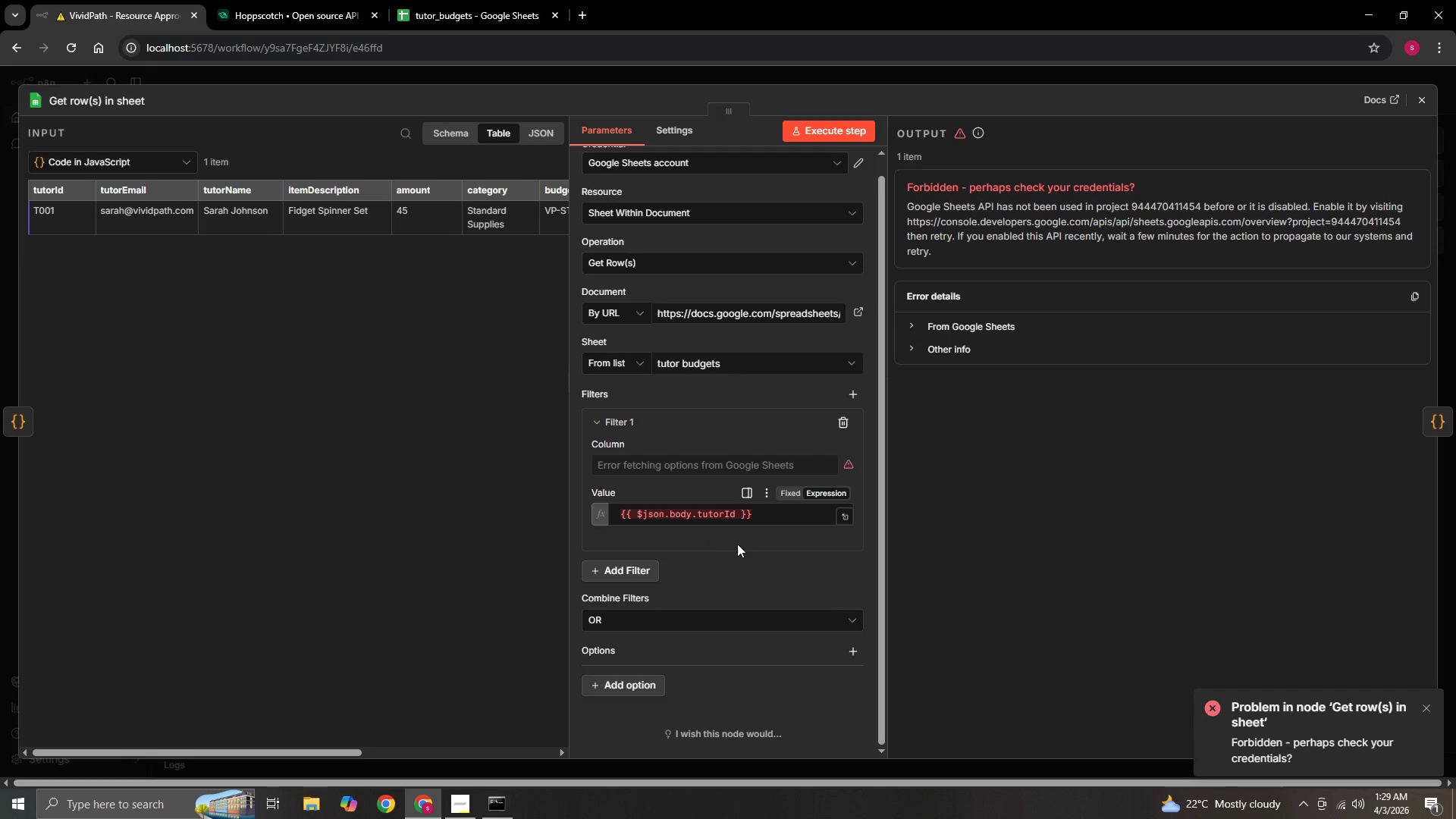 
scroll: coordinate [738, 547], scroll_direction: up, amount: 2.0
 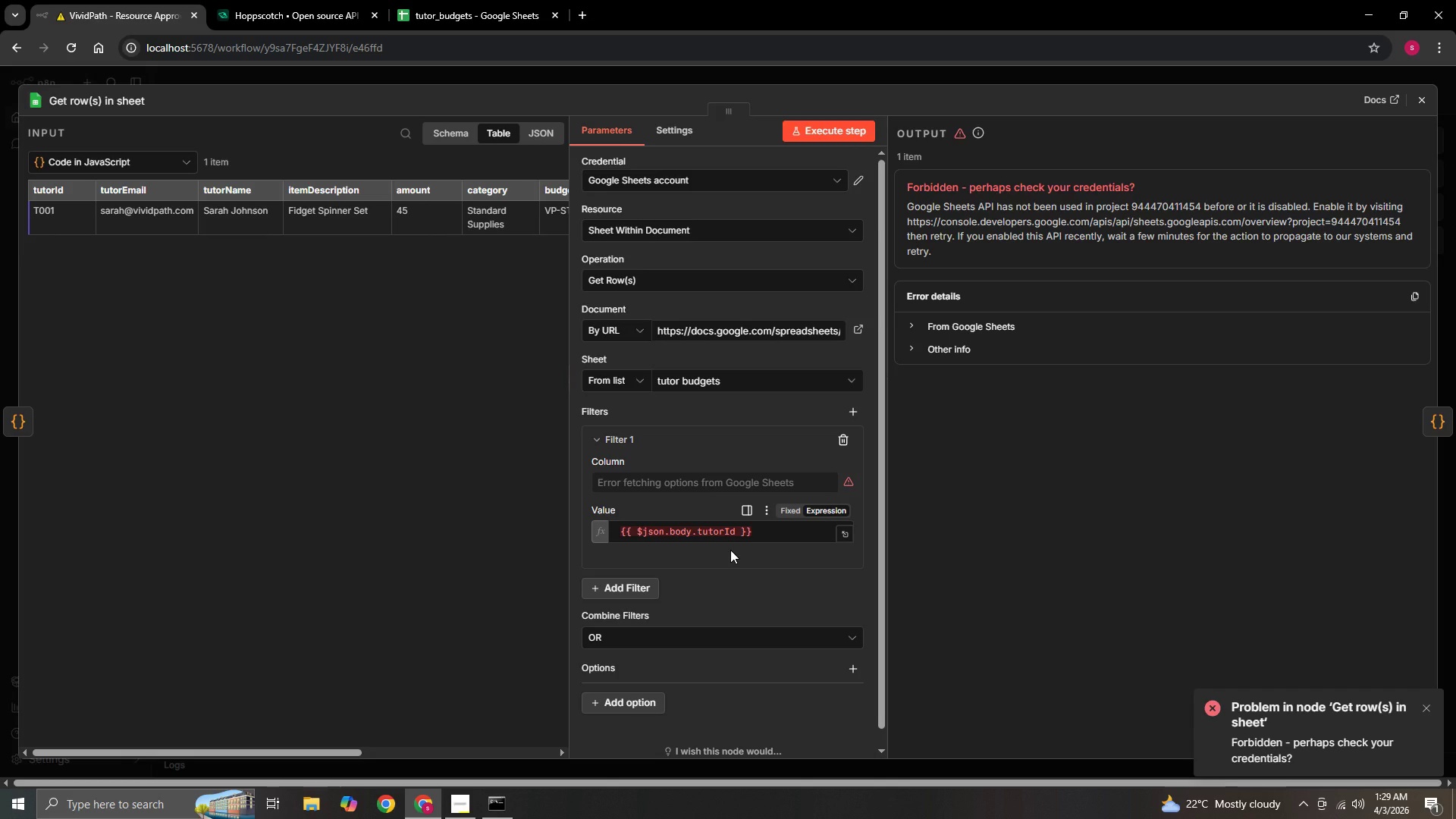 
scroll: coordinate [730, 550], scroll_direction: down, amount: 1.0
 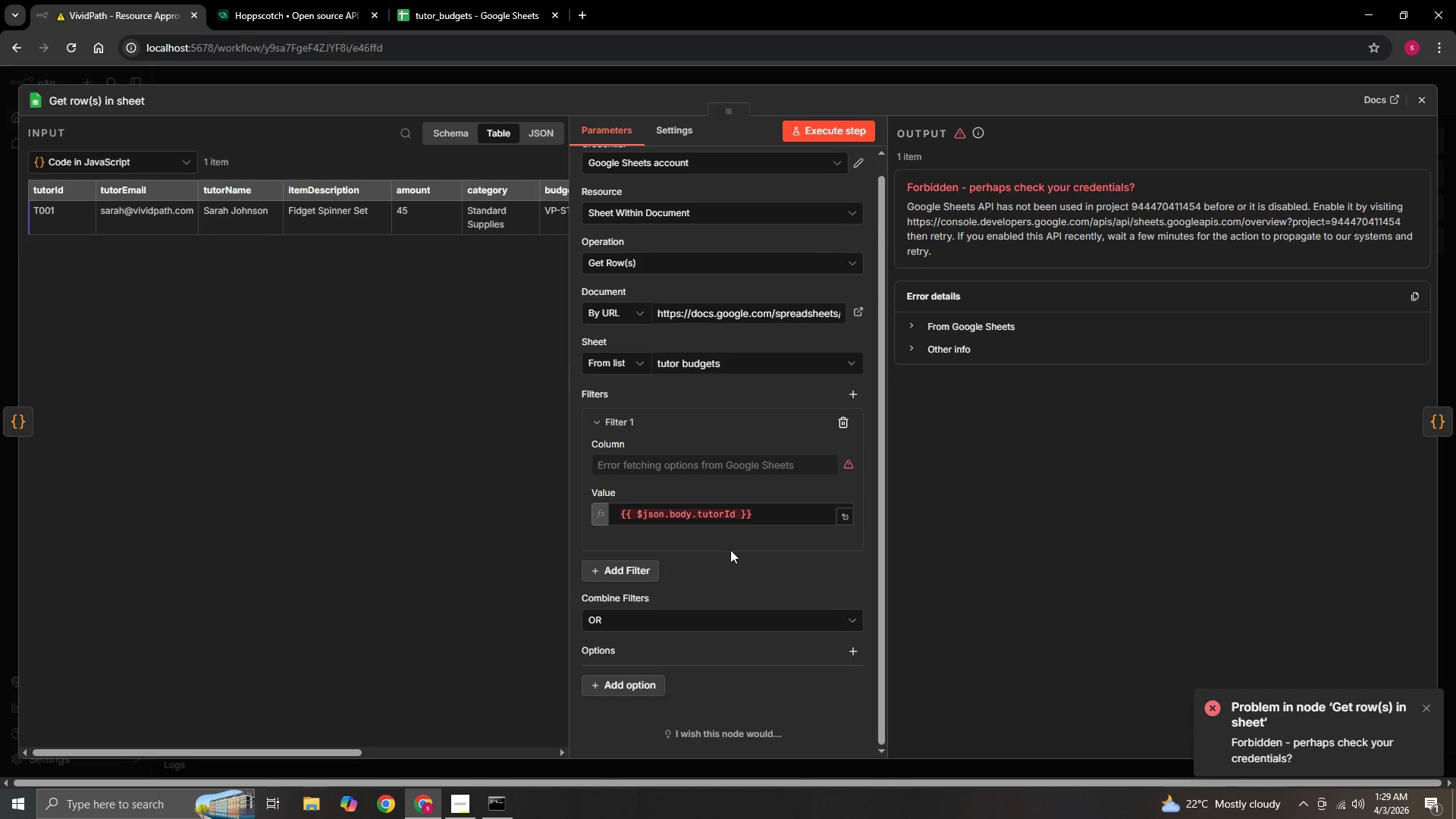 
wait(17.42)
 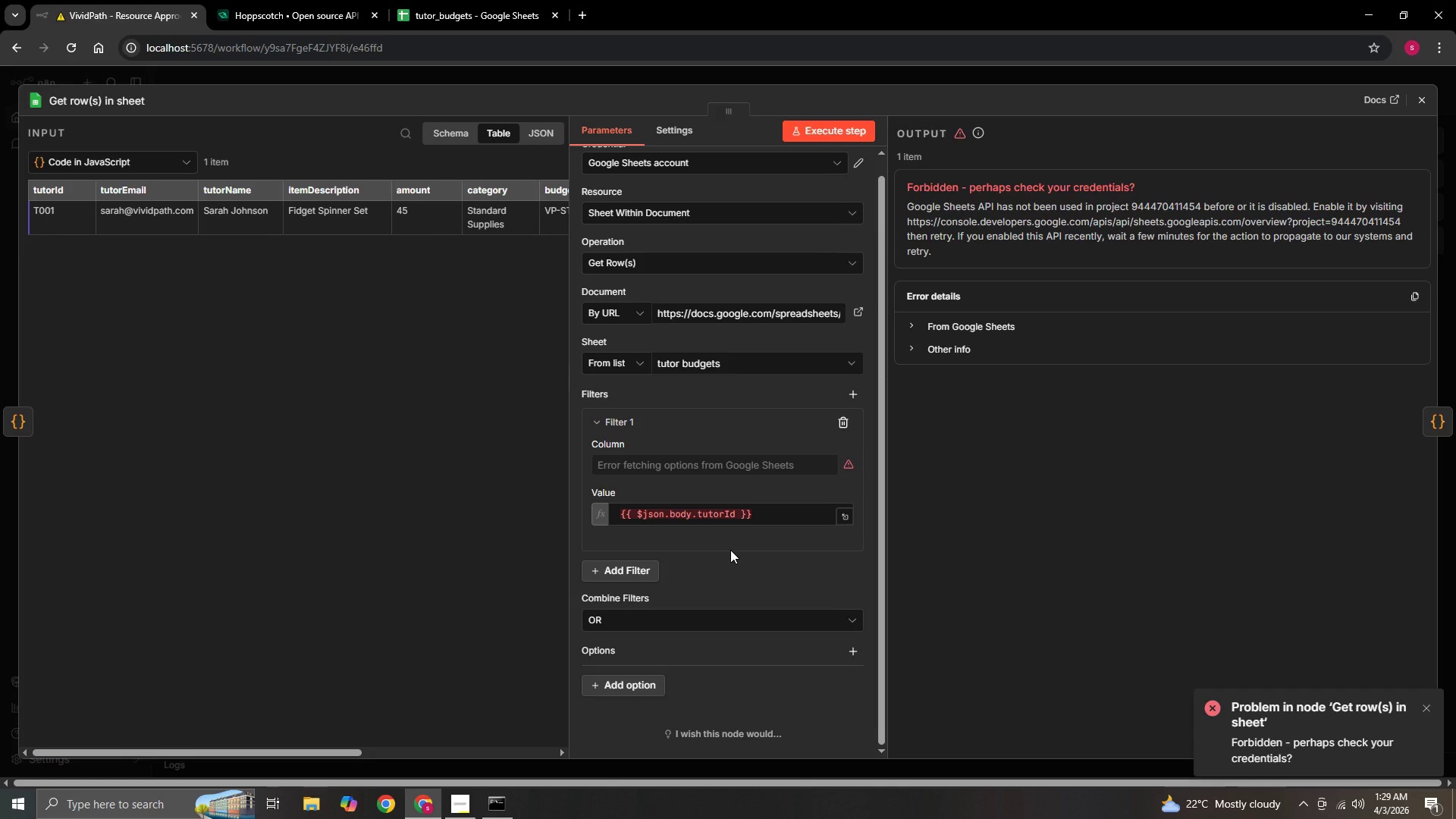 
left_click([450, 2])
 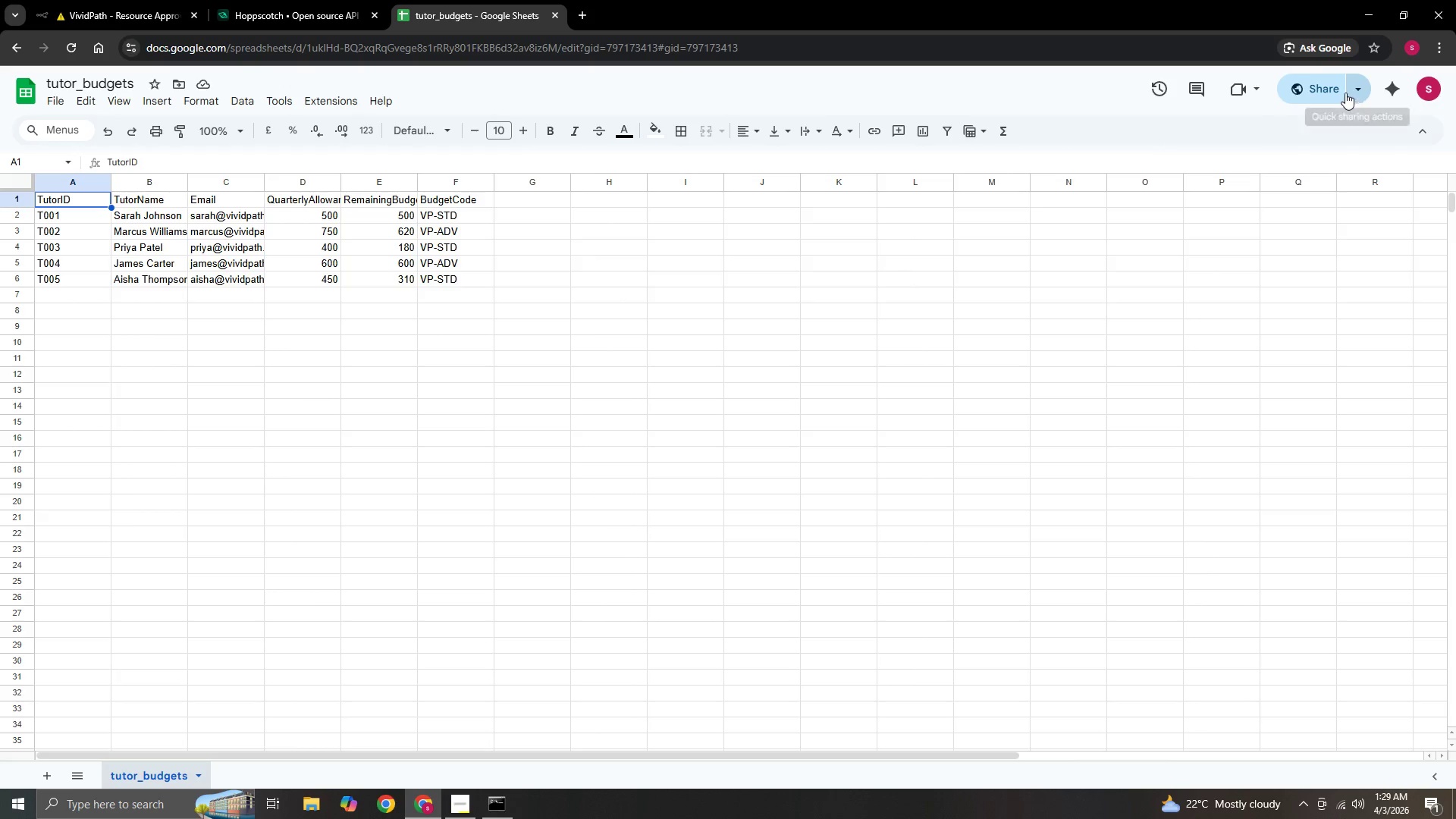 
left_click([1317, 84])
 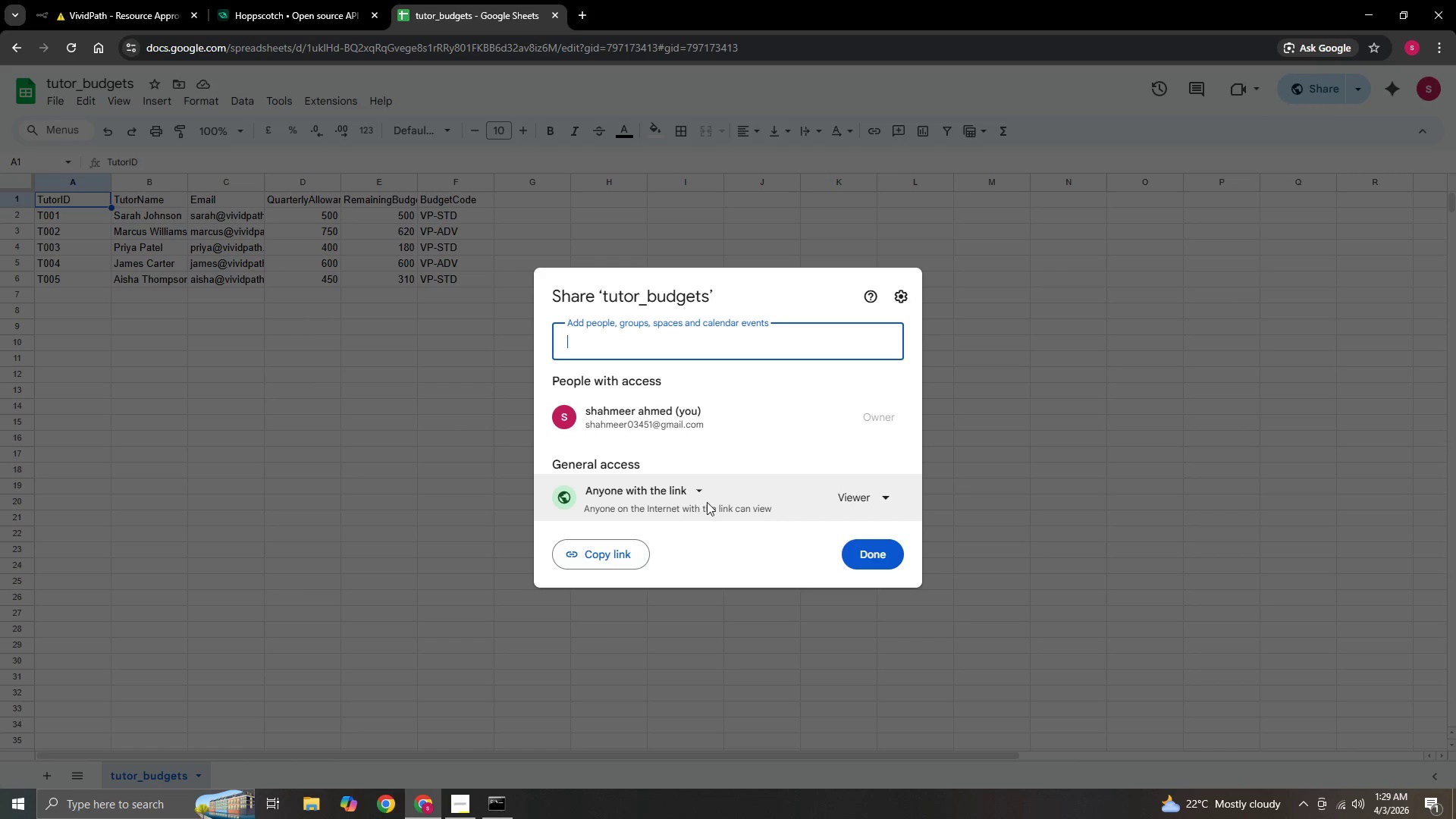 
left_click([890, 497])
 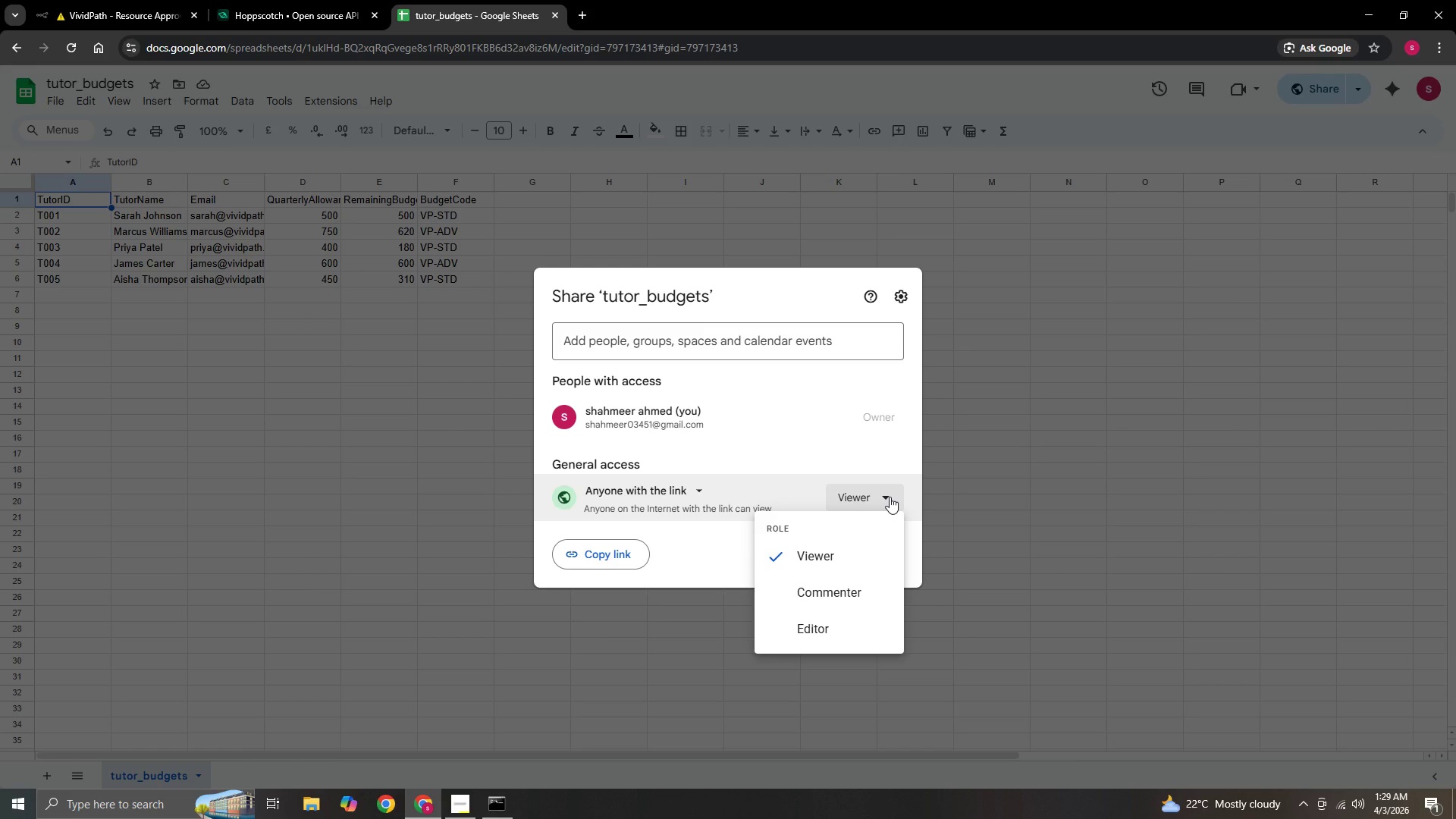 
left_click([890, 497])
 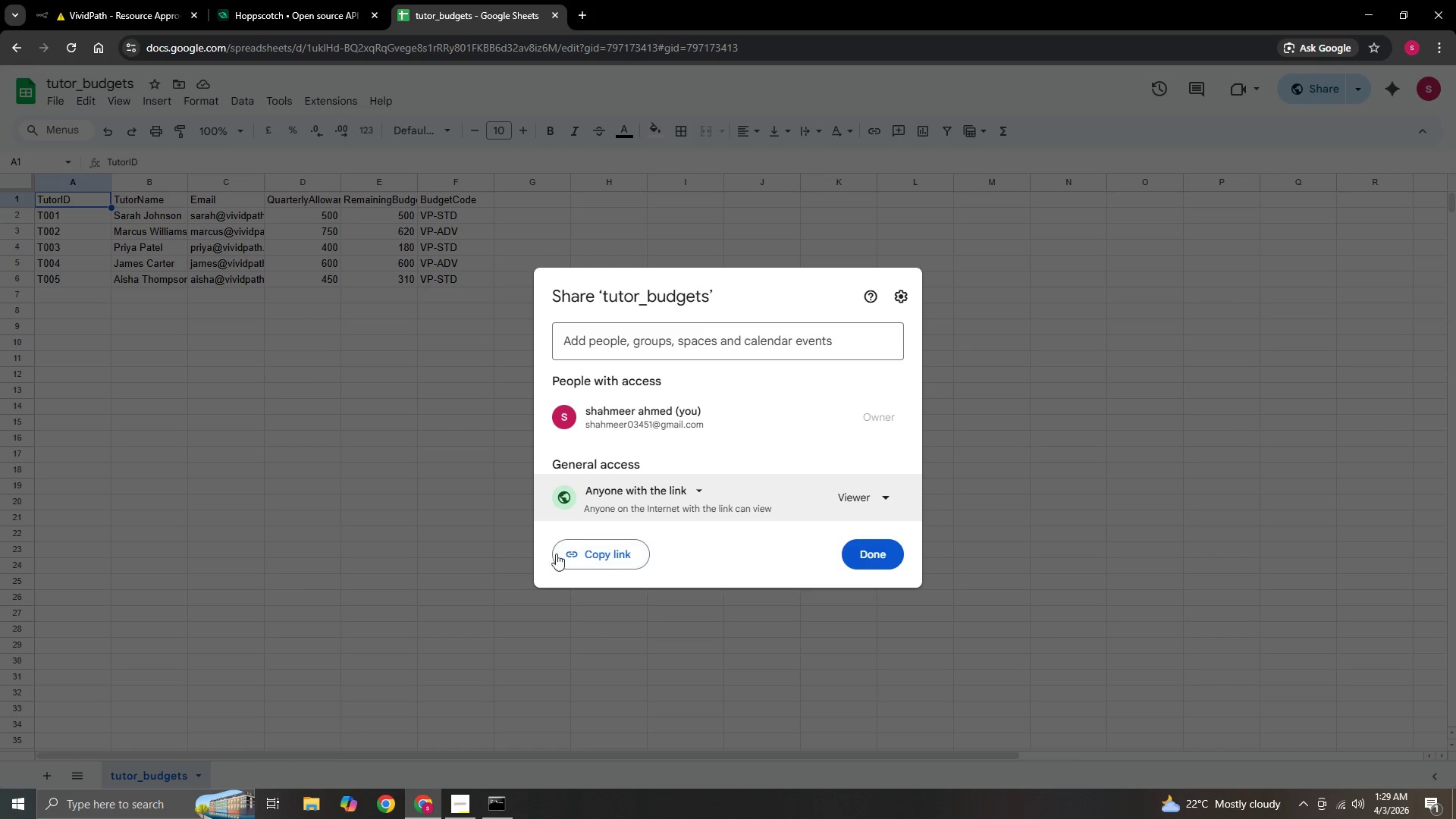 
left_click([581, 553])
 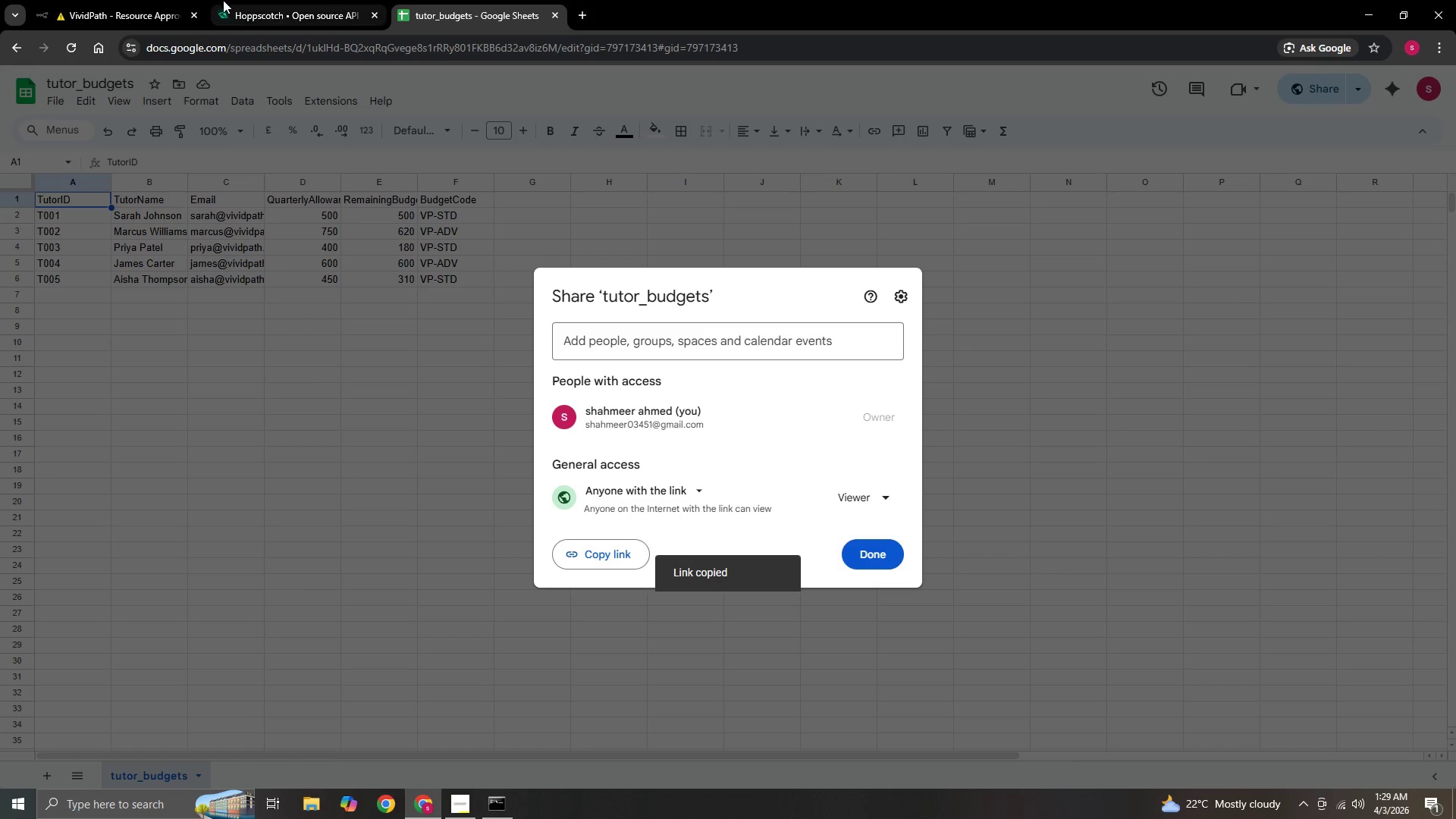 
left_click([257, 2])
 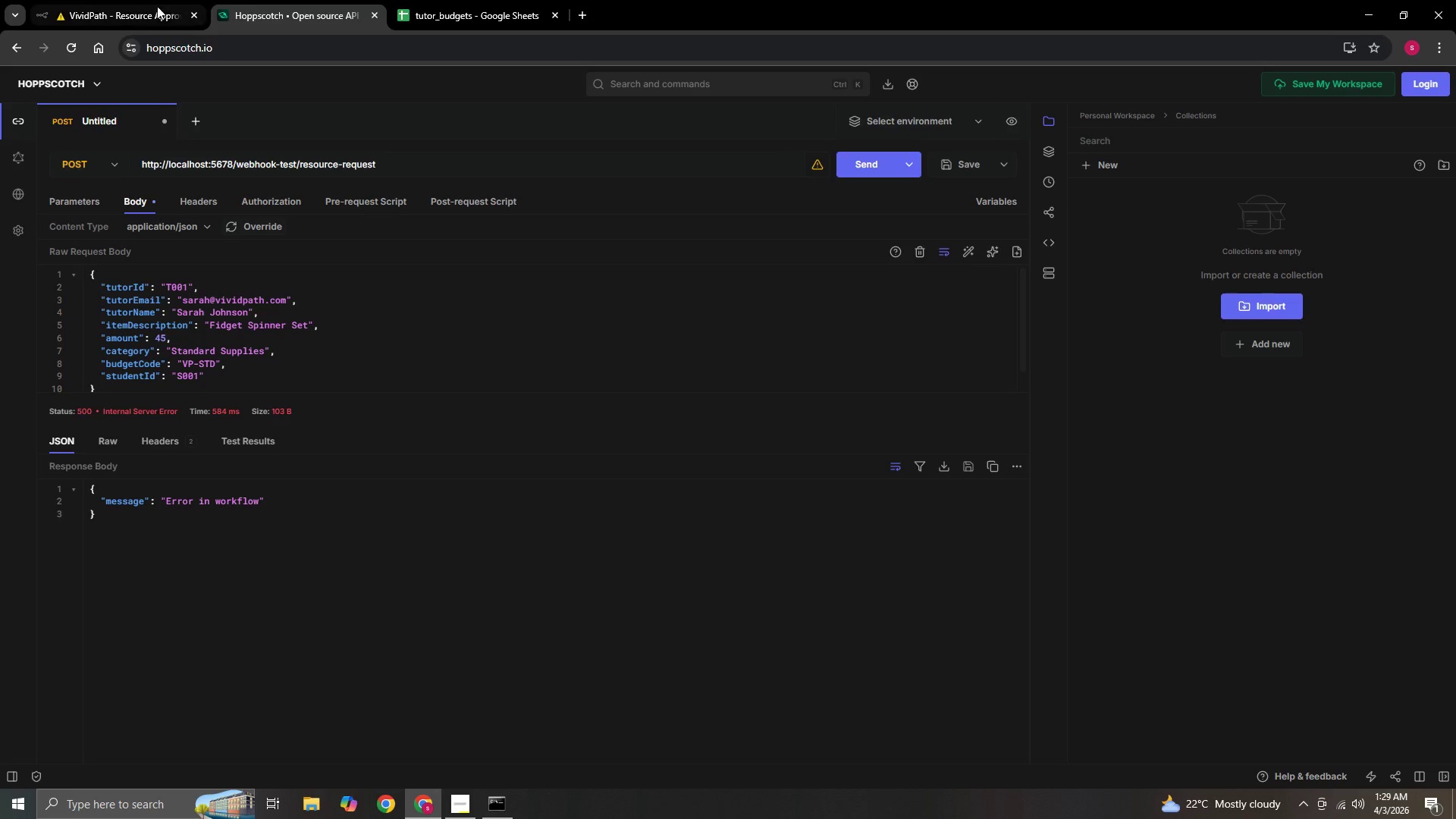 
left_click([131, 8])
 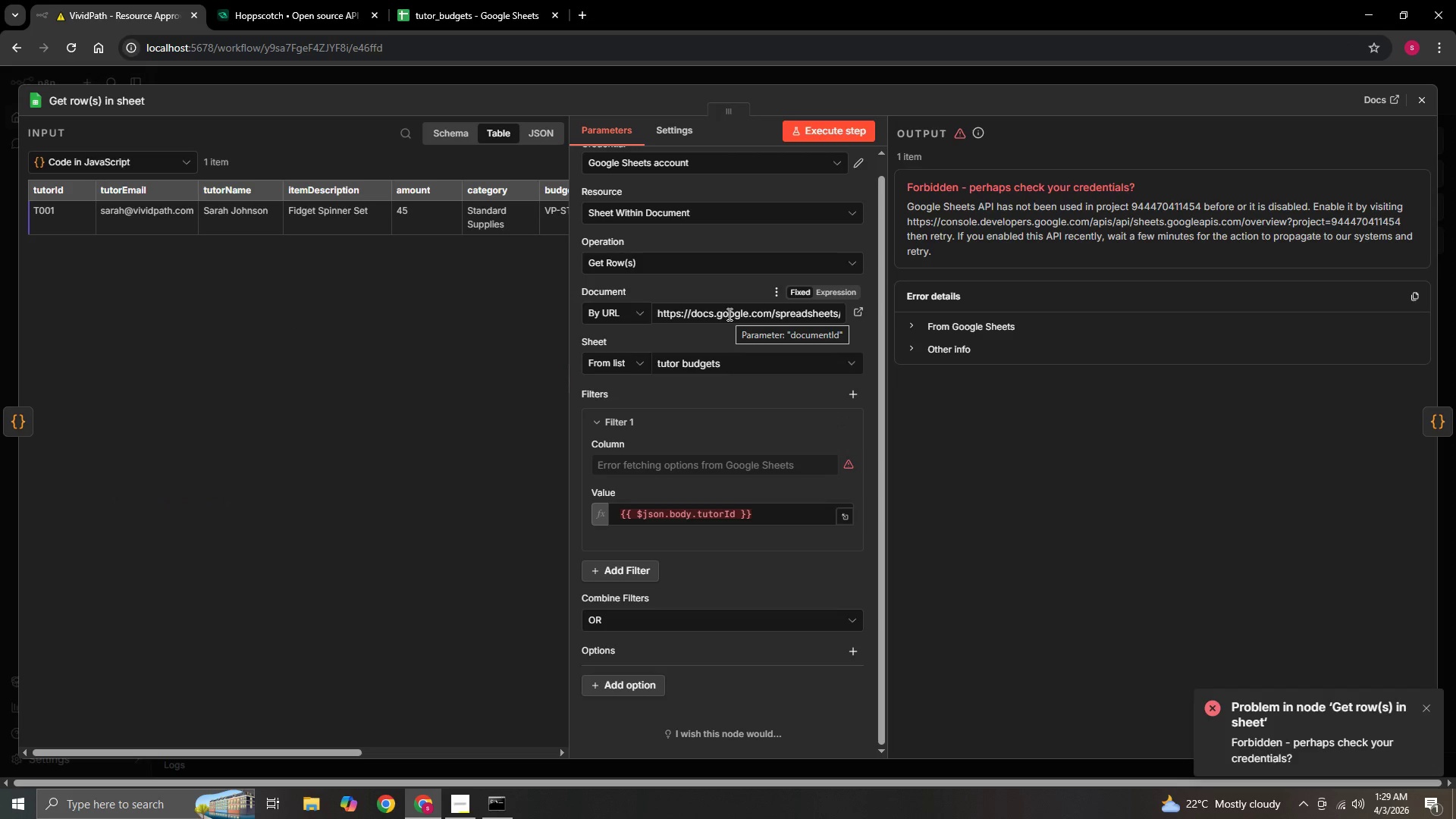 
double_click([725, 316])
 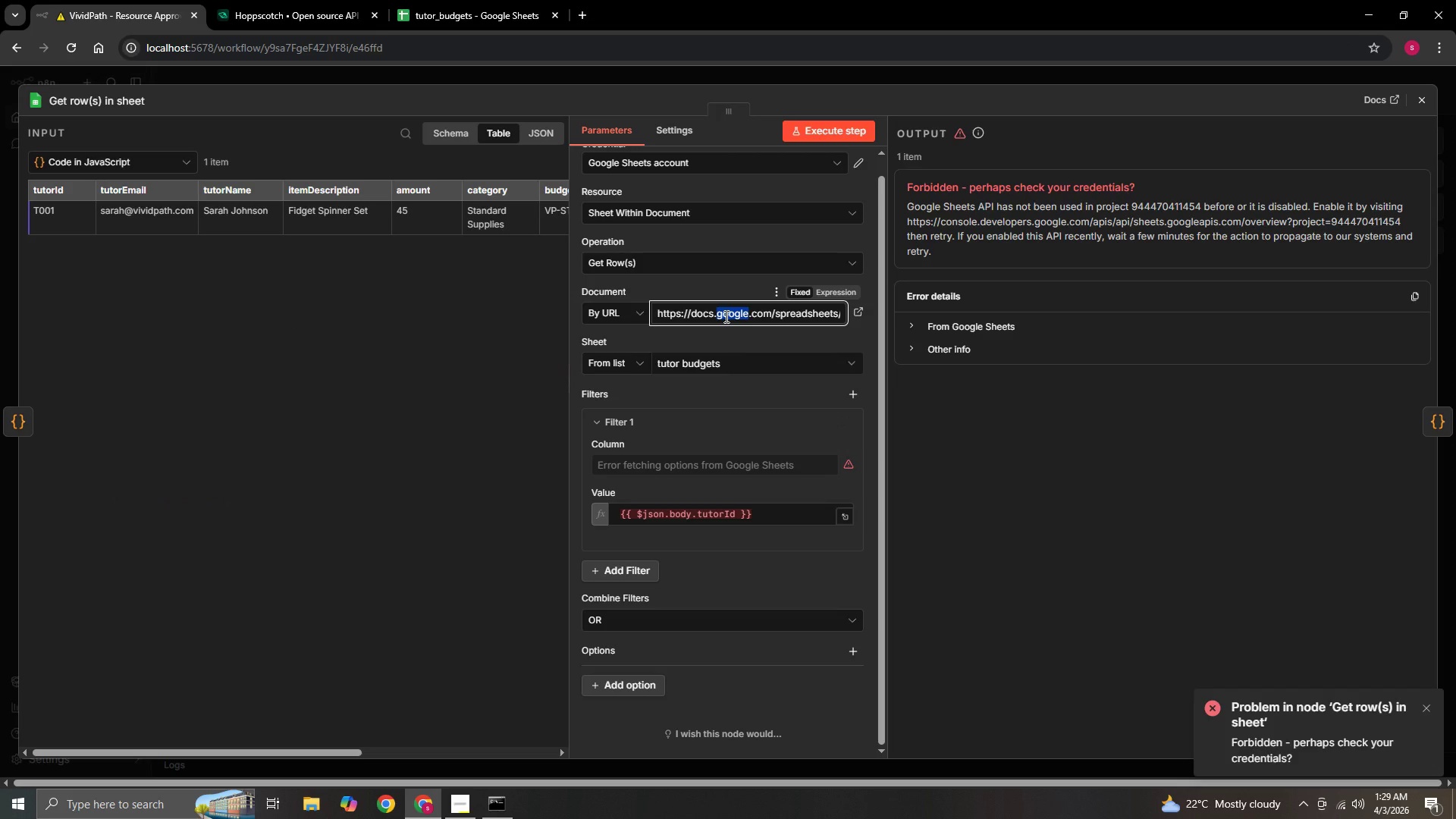 
key(Control+A)
 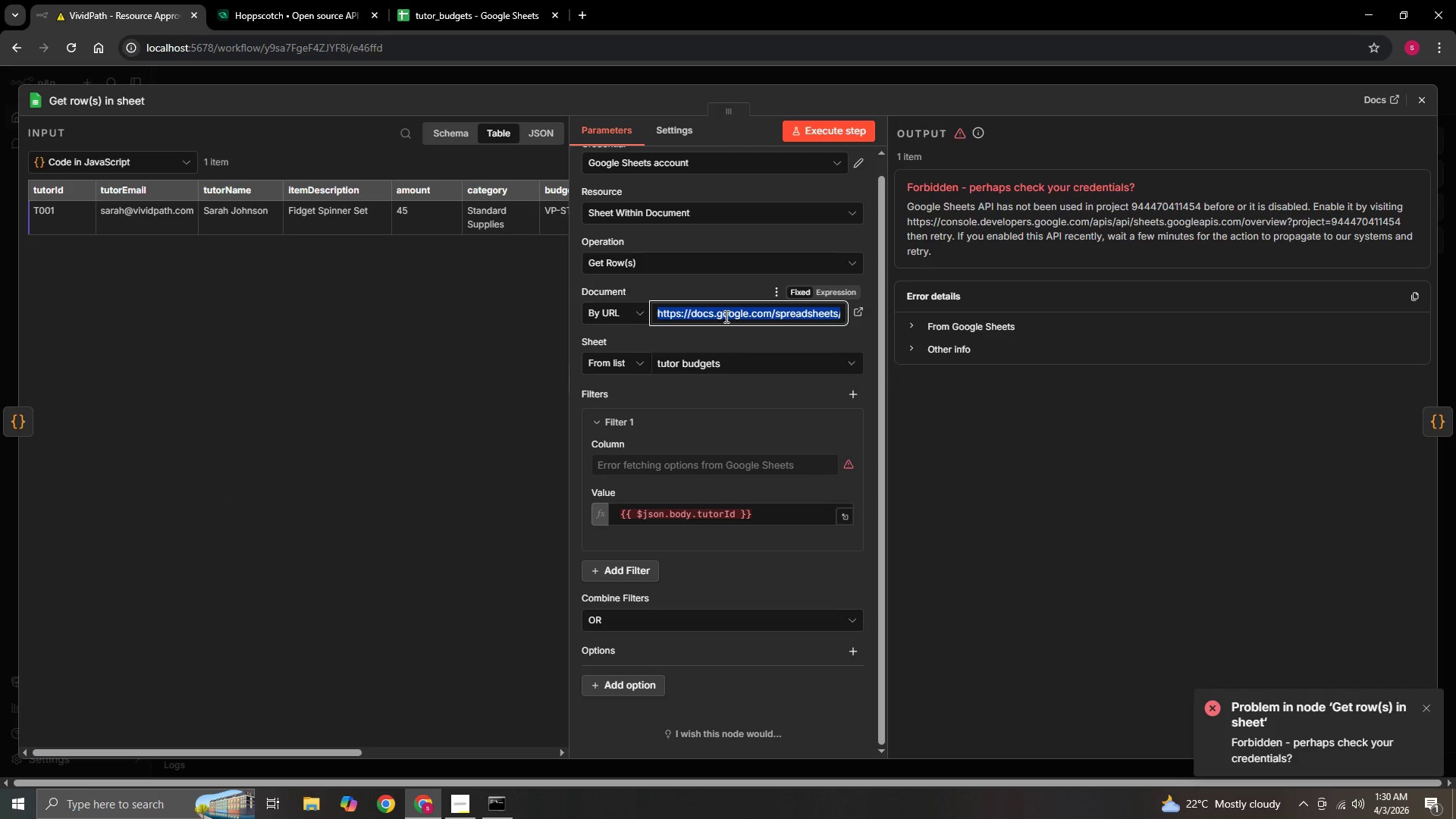 
key(Delete)
 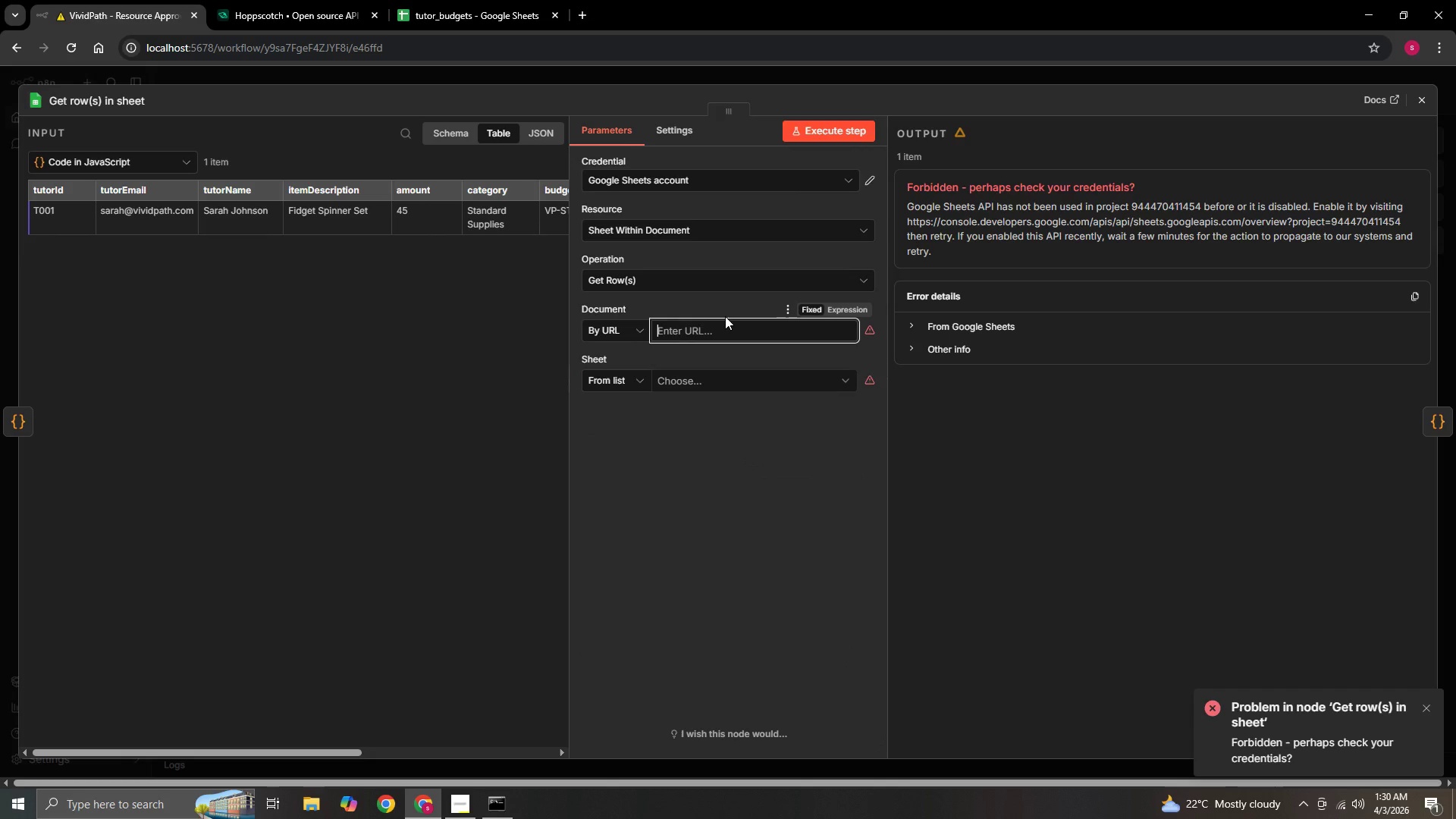 
key(Control+V)
 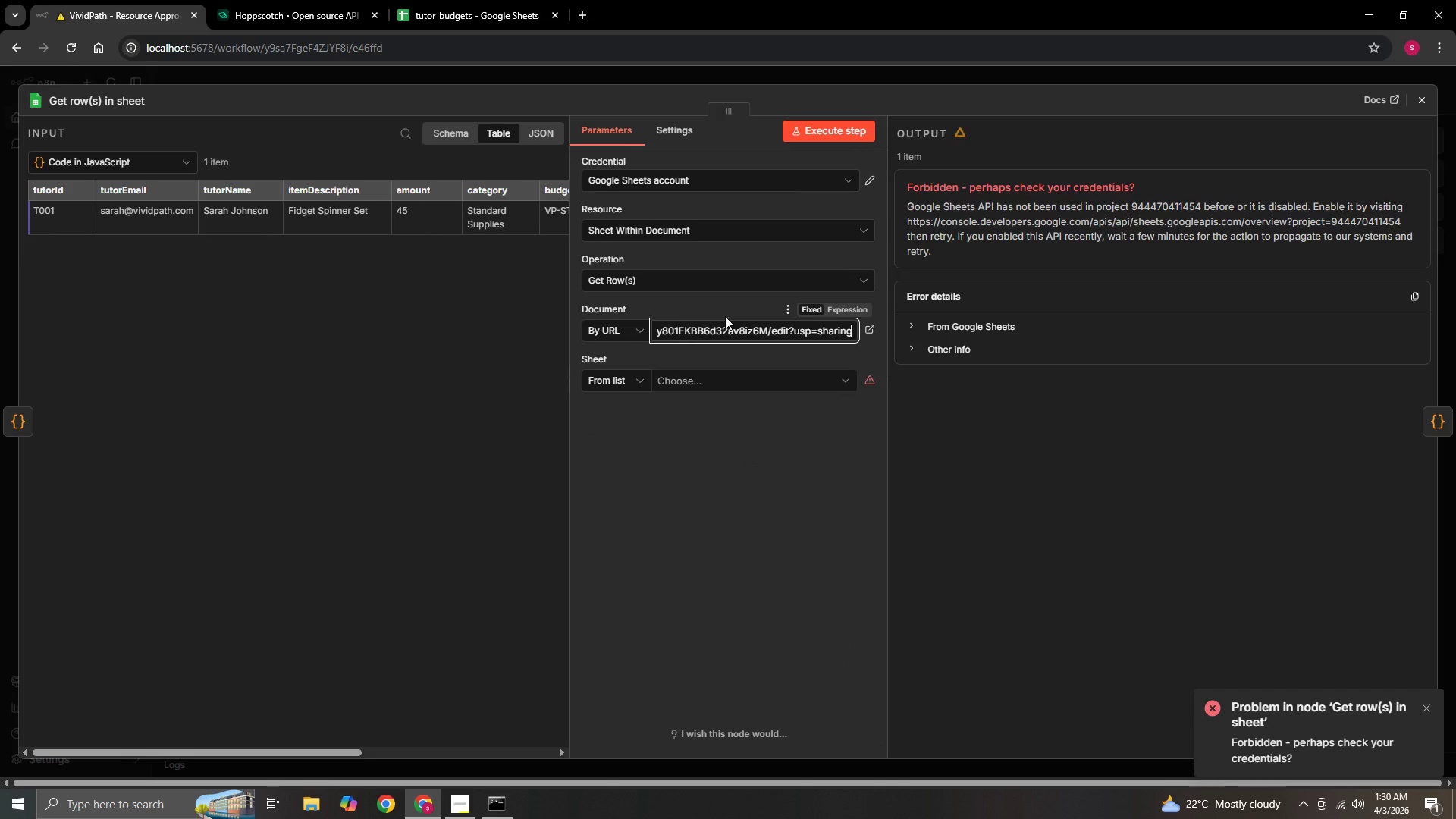 
key(Enter)
 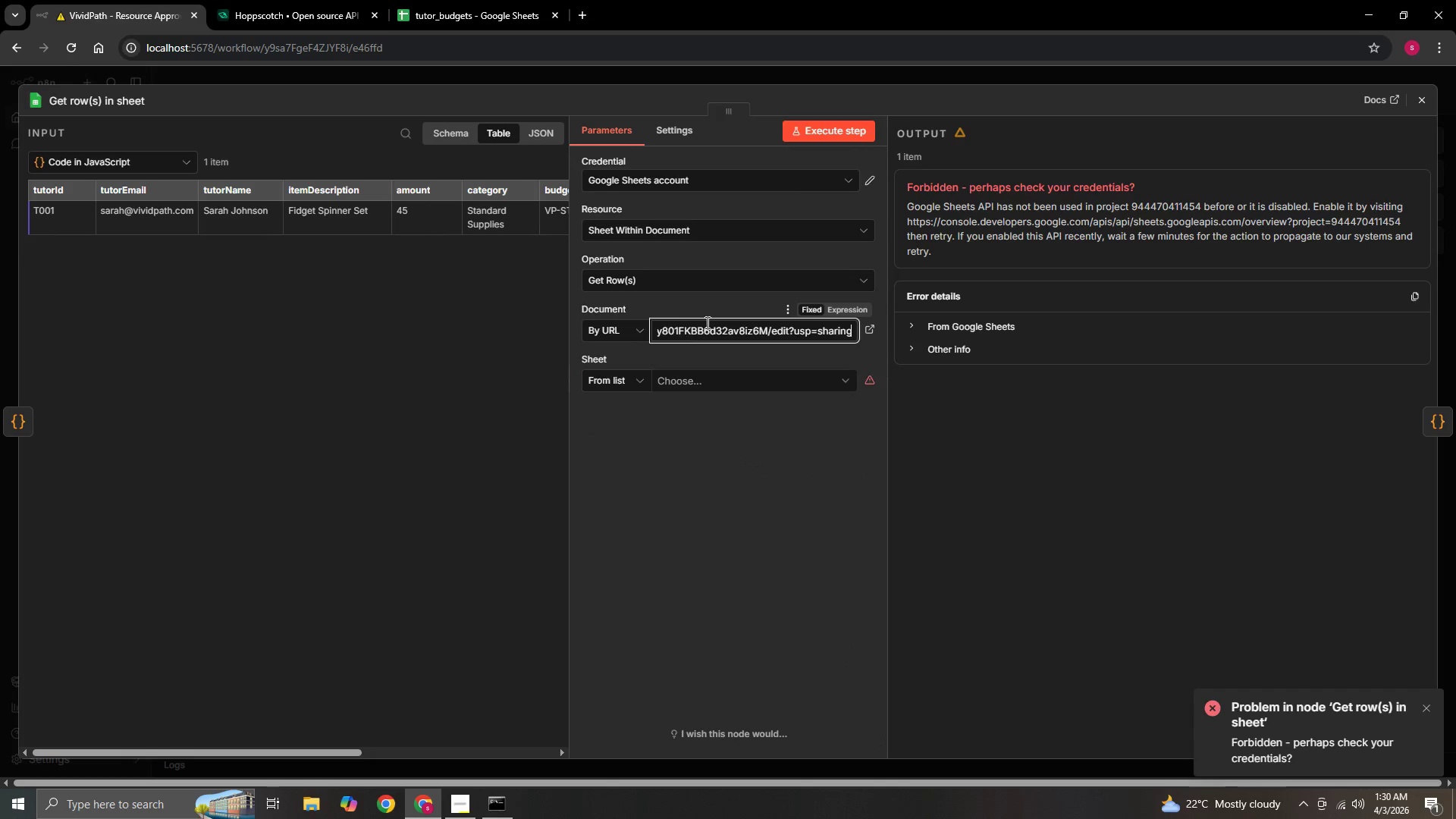 
left_click([700, 331])
 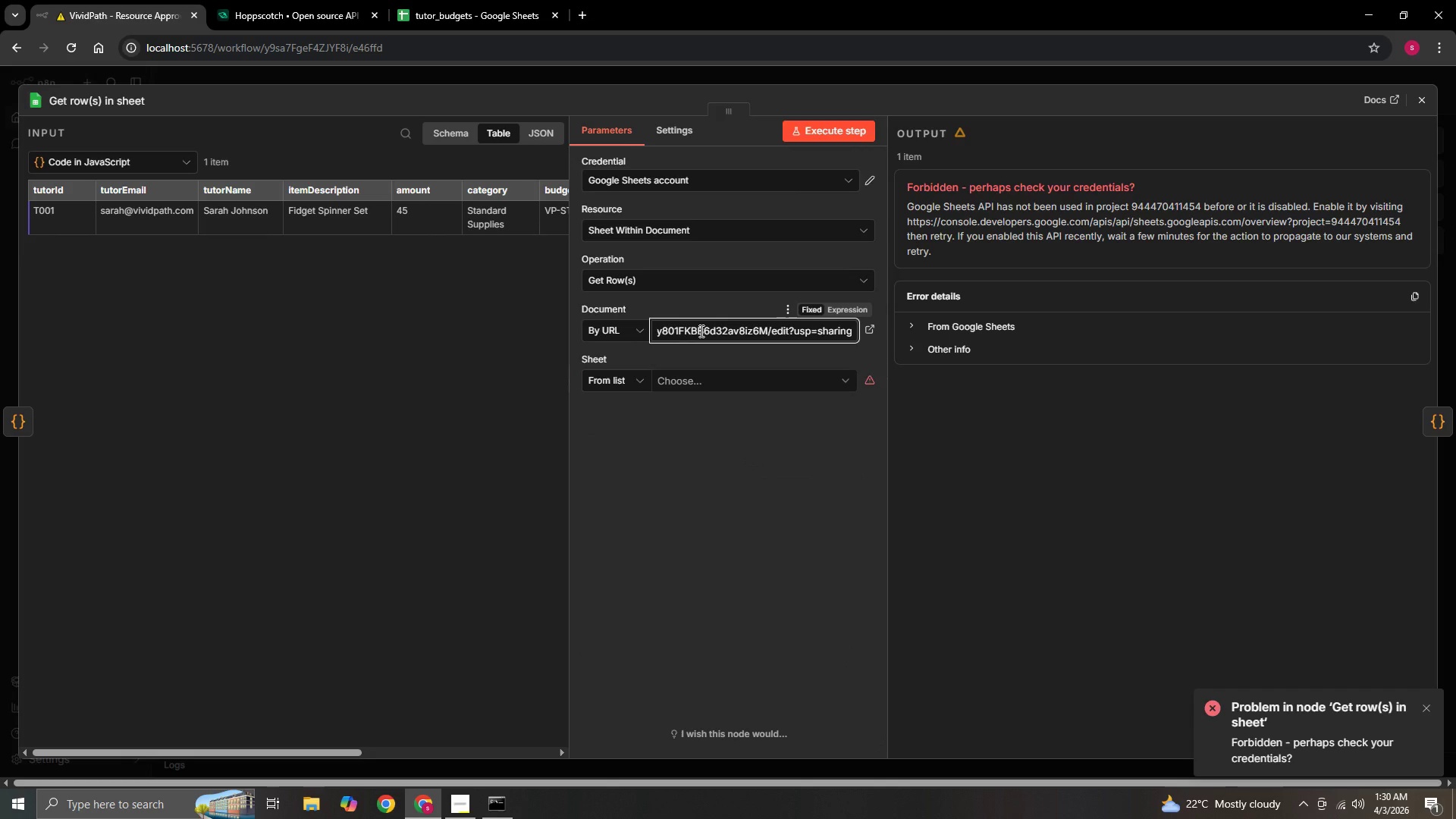 
hold_key(key=ArrowLeft, duration=1.52)
 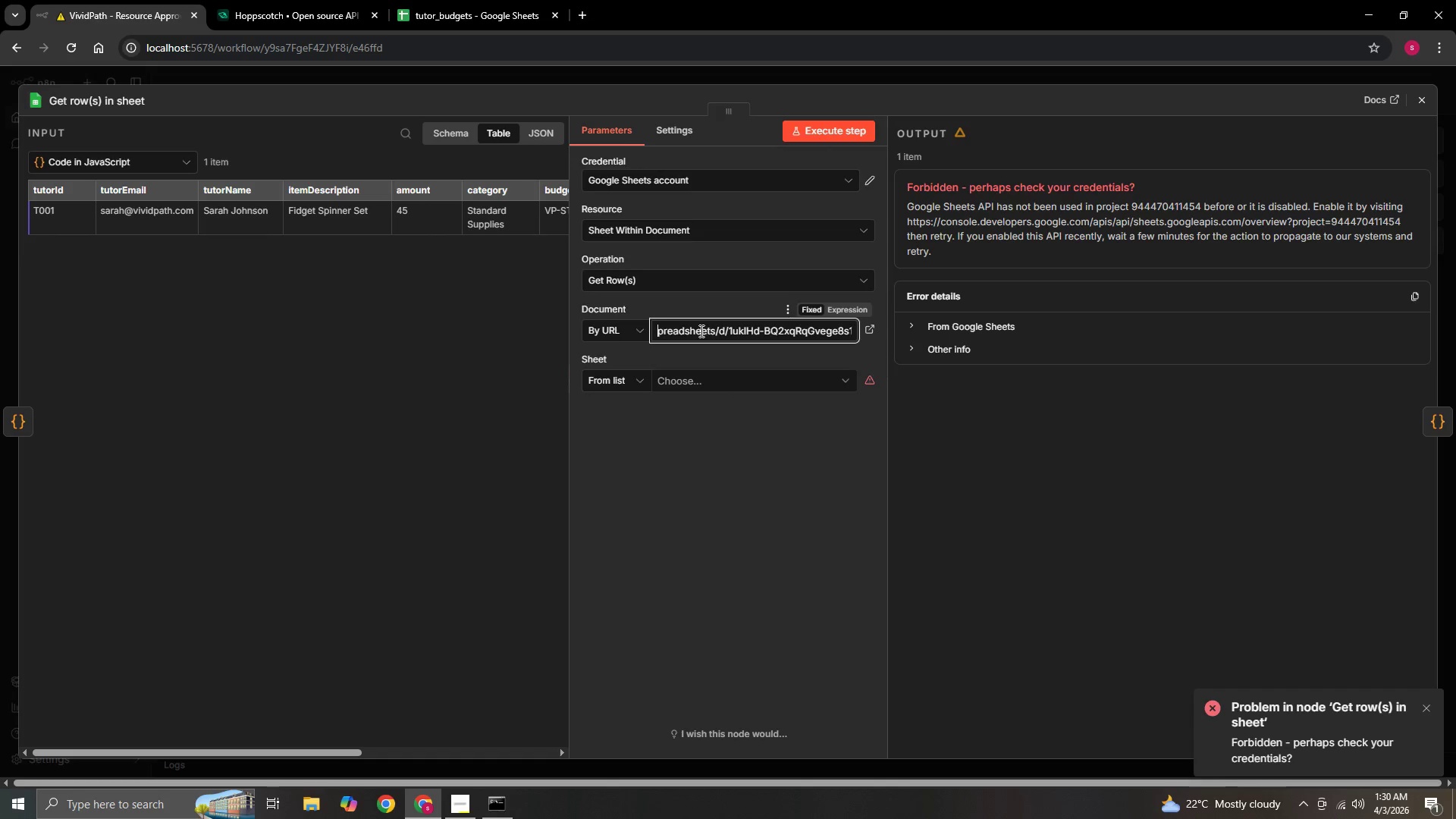 
hold_key(key=ArrowLeft, duration=1.51)
 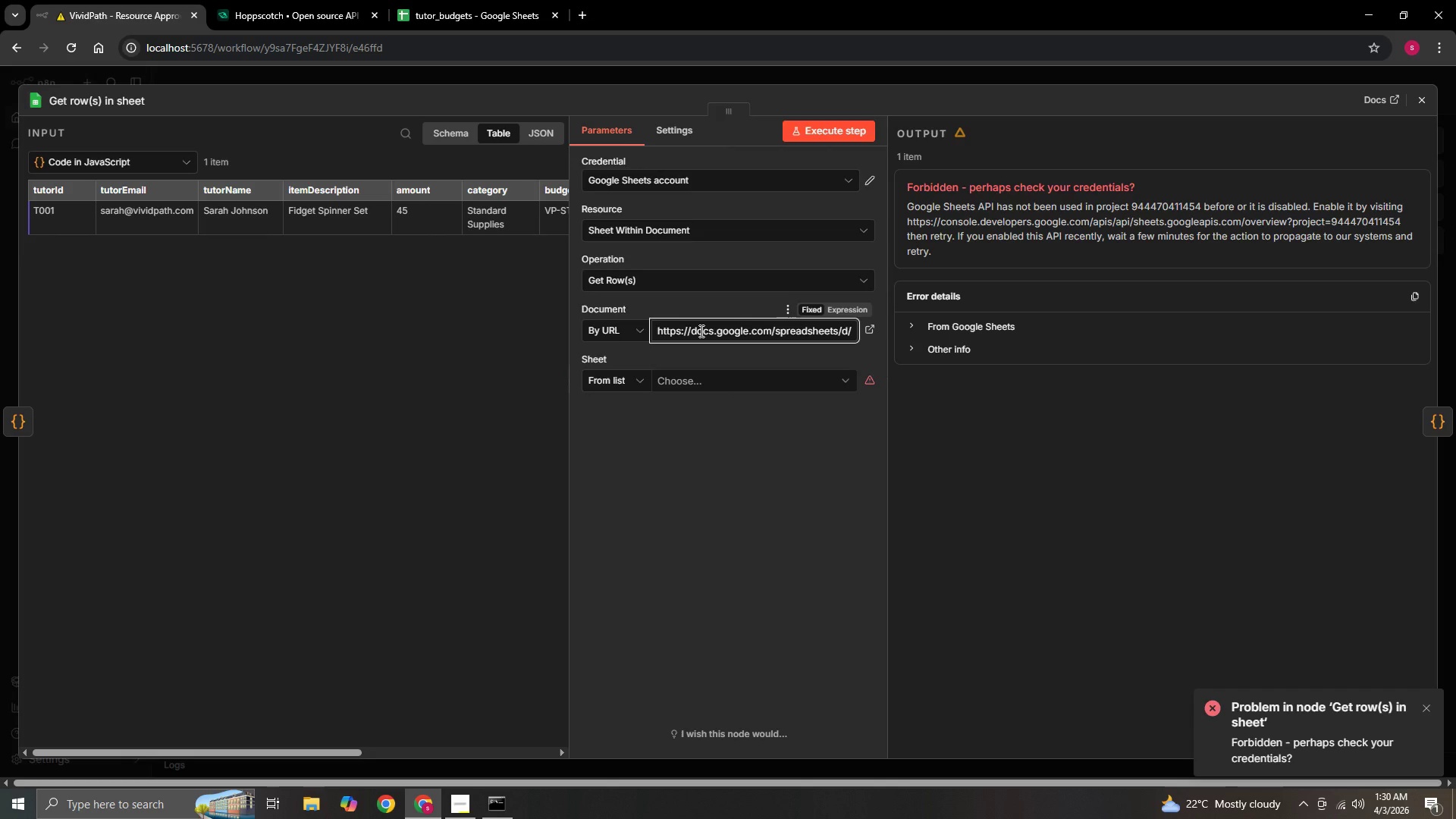 
key(ArrowLeft)
 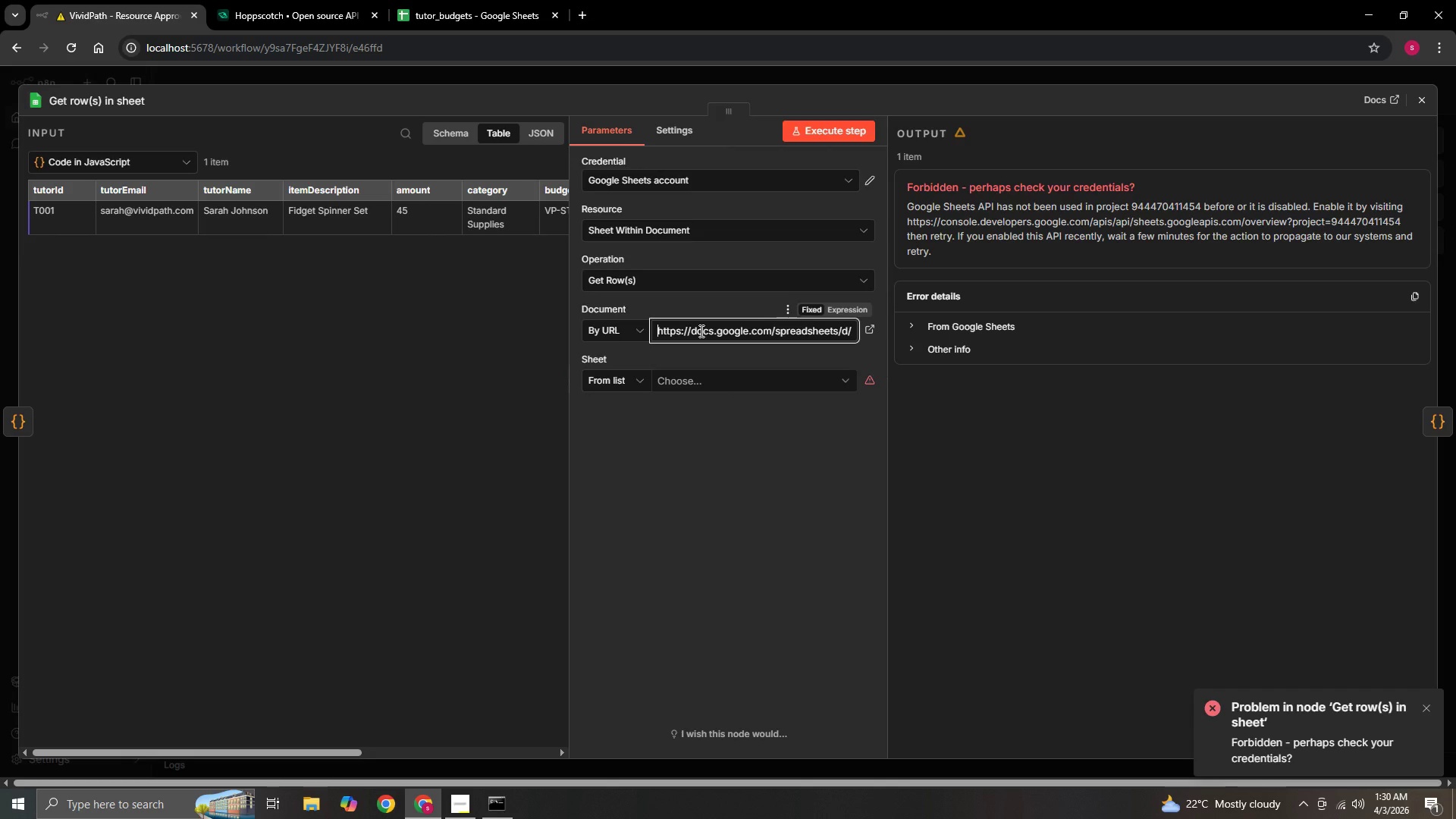 
key(ArrowLeft)
 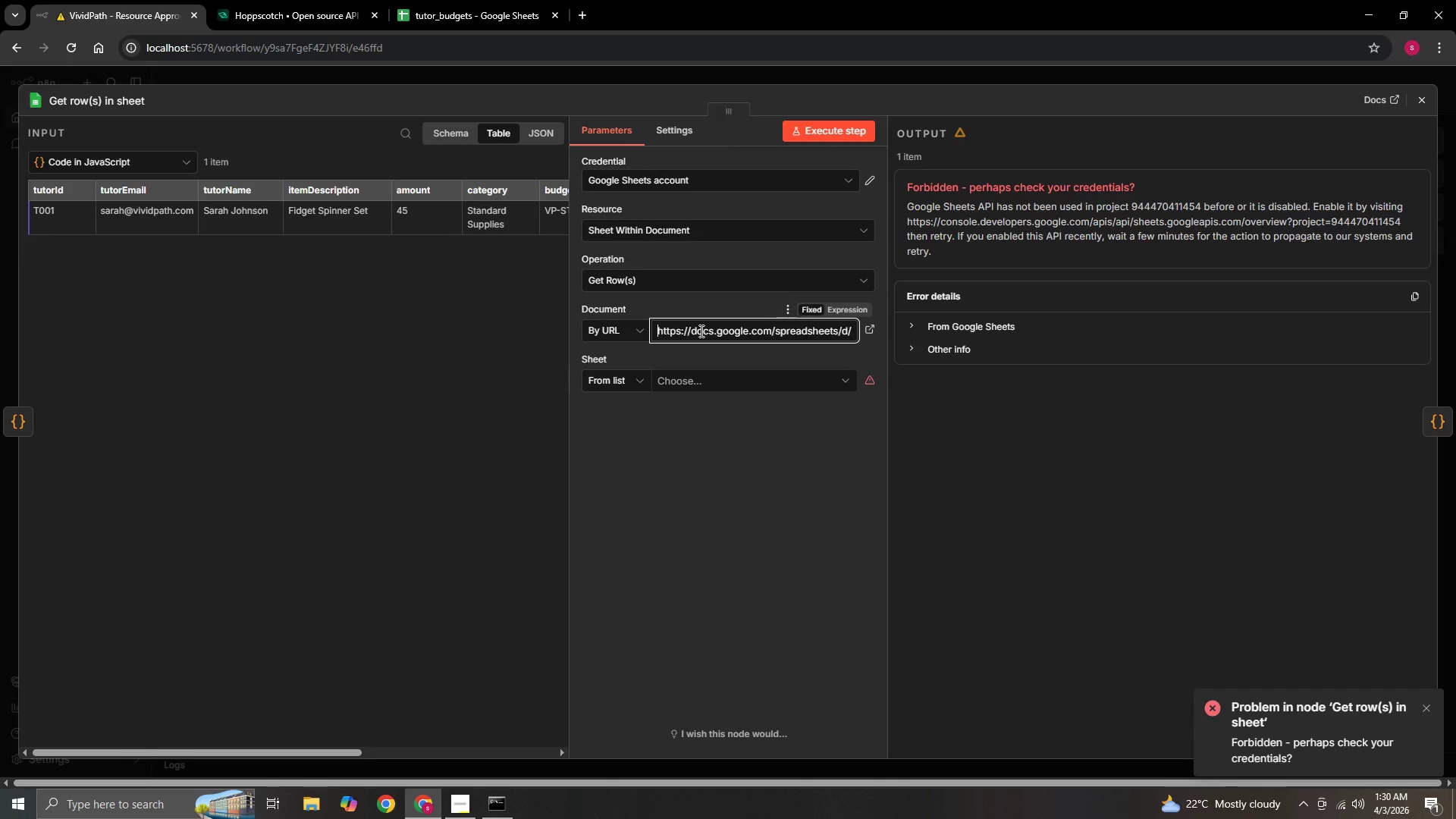 
key(ArrowLeft)
 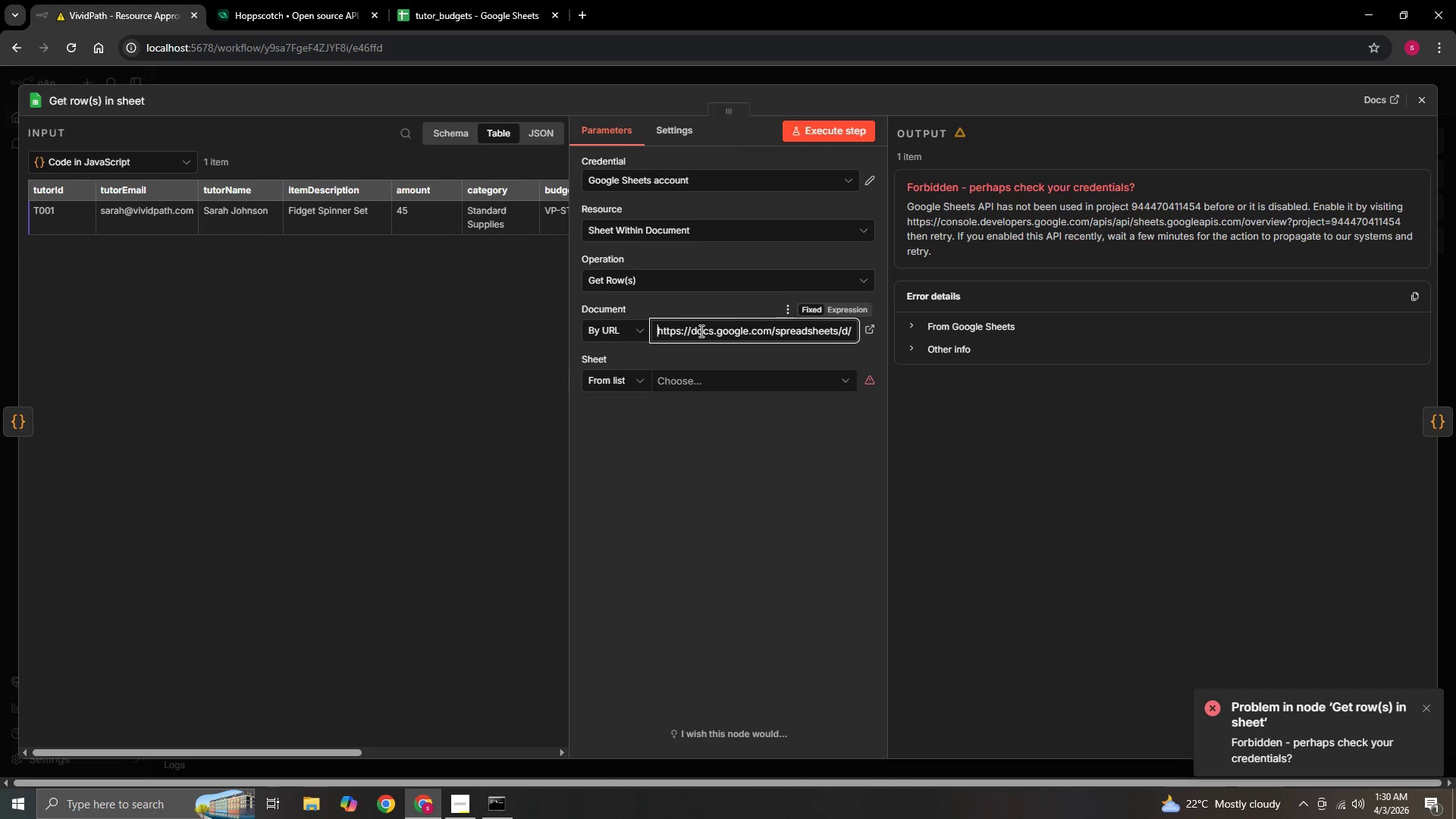 
key(ArrowLeft)
 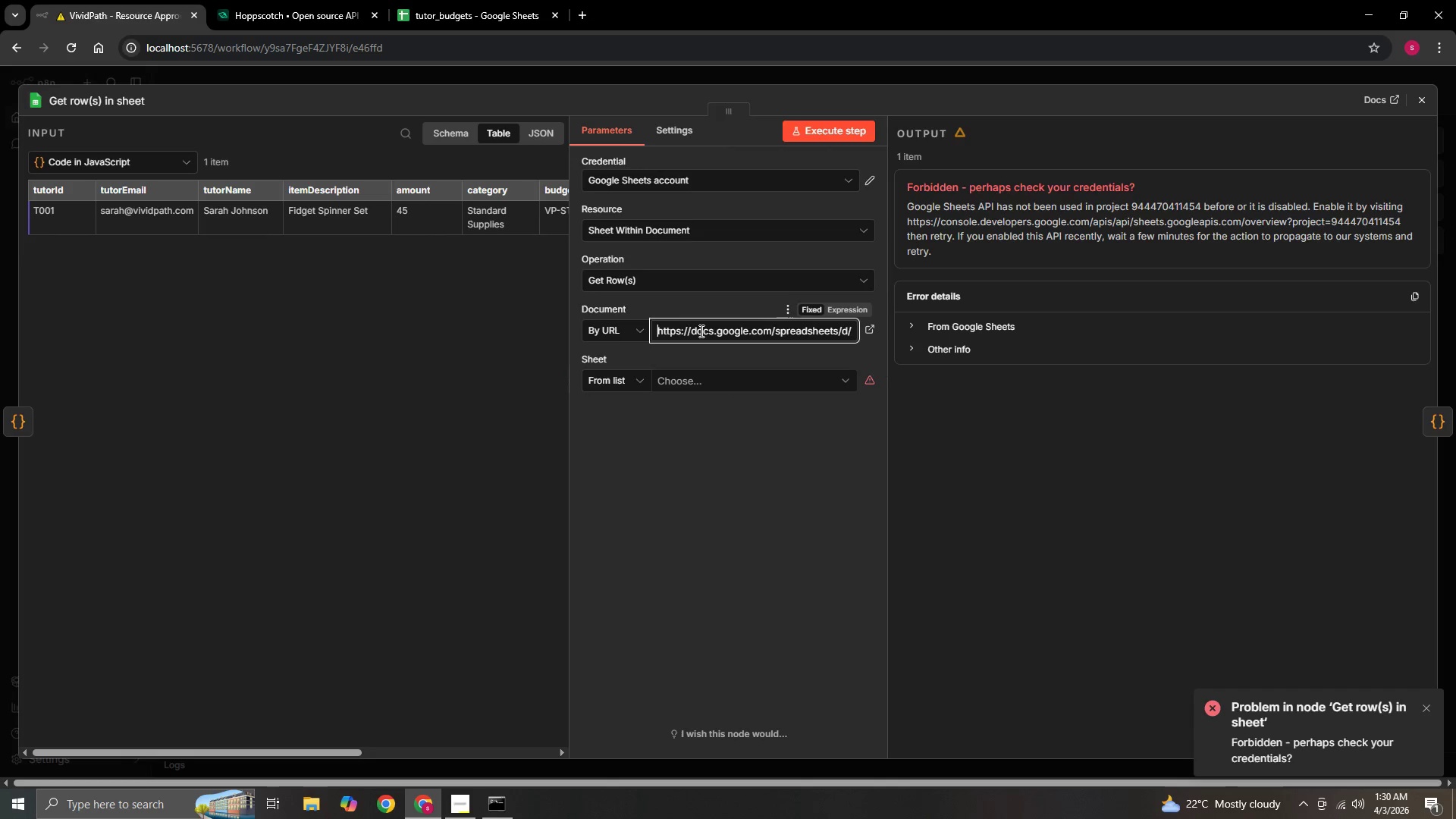 
key(ArrowLeft)
 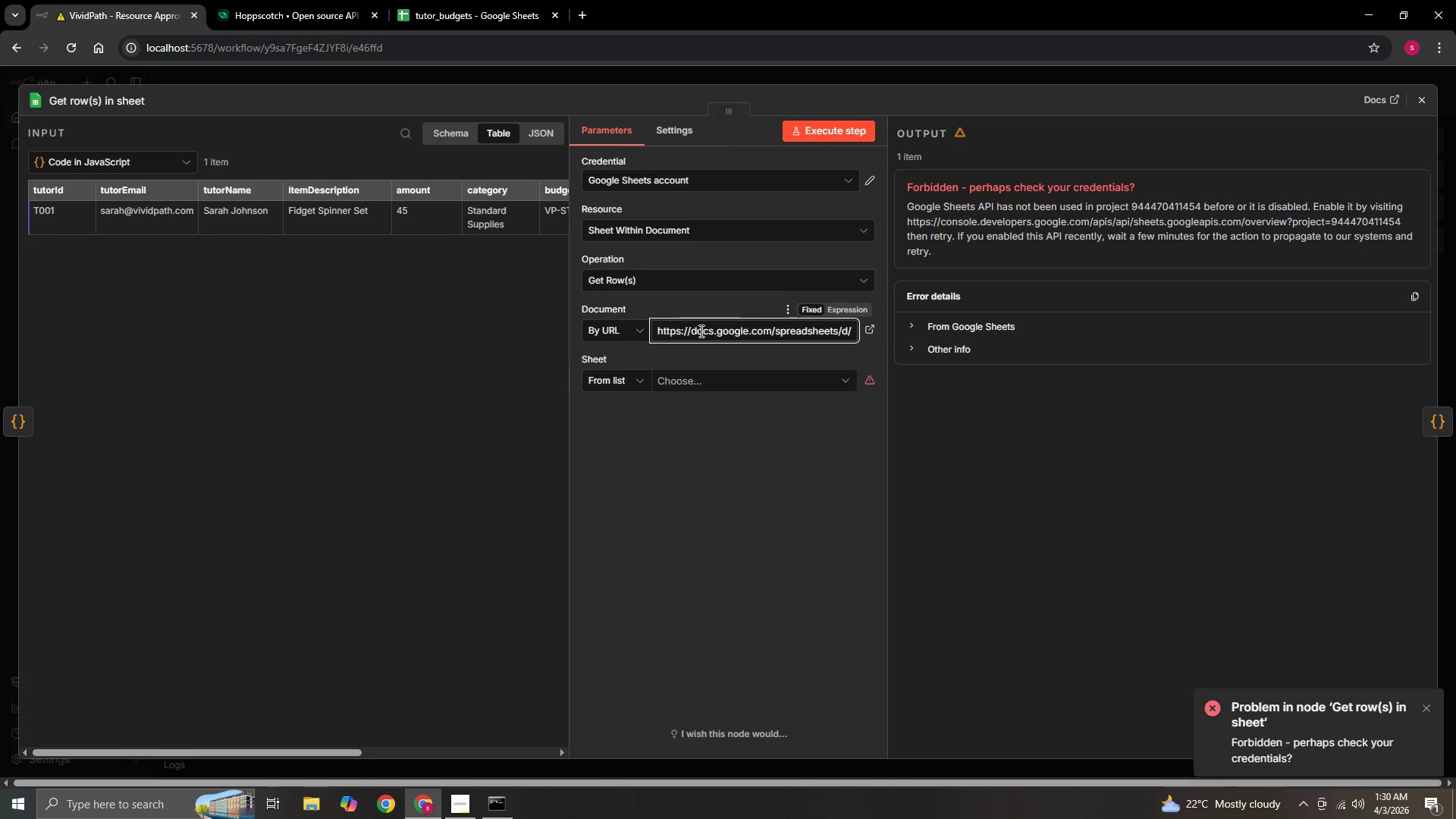 
key(ArrowLeft)
 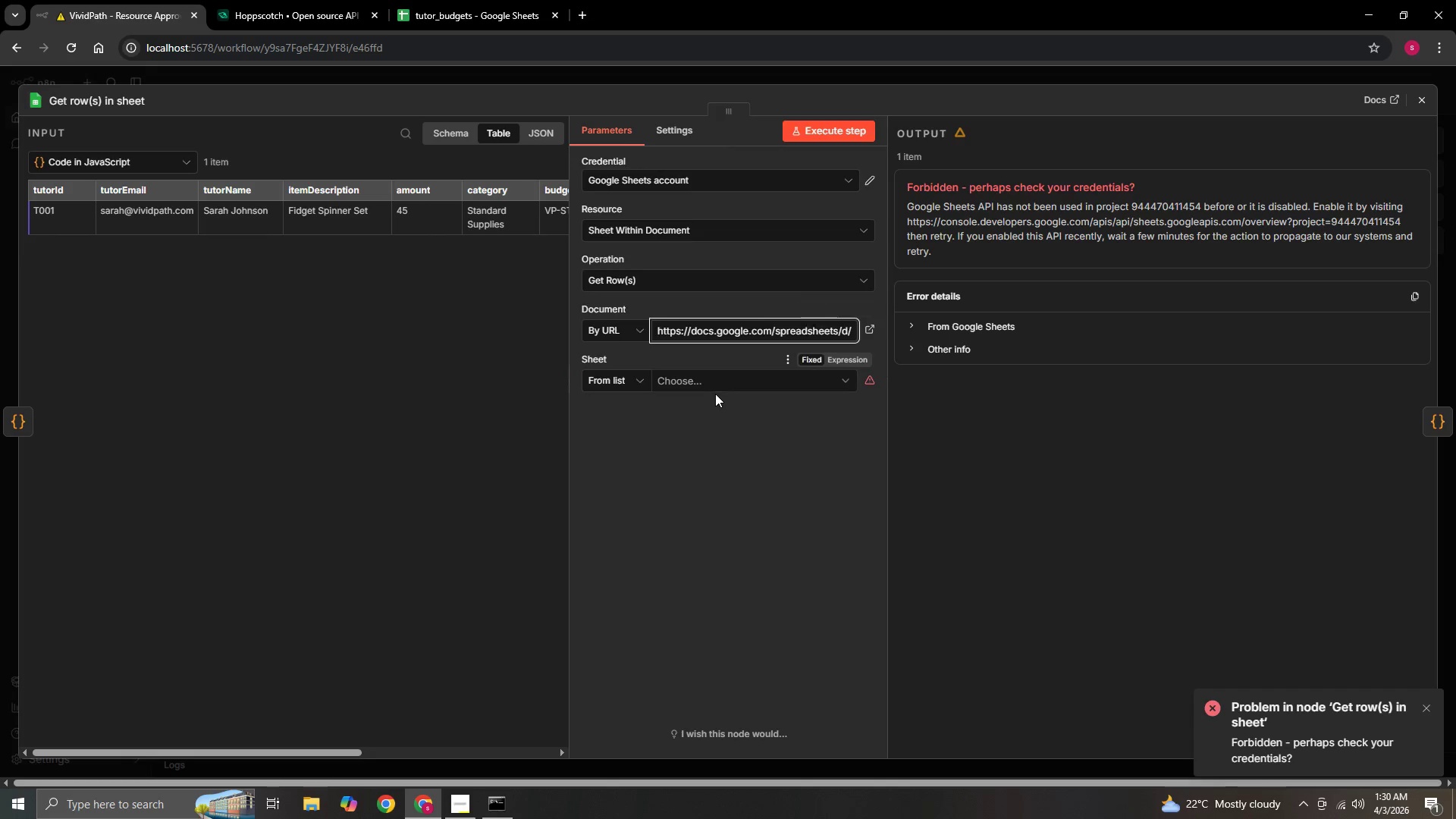 
double_click([733, 383])
 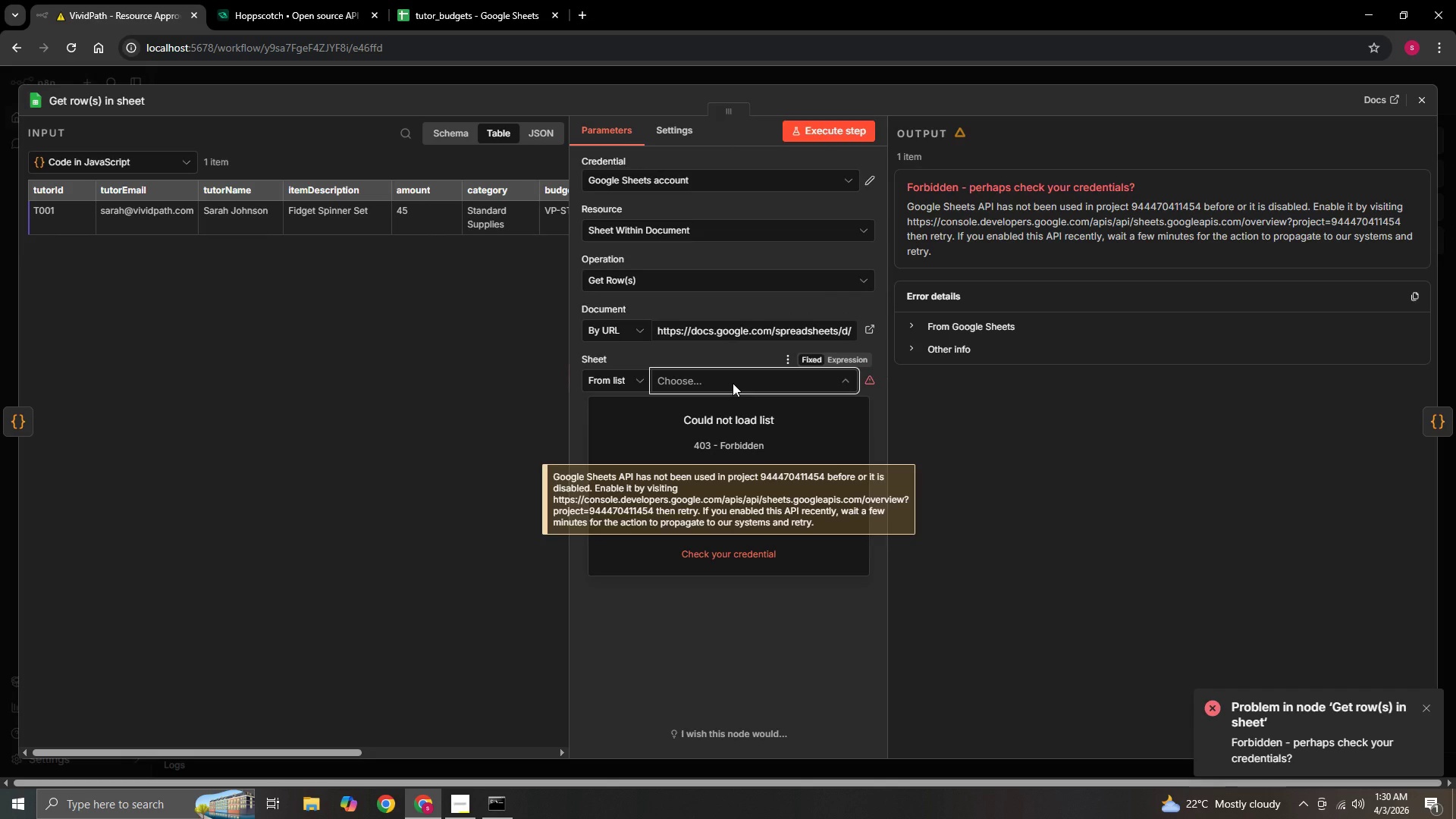 
wait(18.55)
 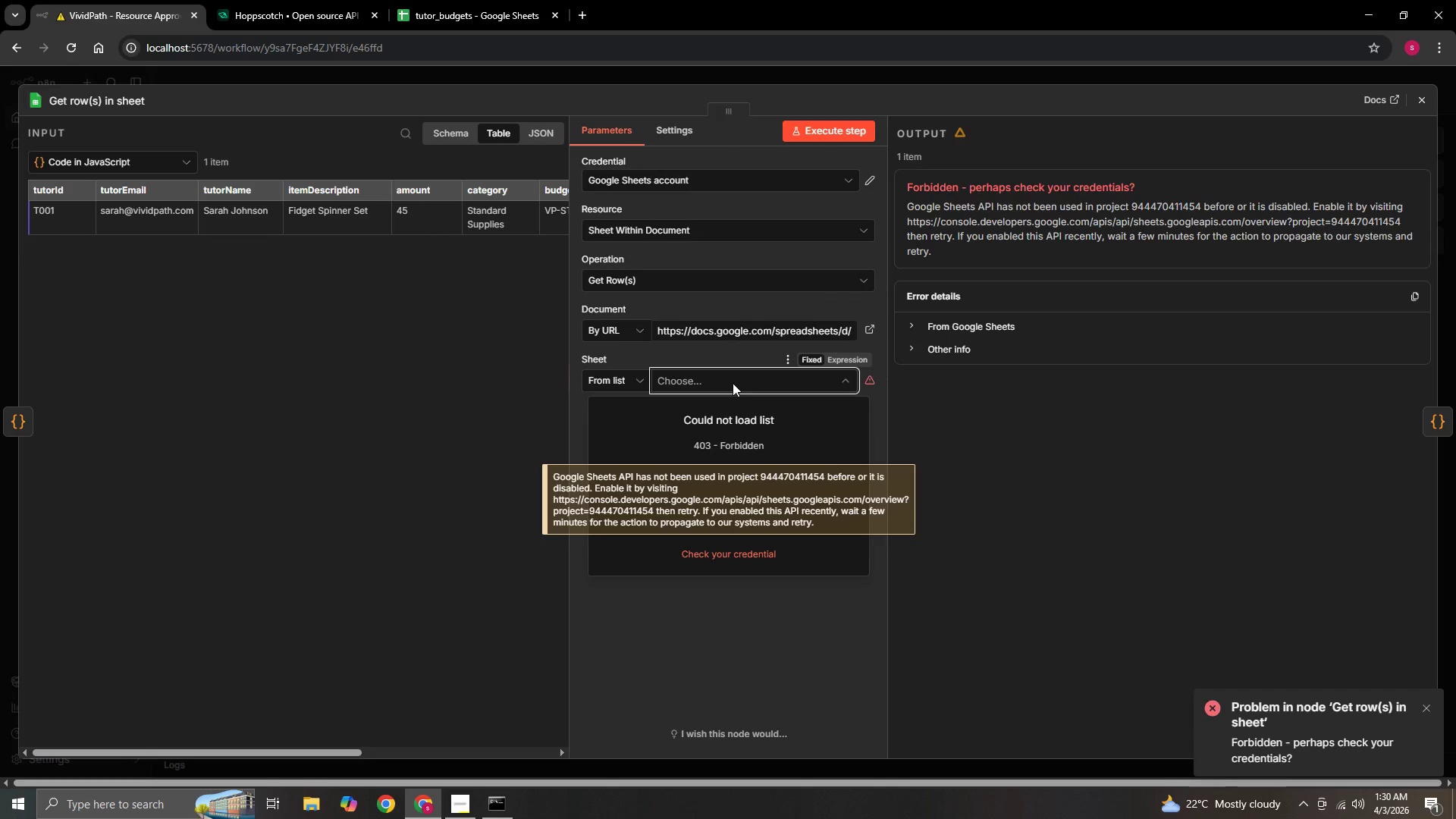 
left_click([707, 557])
 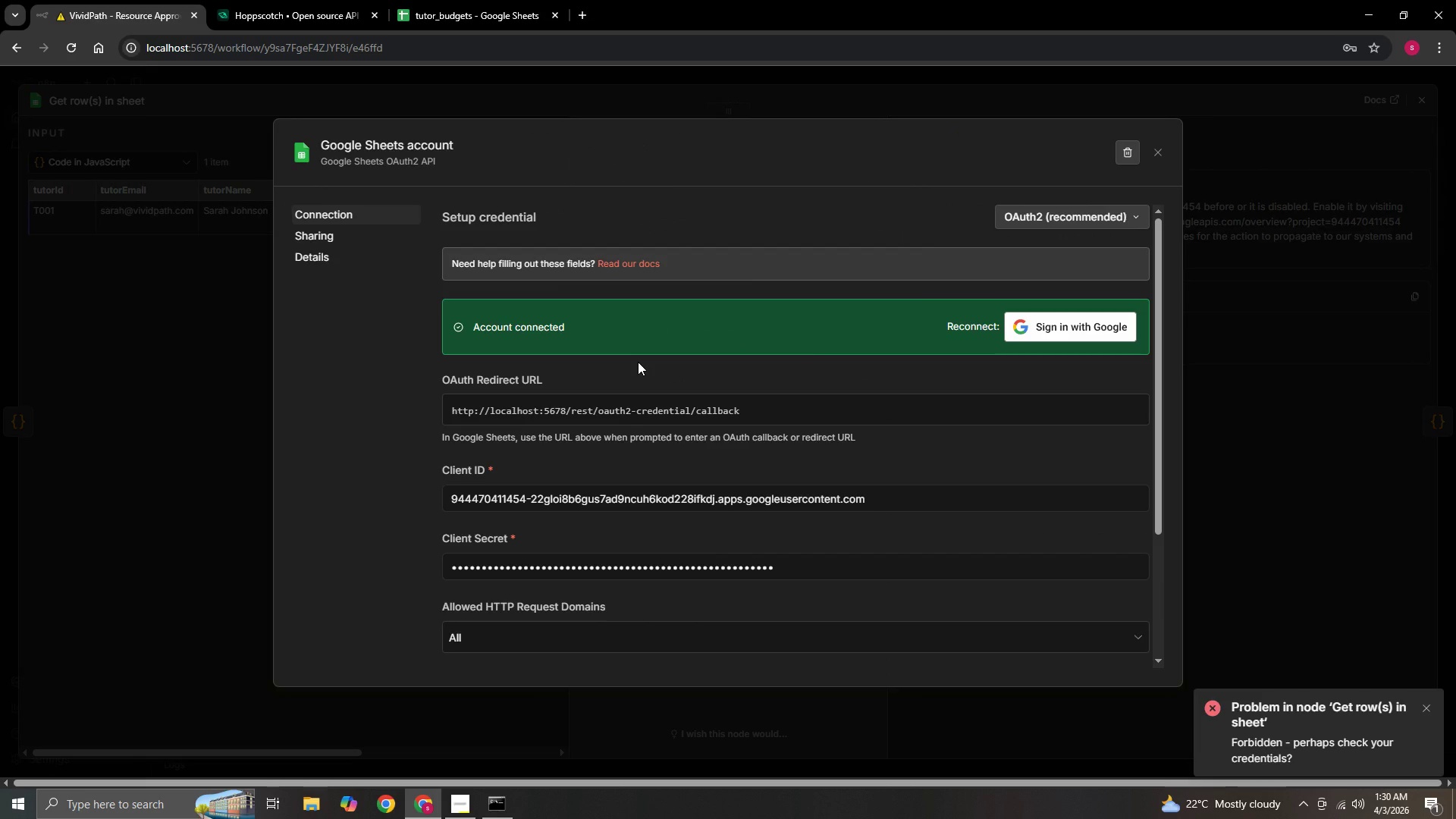 
scroll: coordinate [648, 488], scroll_direction: down, amount: 2.0
 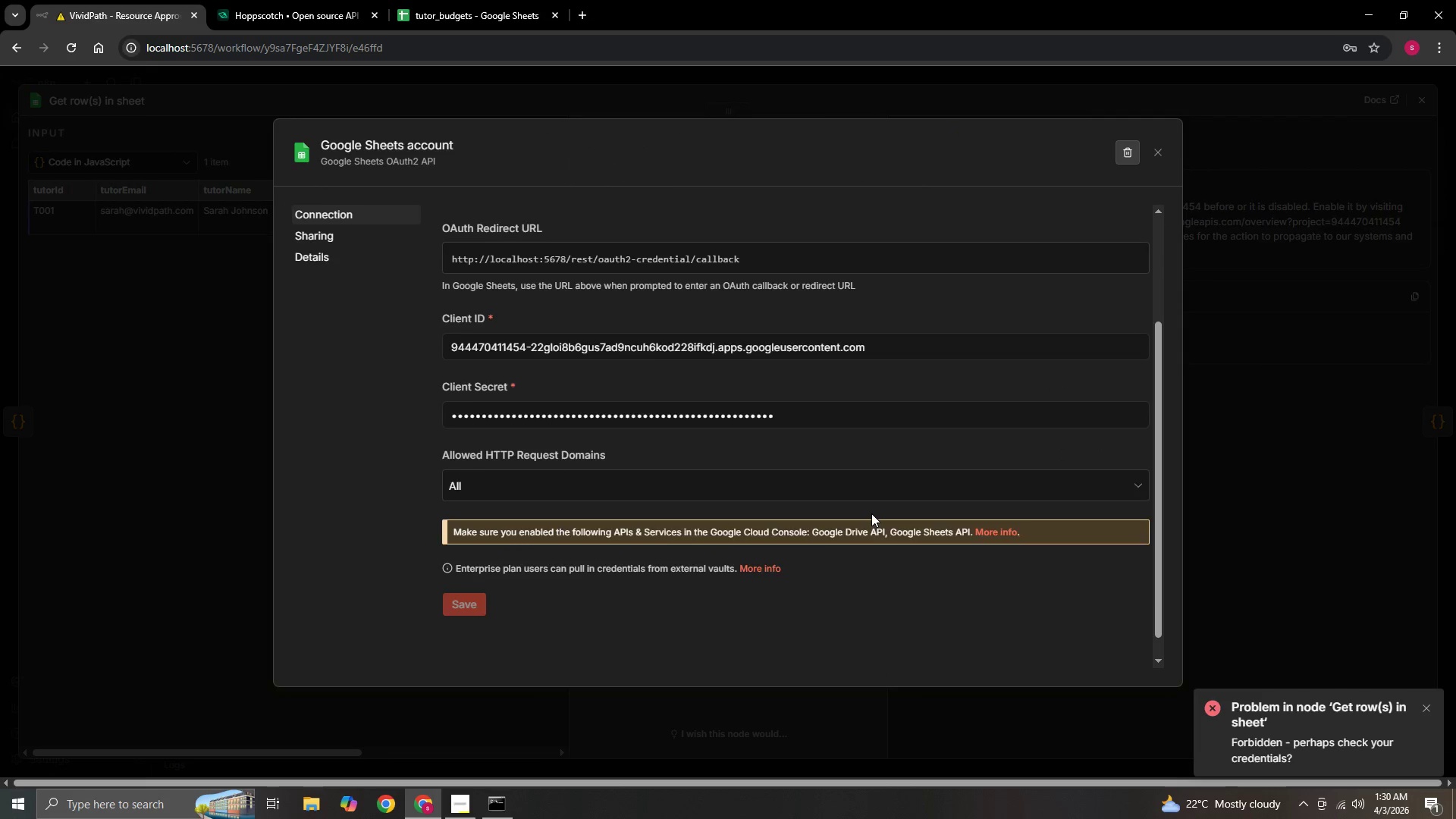 
scroll: coordinate [873, 513], scroll_direction: up, amount: 3.0
 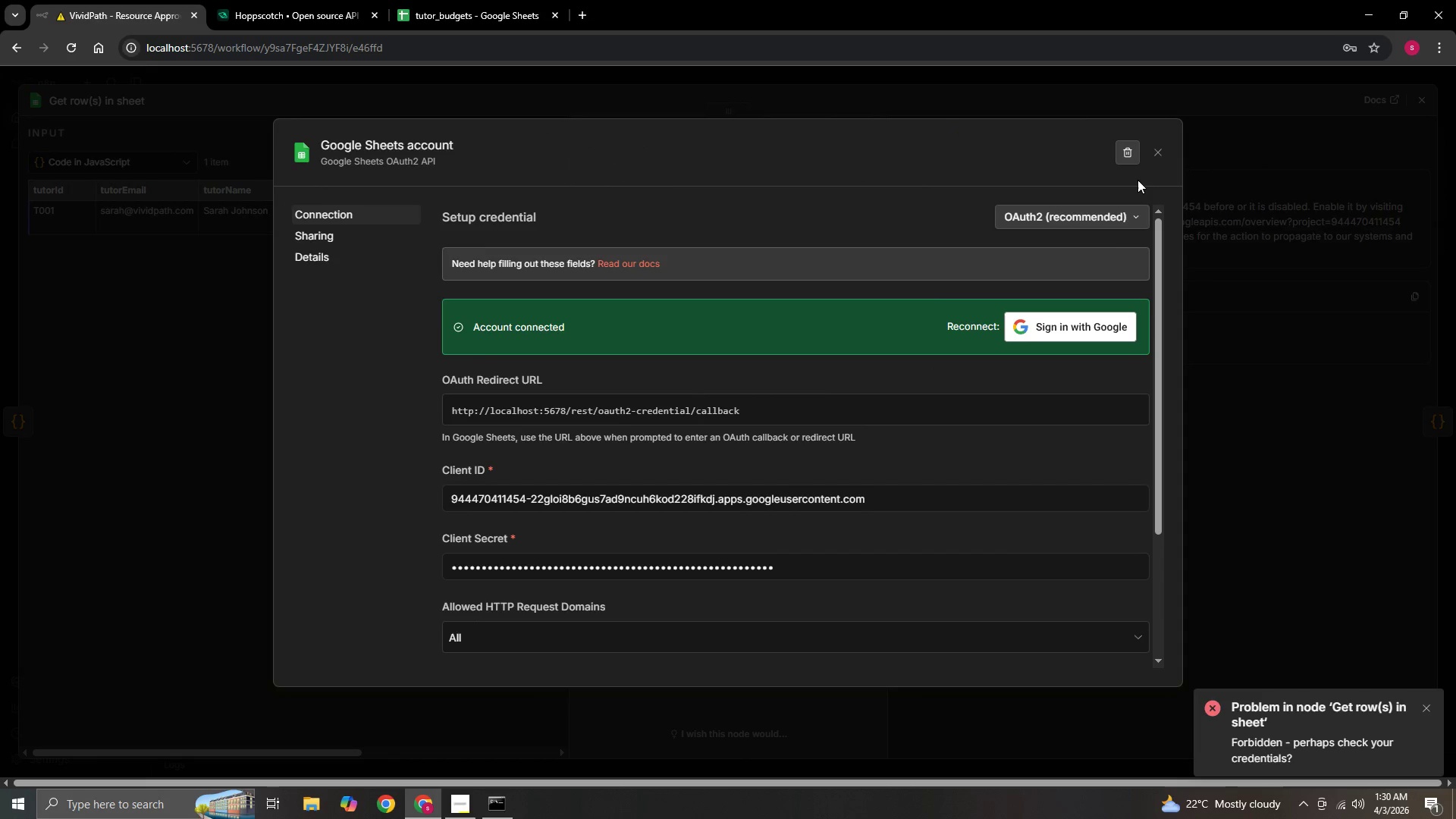 
left_click([1153, 152])
 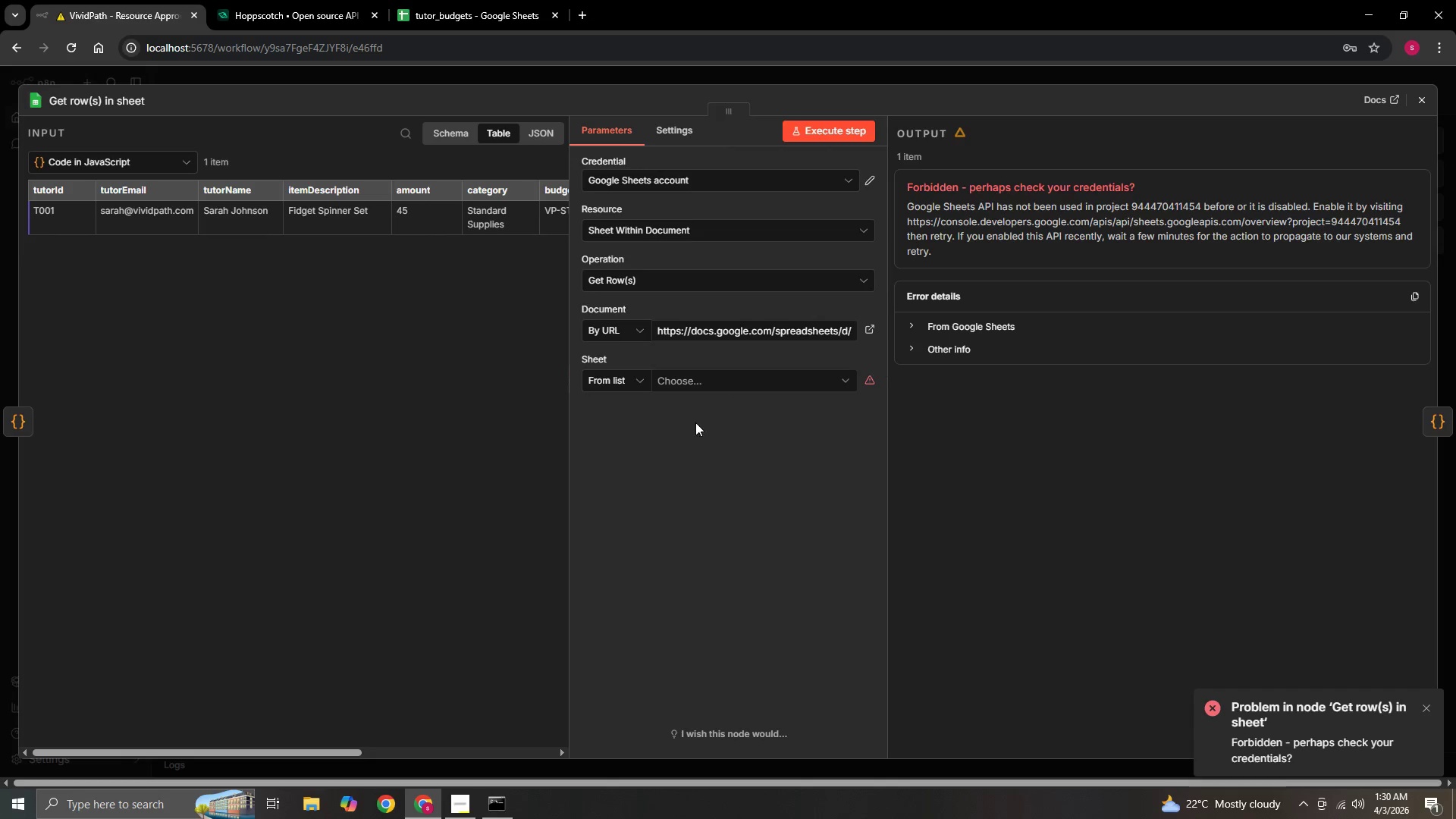 
wait(7.39)
 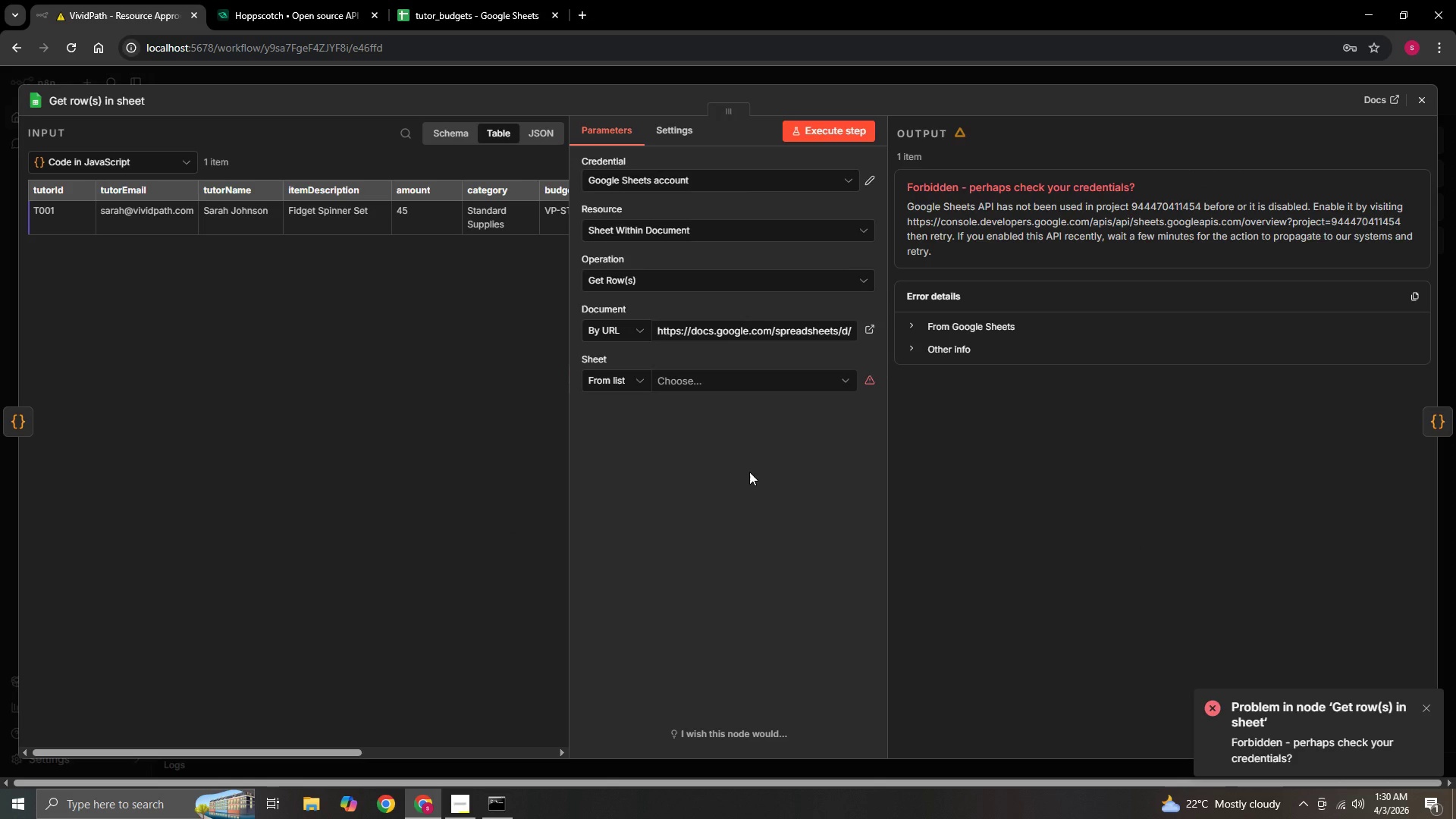 
left_click([635, 384])
 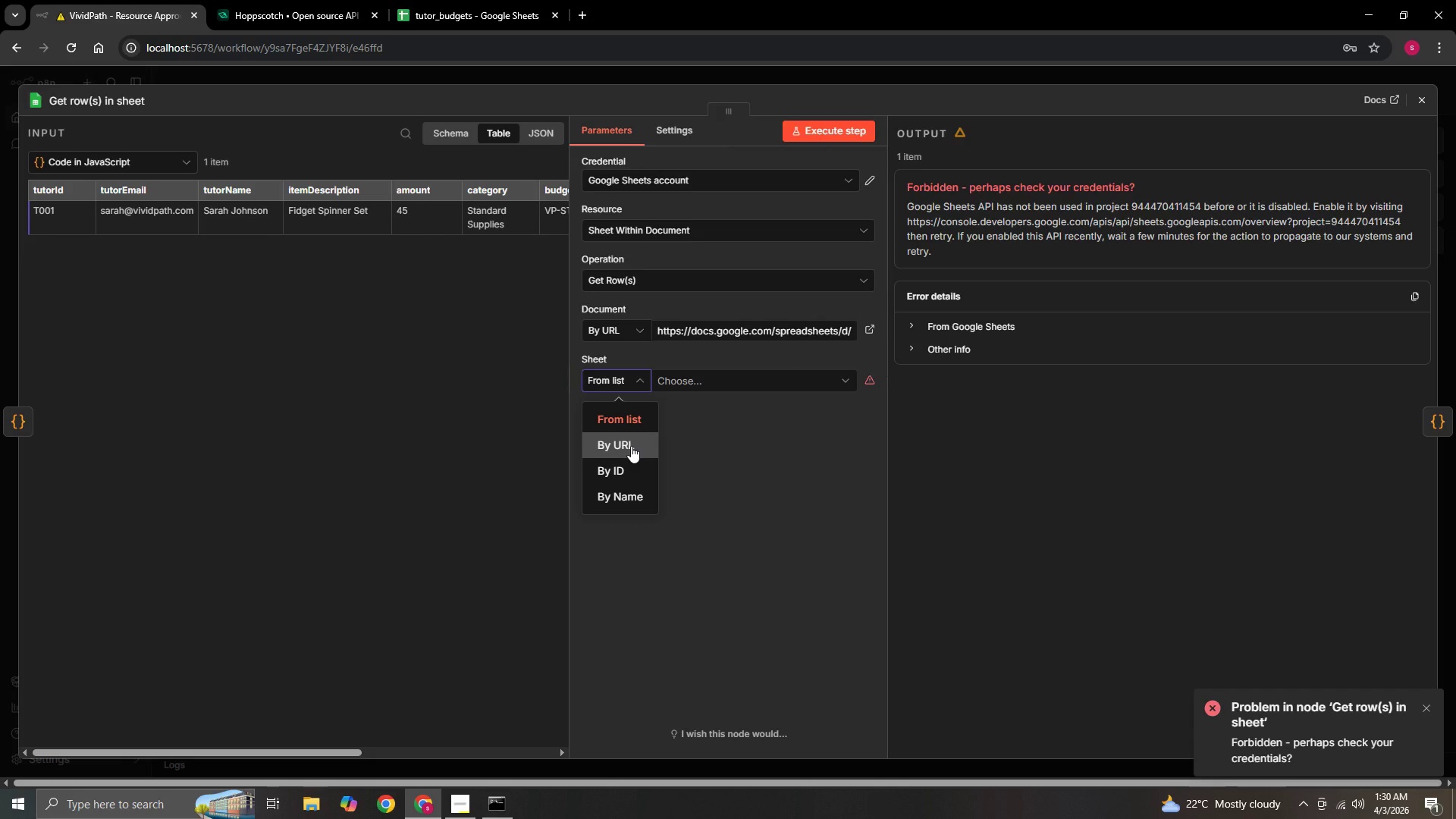 
wait(12.48)
 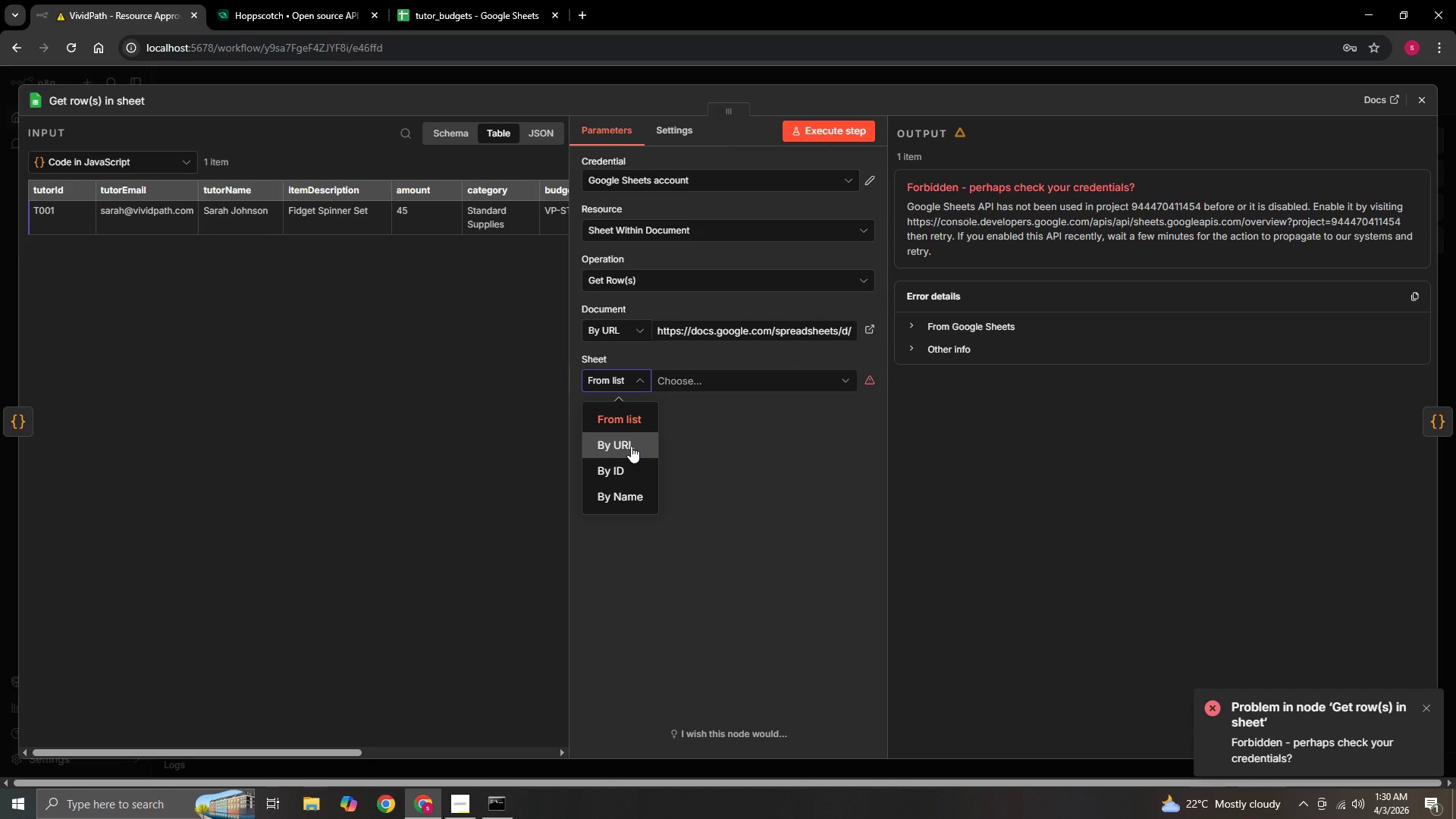 
left_click([631, 418])
 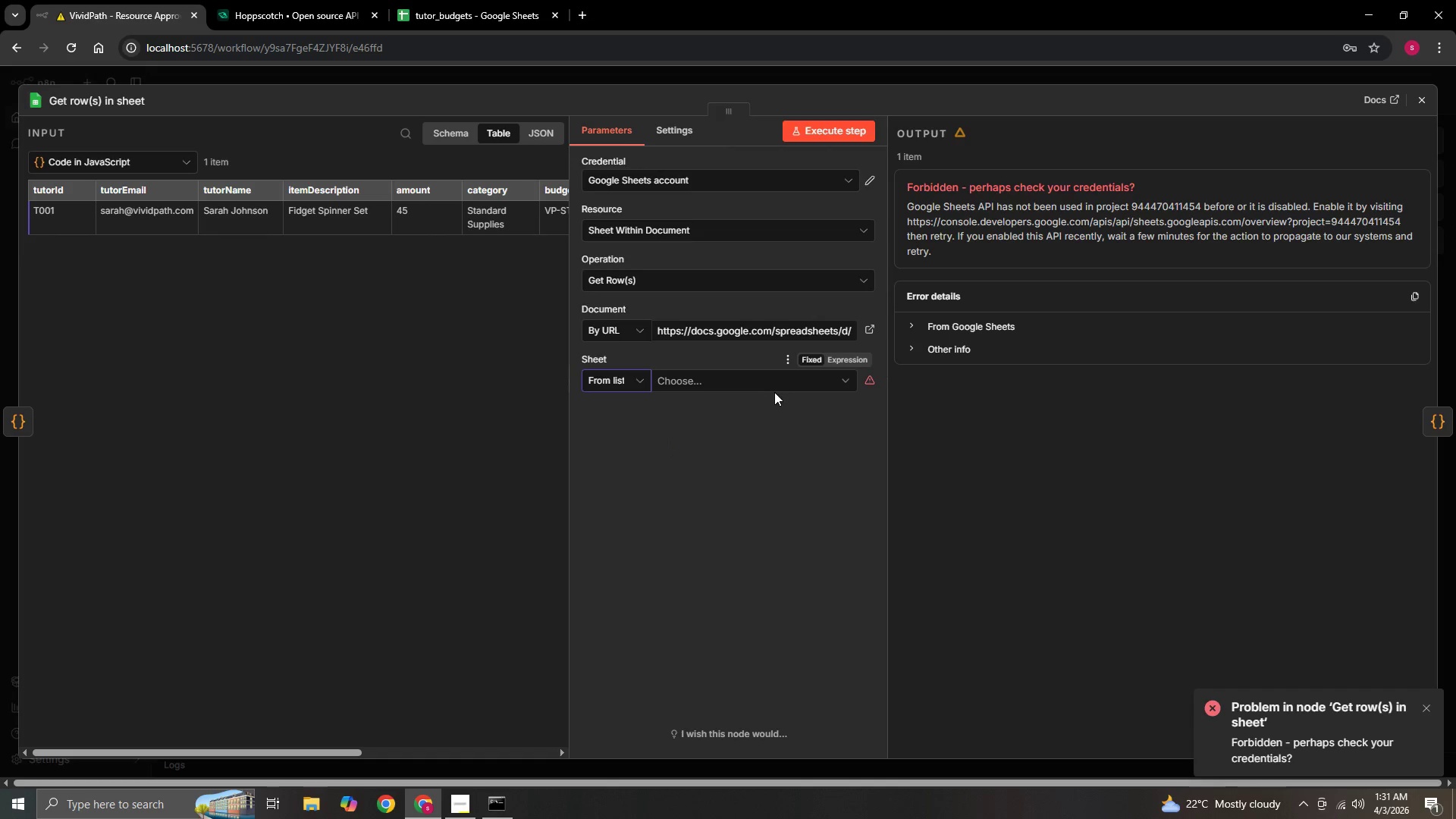 
left_click([776, 389])
 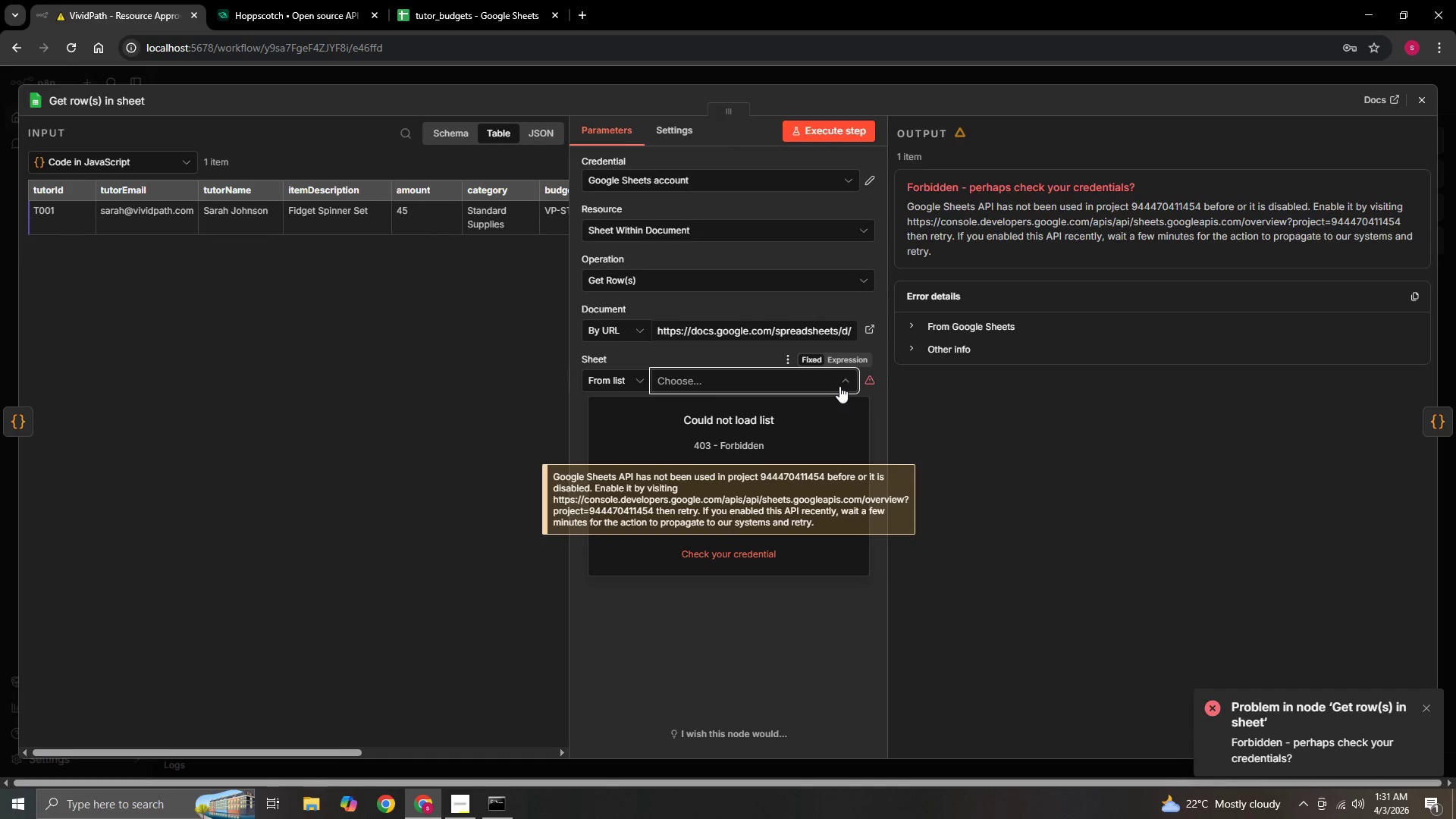 
left_click([839, 386])
 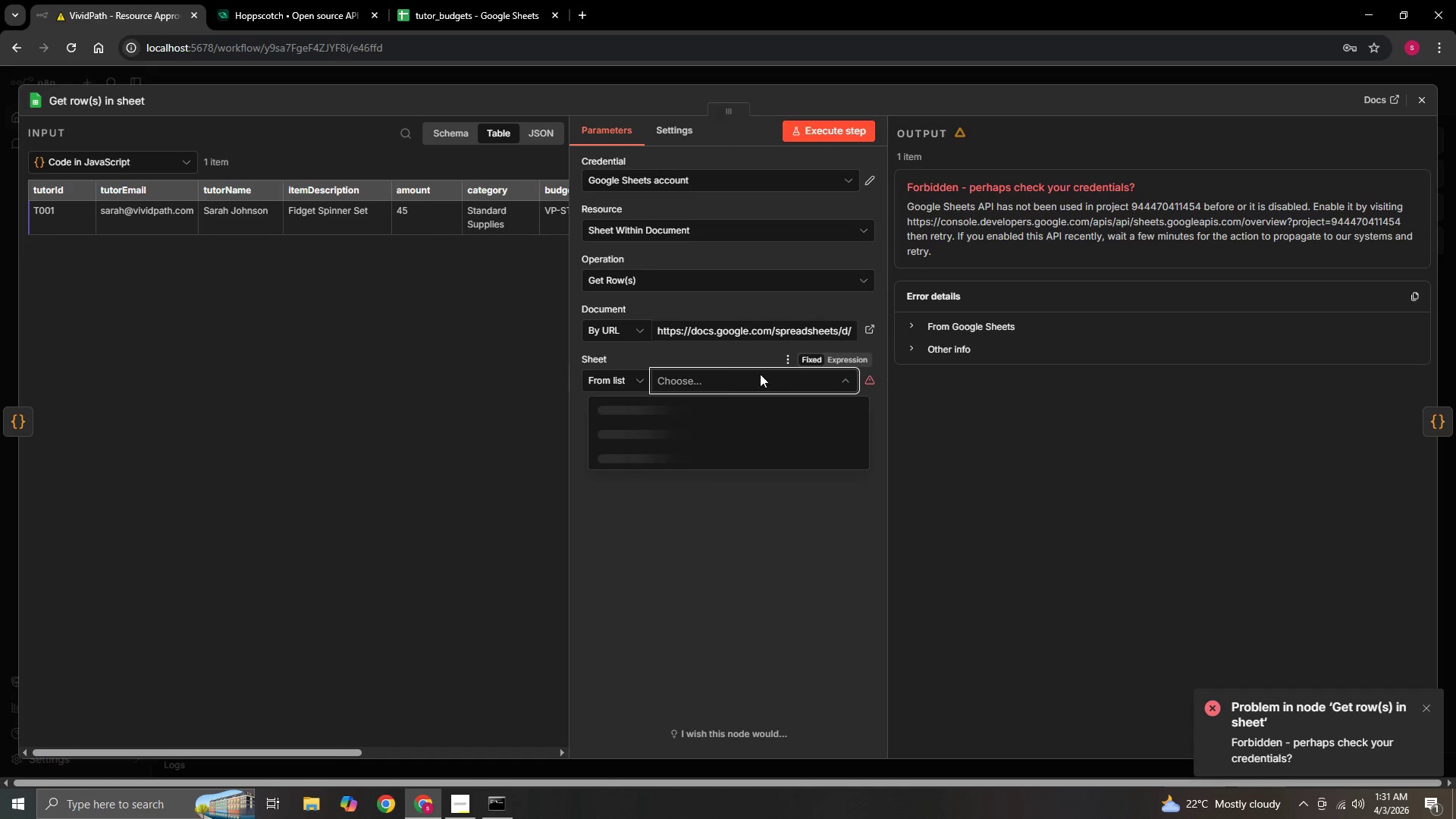 
left_click([711, 376])
 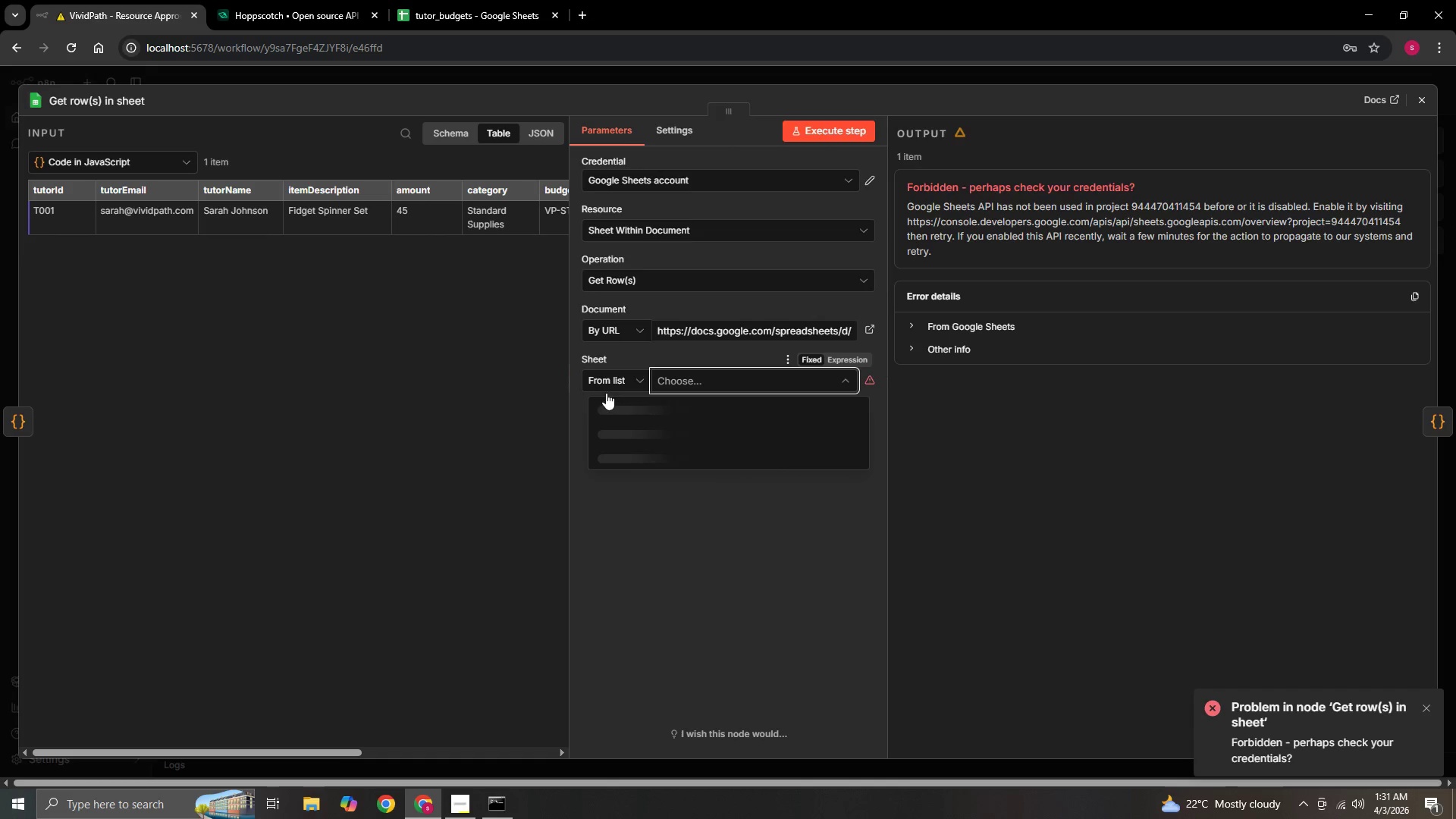 
left_click([522, 469])
 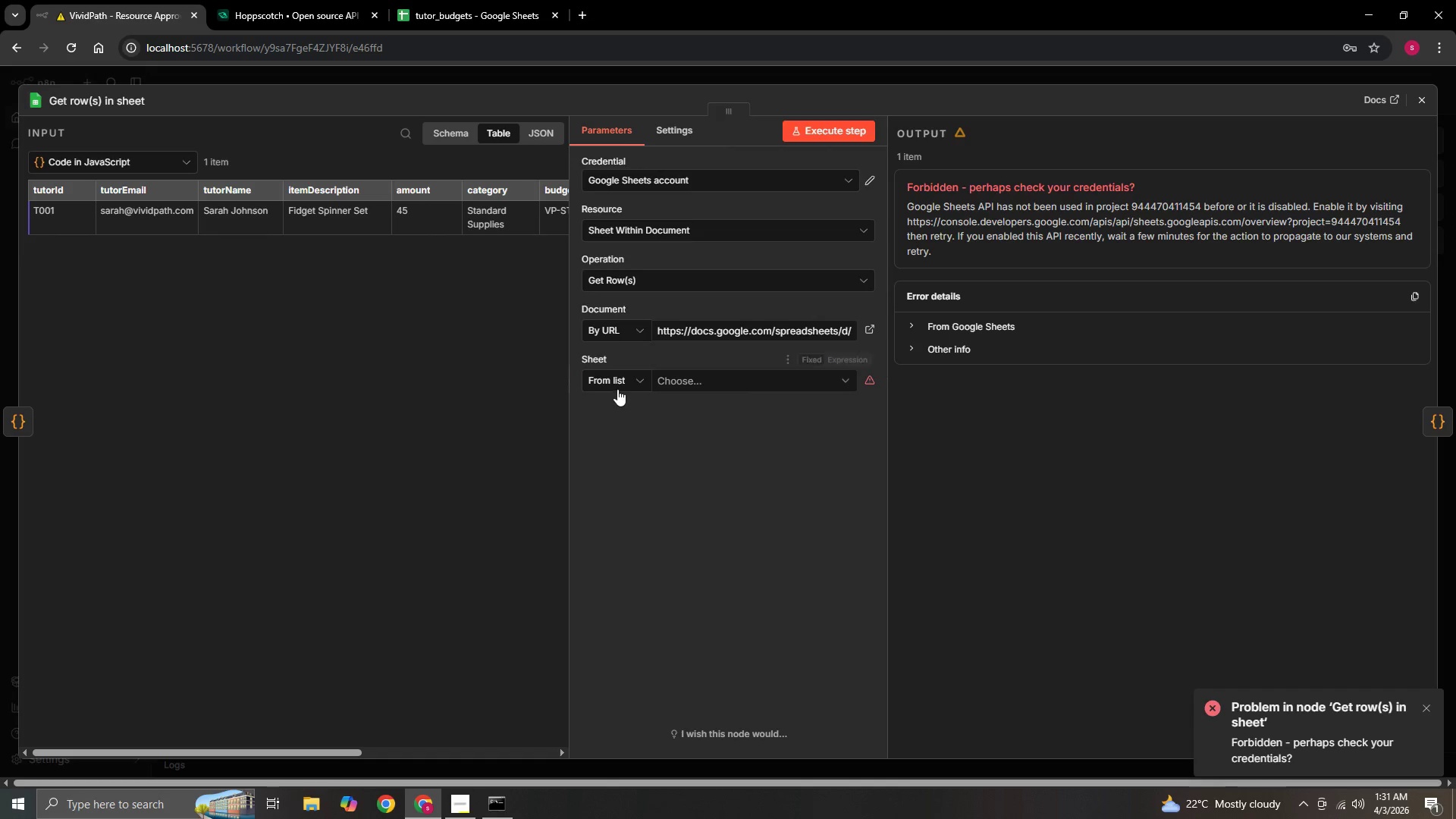 
left_click([623, 381])
 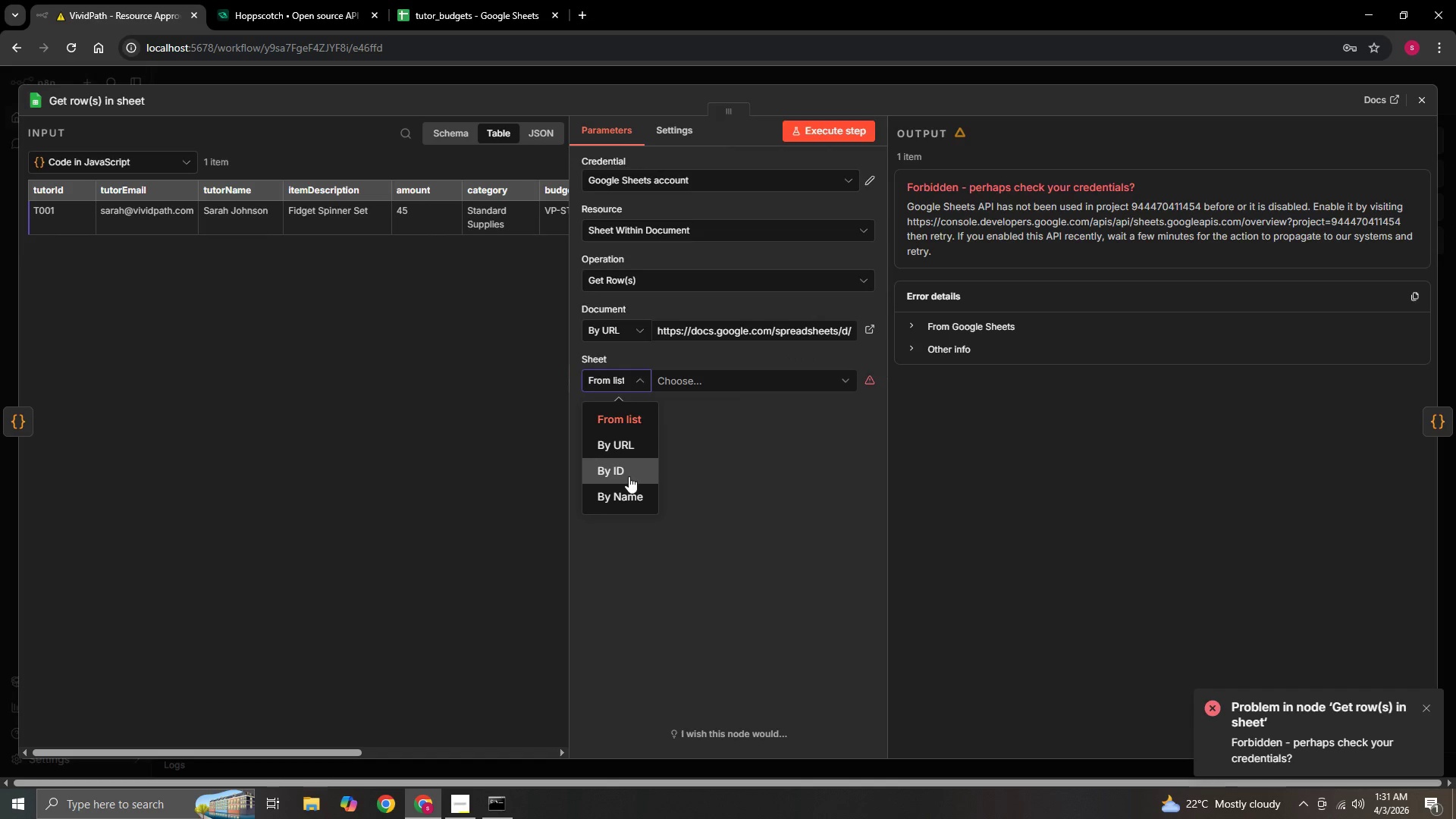 
left_click([629, 476])
 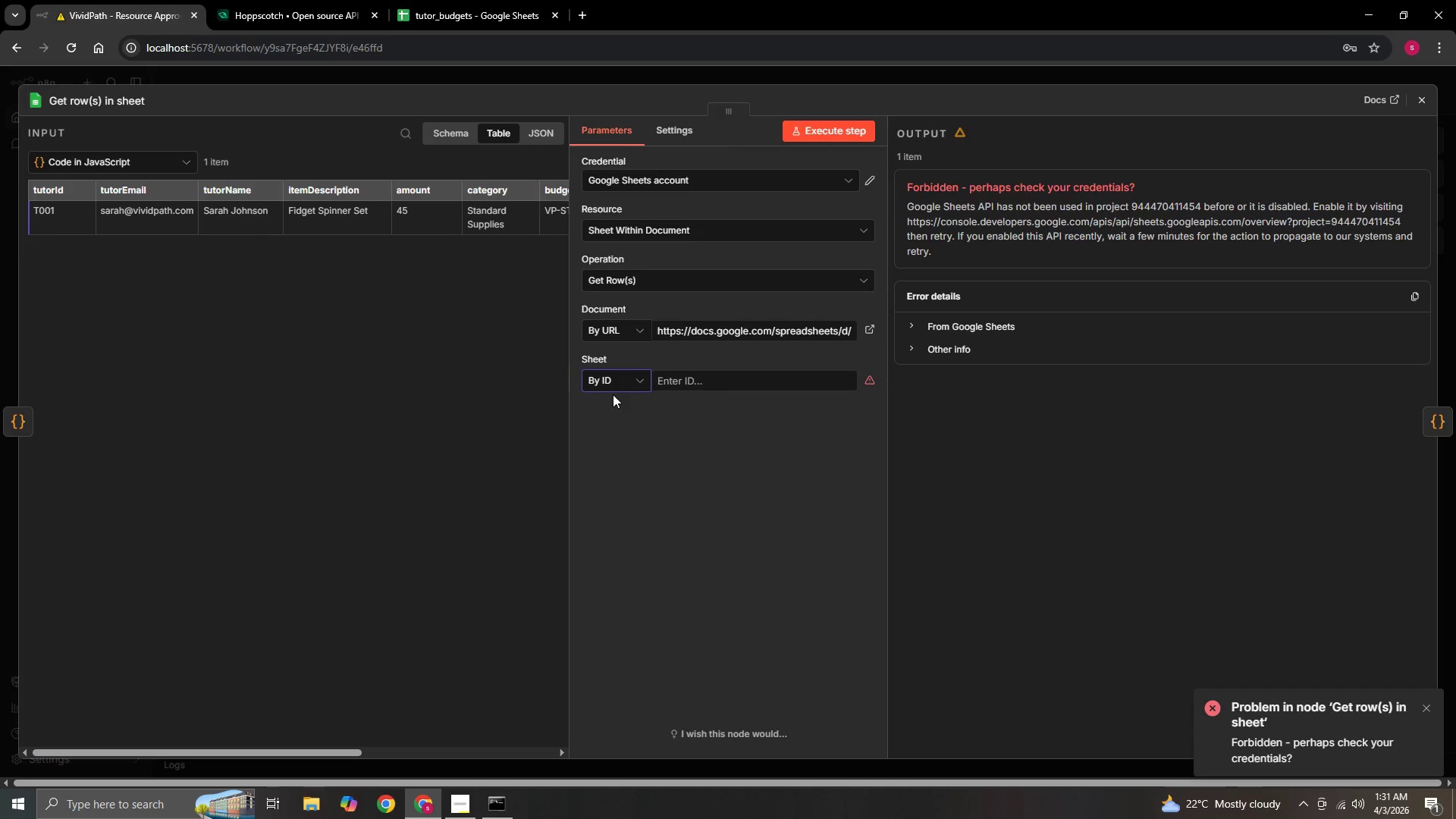 
left_click([622, 382])
 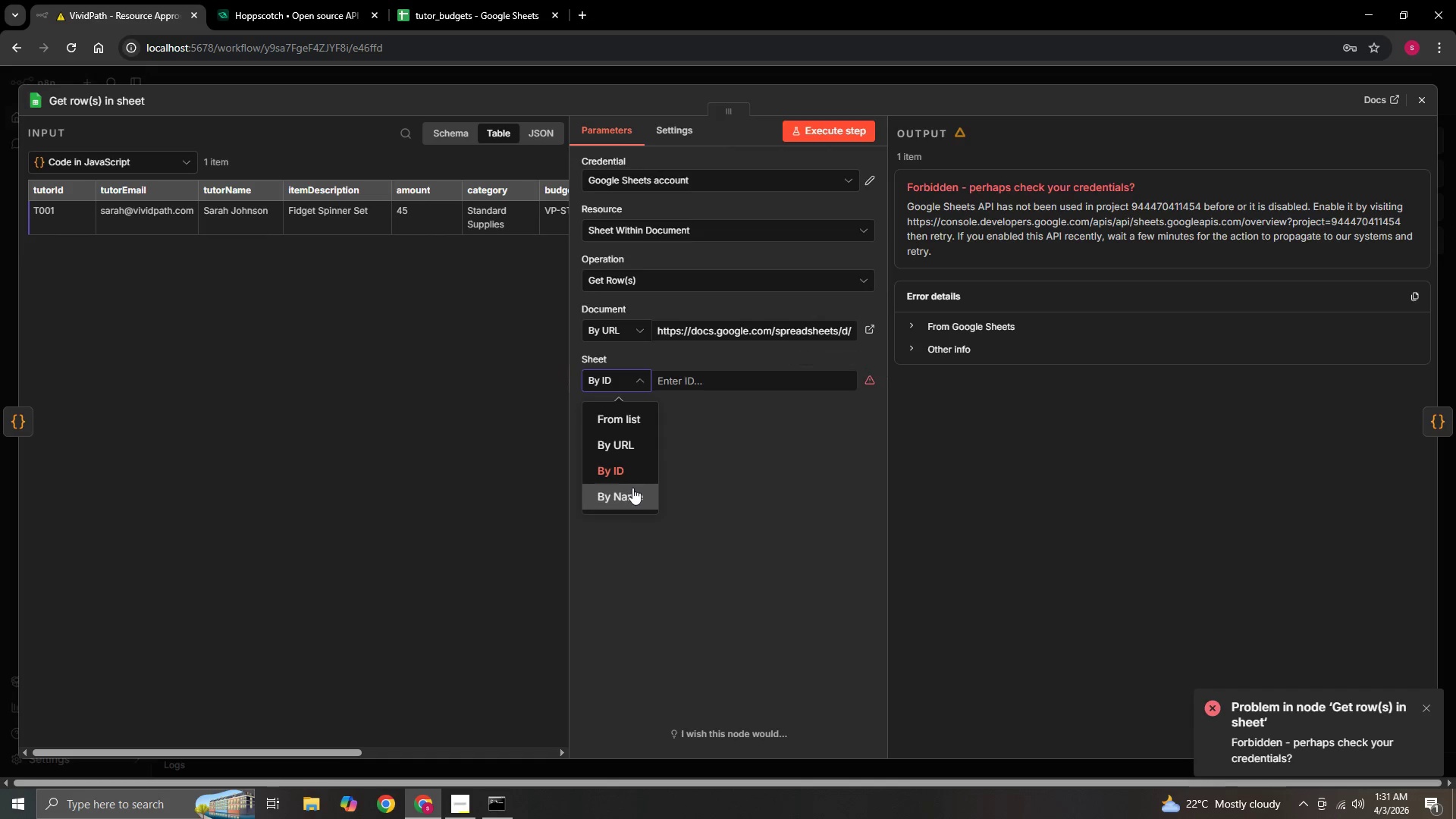 
left_click([632, 488])
 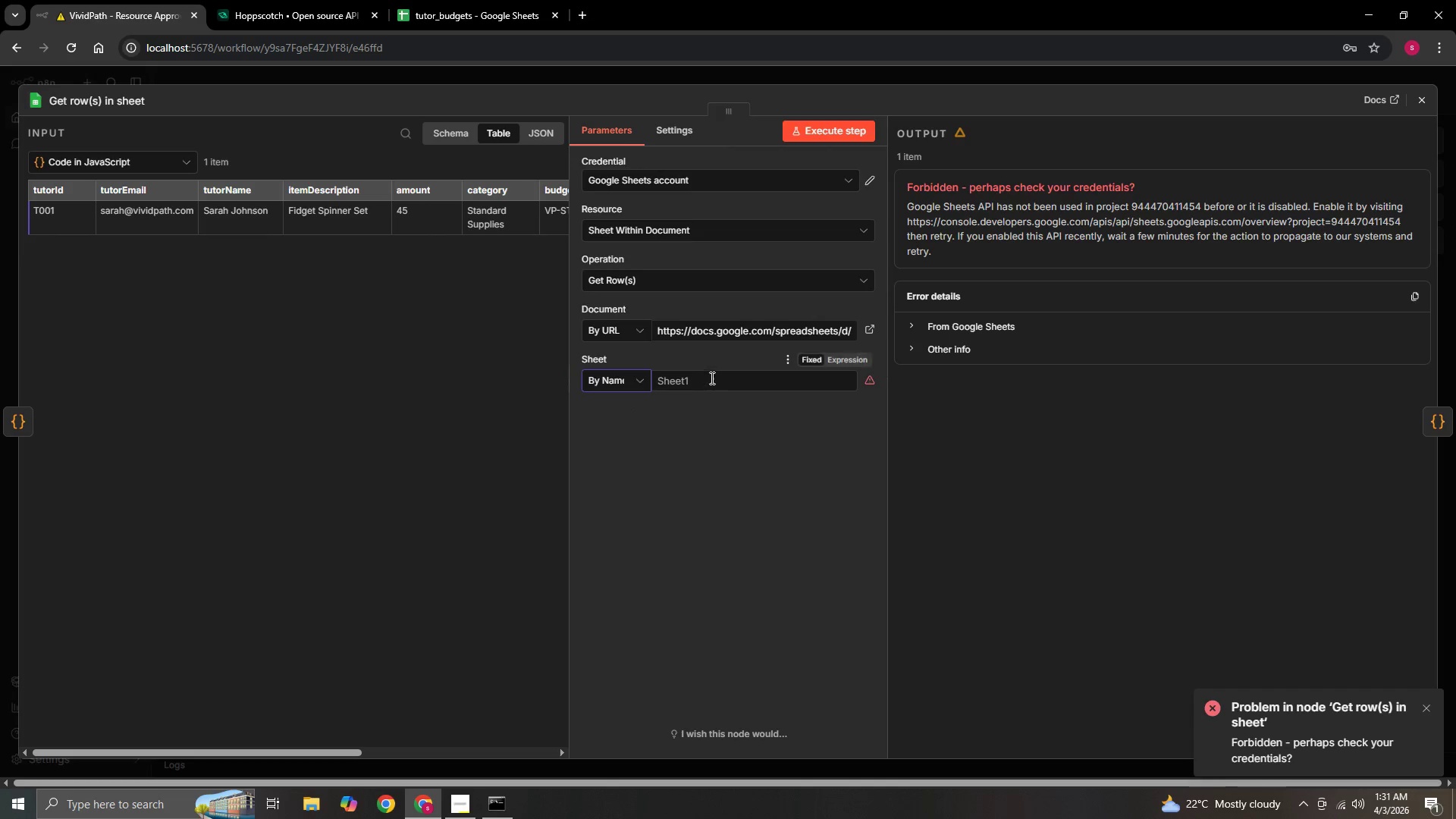 
left_click([708, 379])
 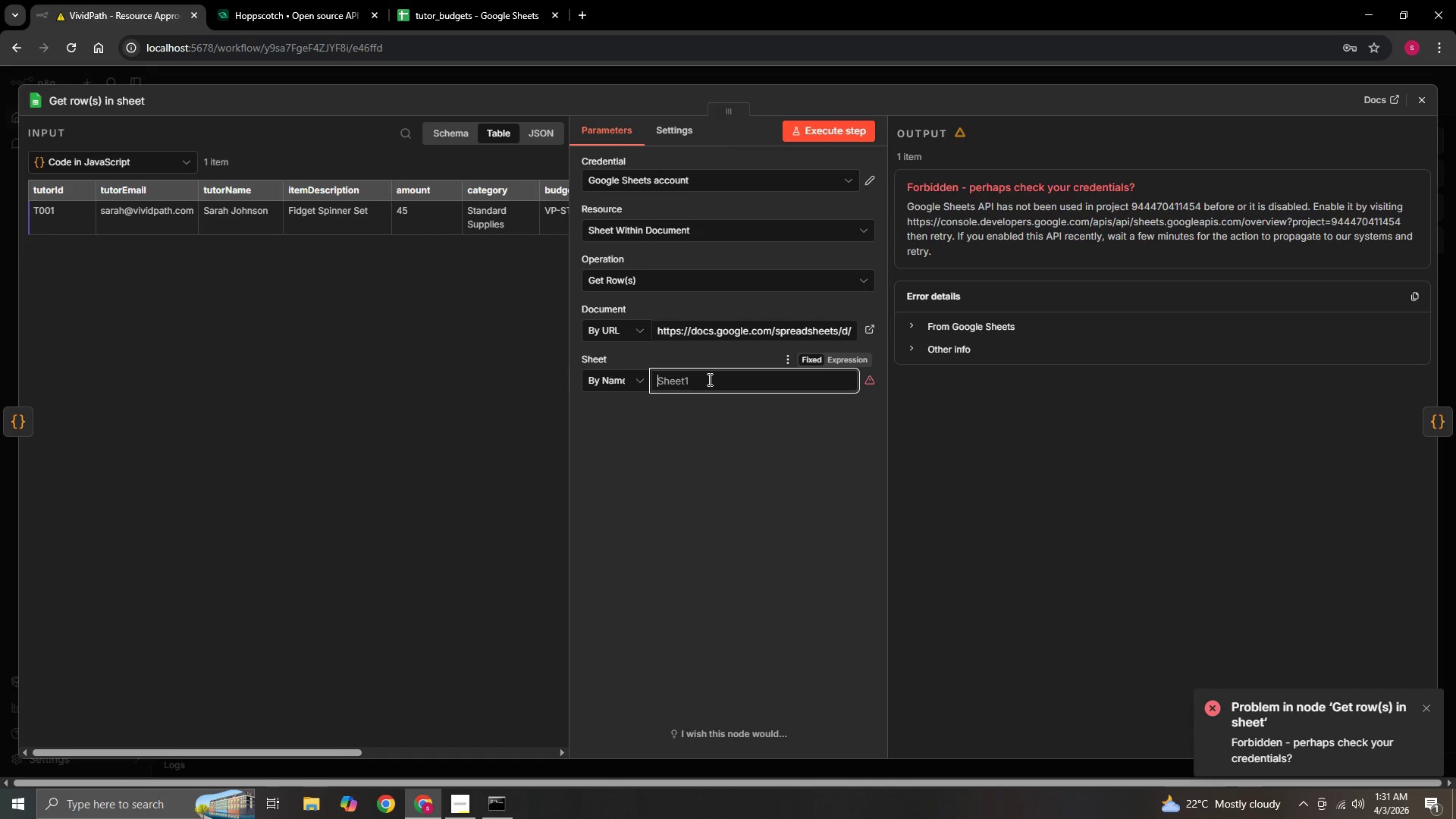 
left_click([708, 379])
 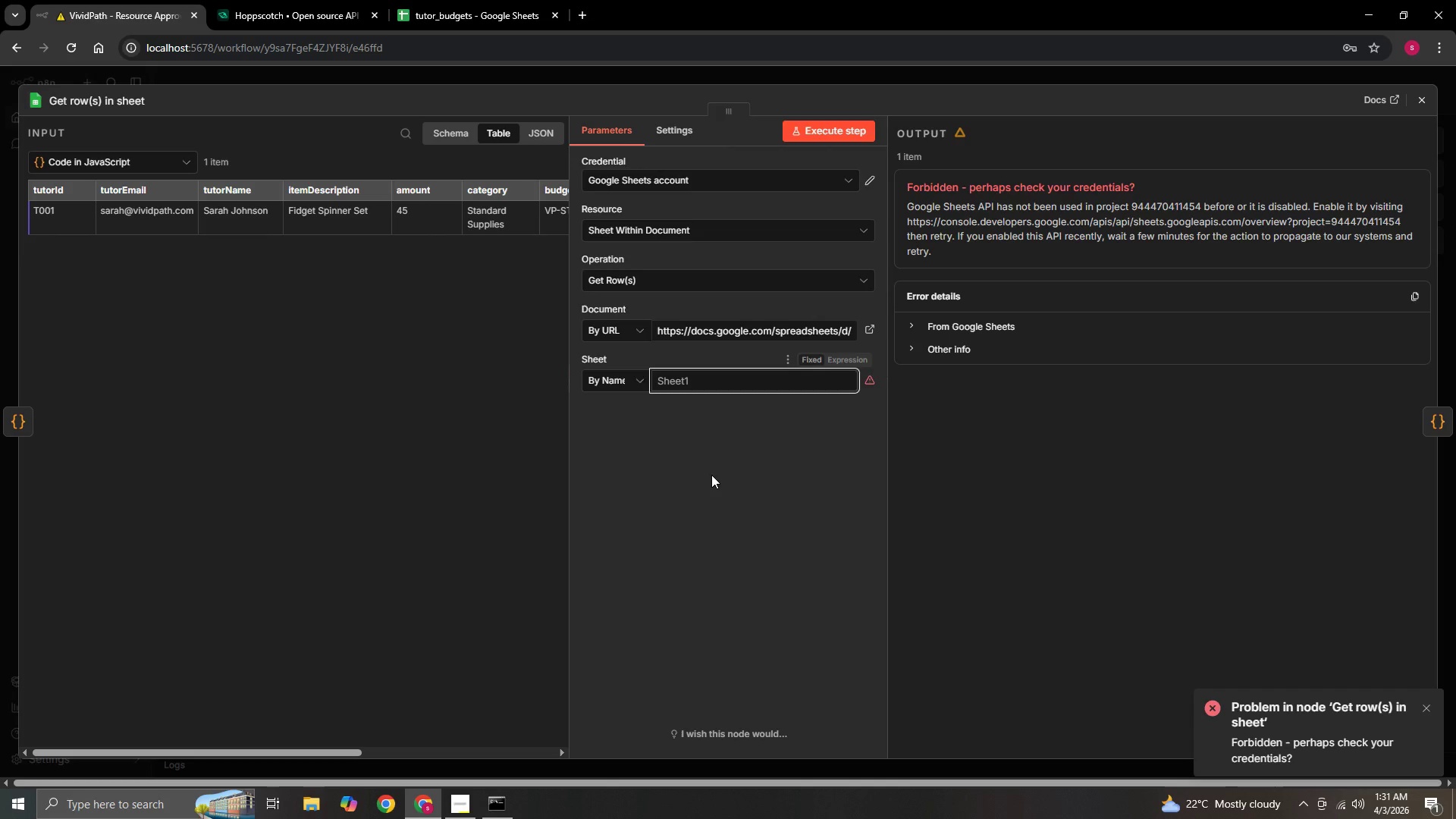 
double_click([711, 475])
 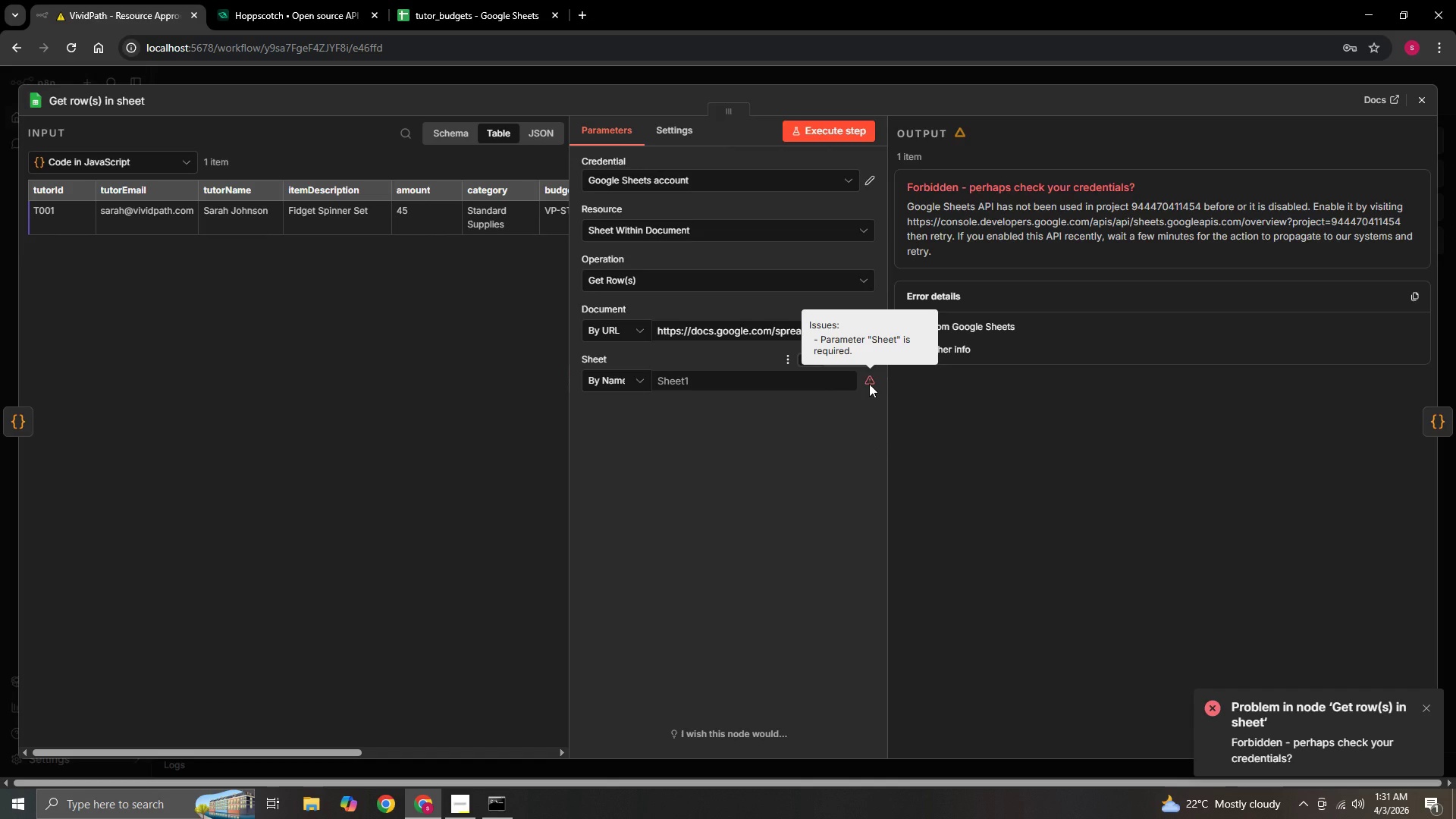 
left_click([869, 384])
 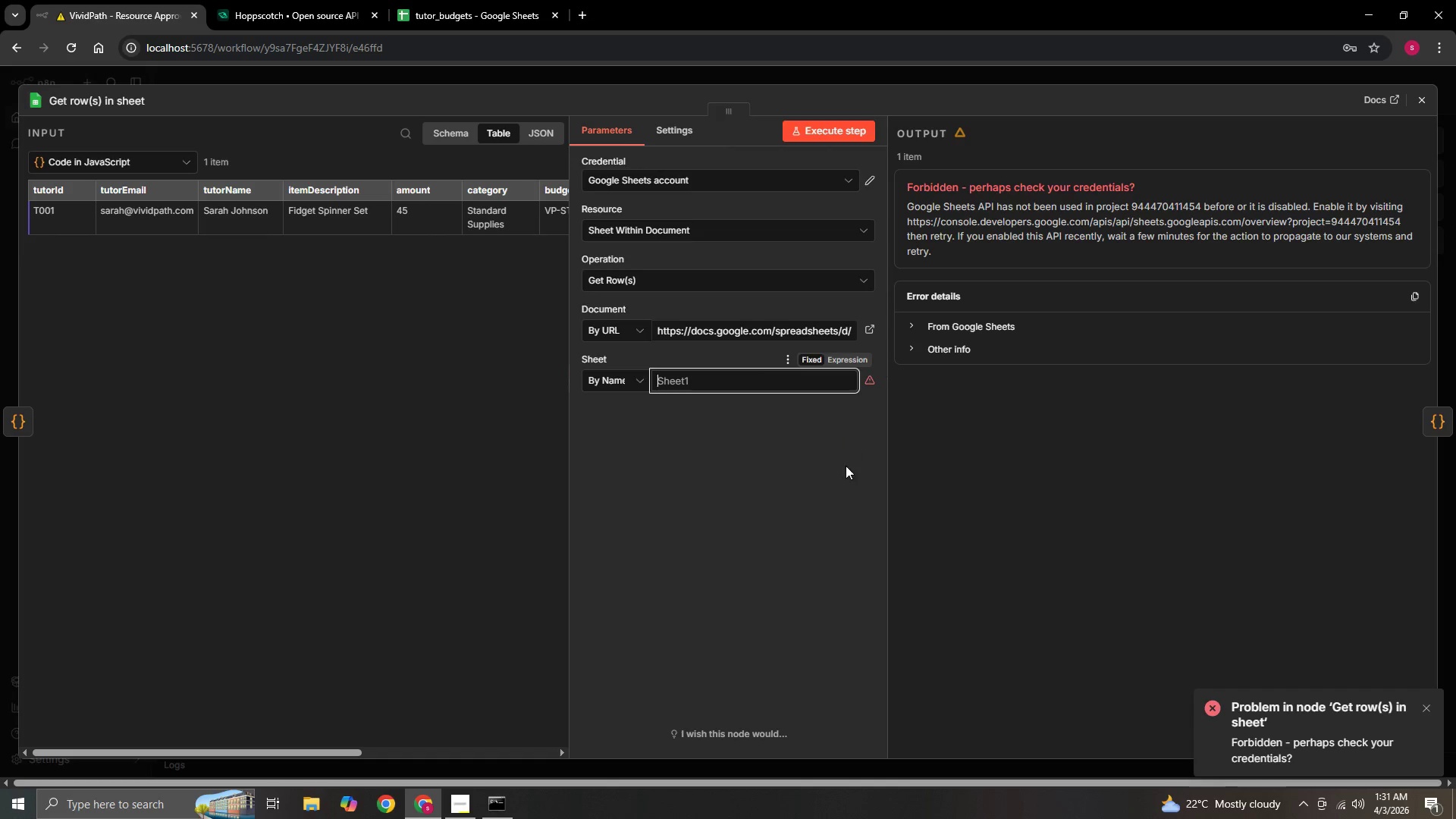 
double_click([845, 469])
 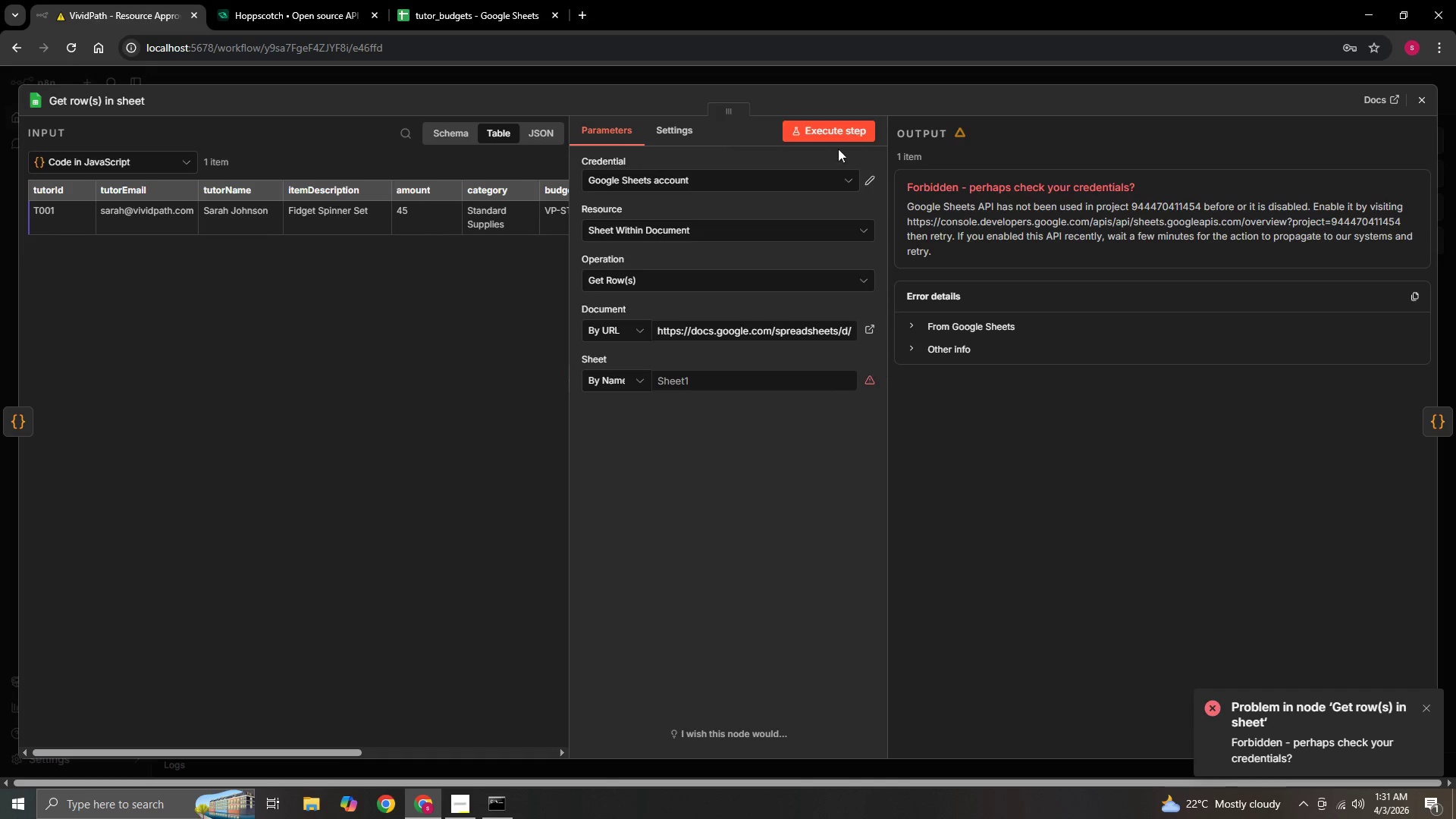 
left_click([834, 126])
 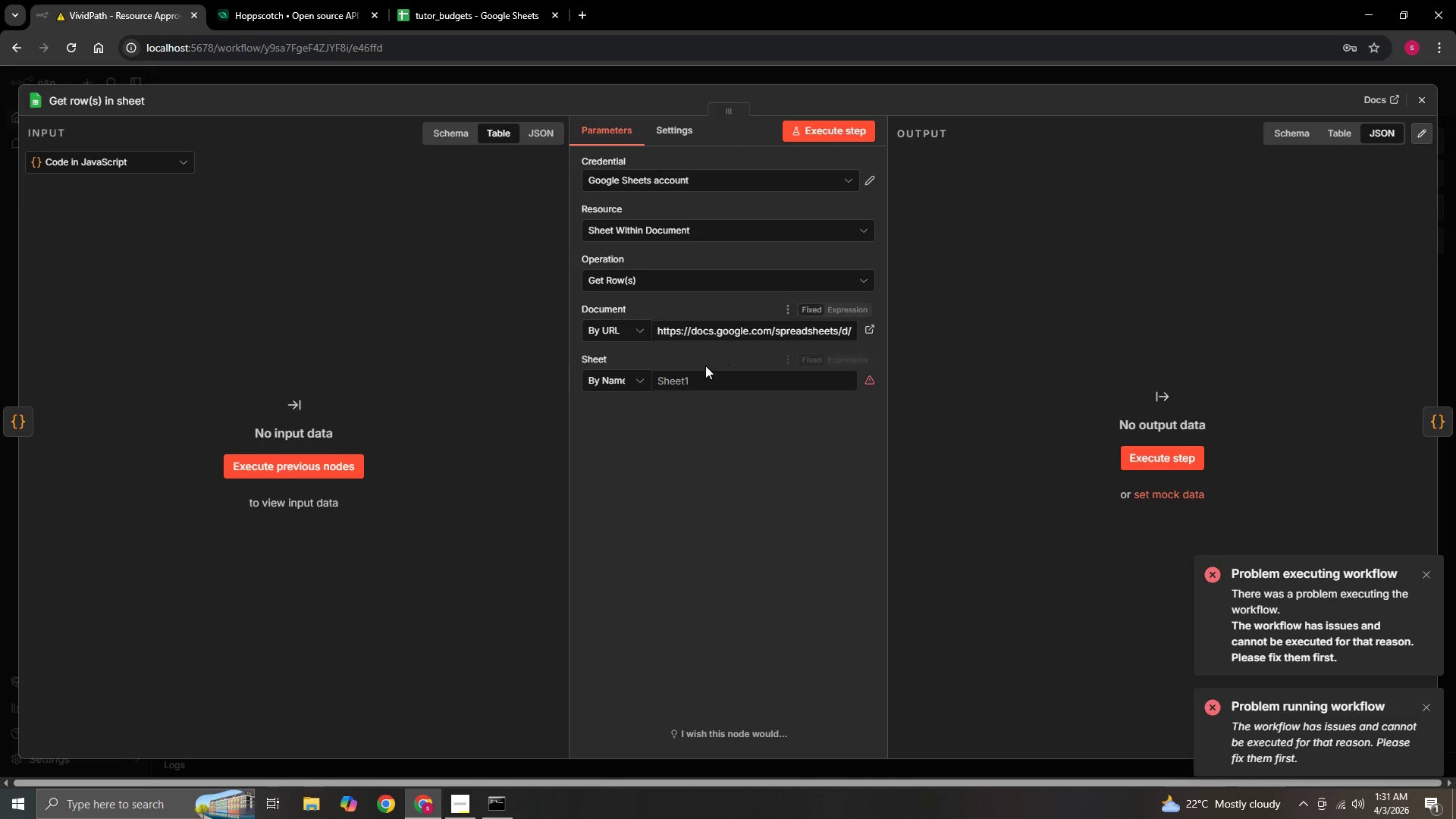 
left_click([648, 381])
 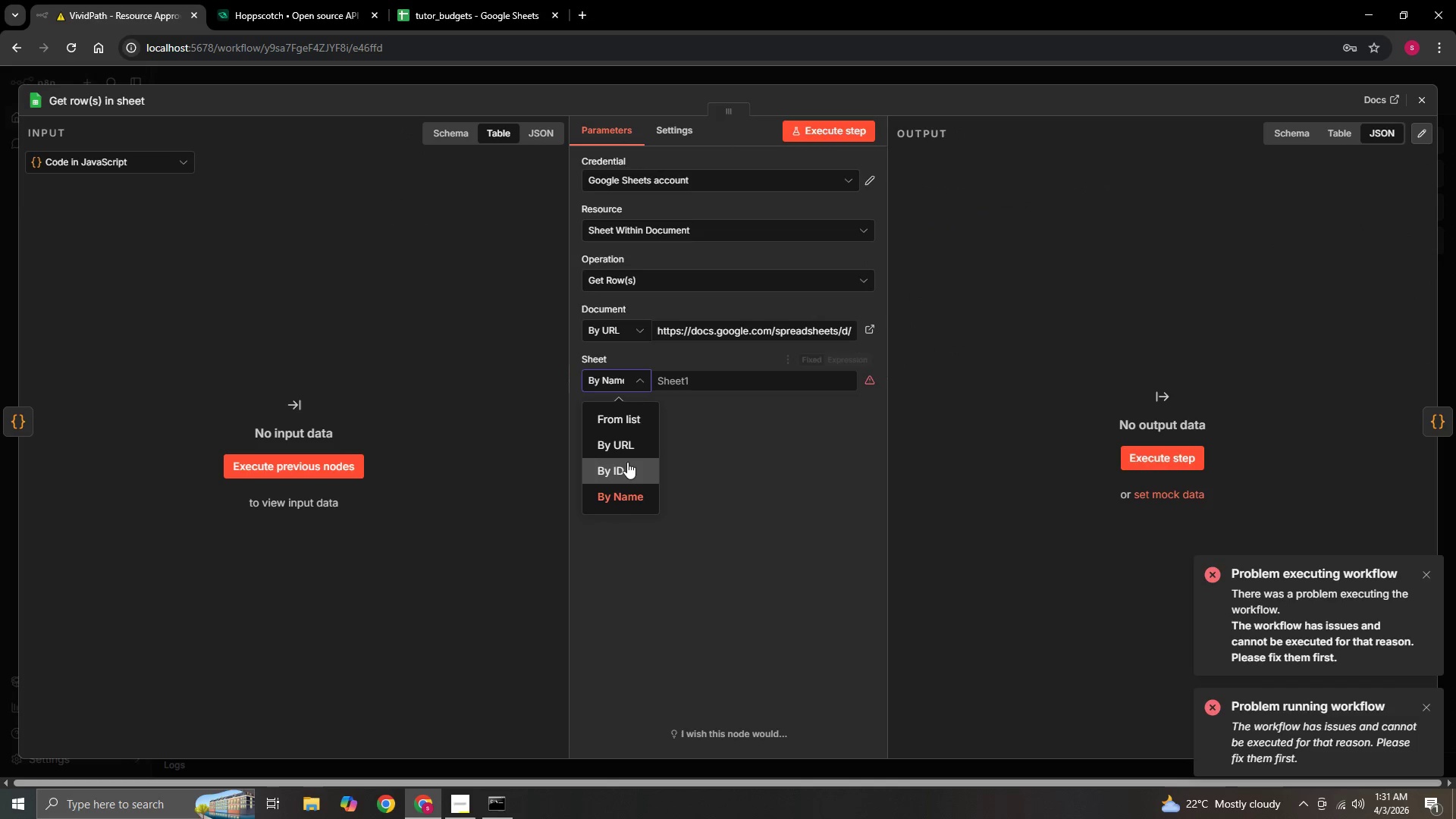 
left_click([627, 463])
 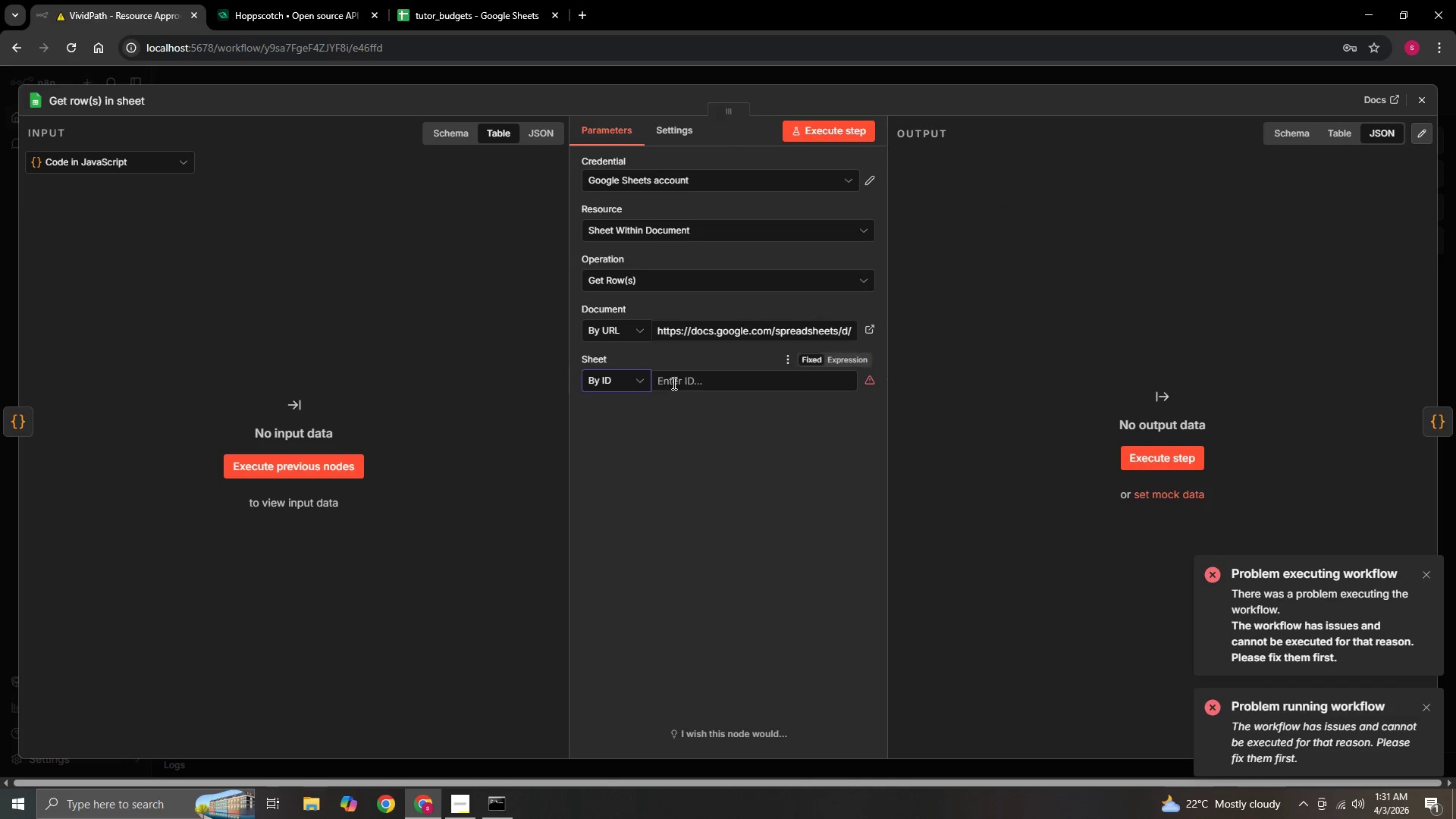 
left_click([673, 383])
 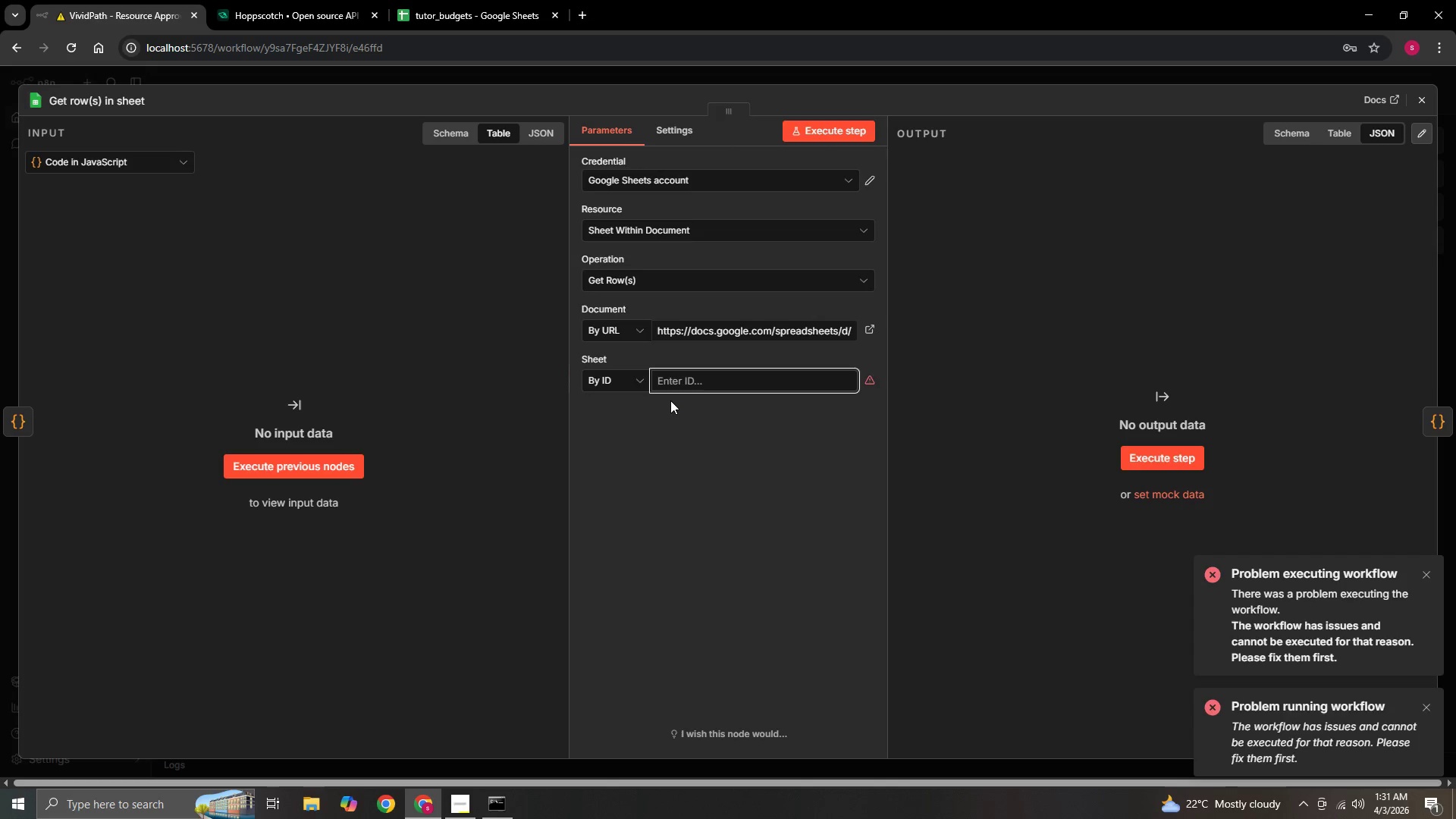 
wait(18.22)
 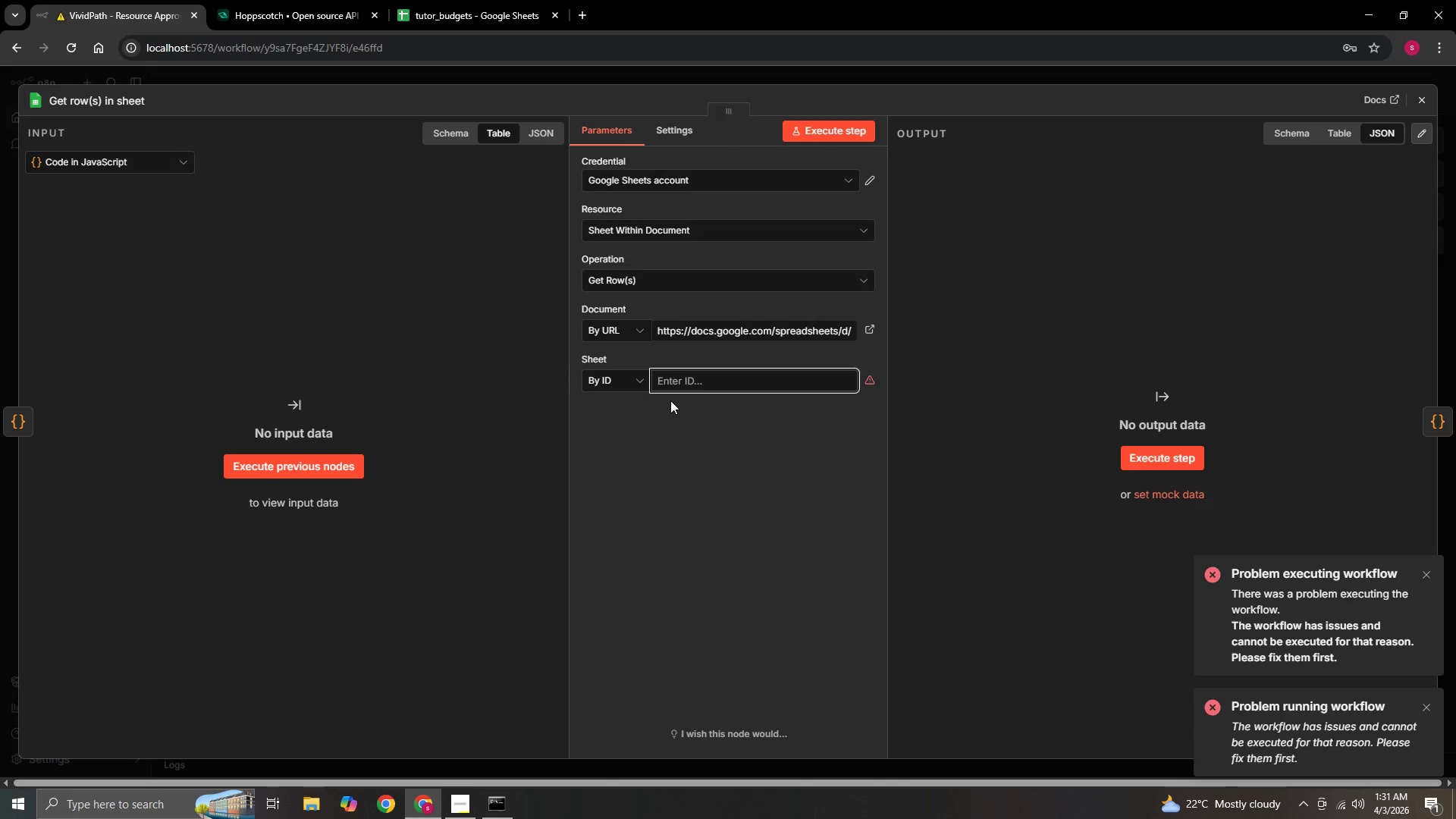 
scroll: coordinate [670, 400], scroll_direction: down, amount: 2.0
 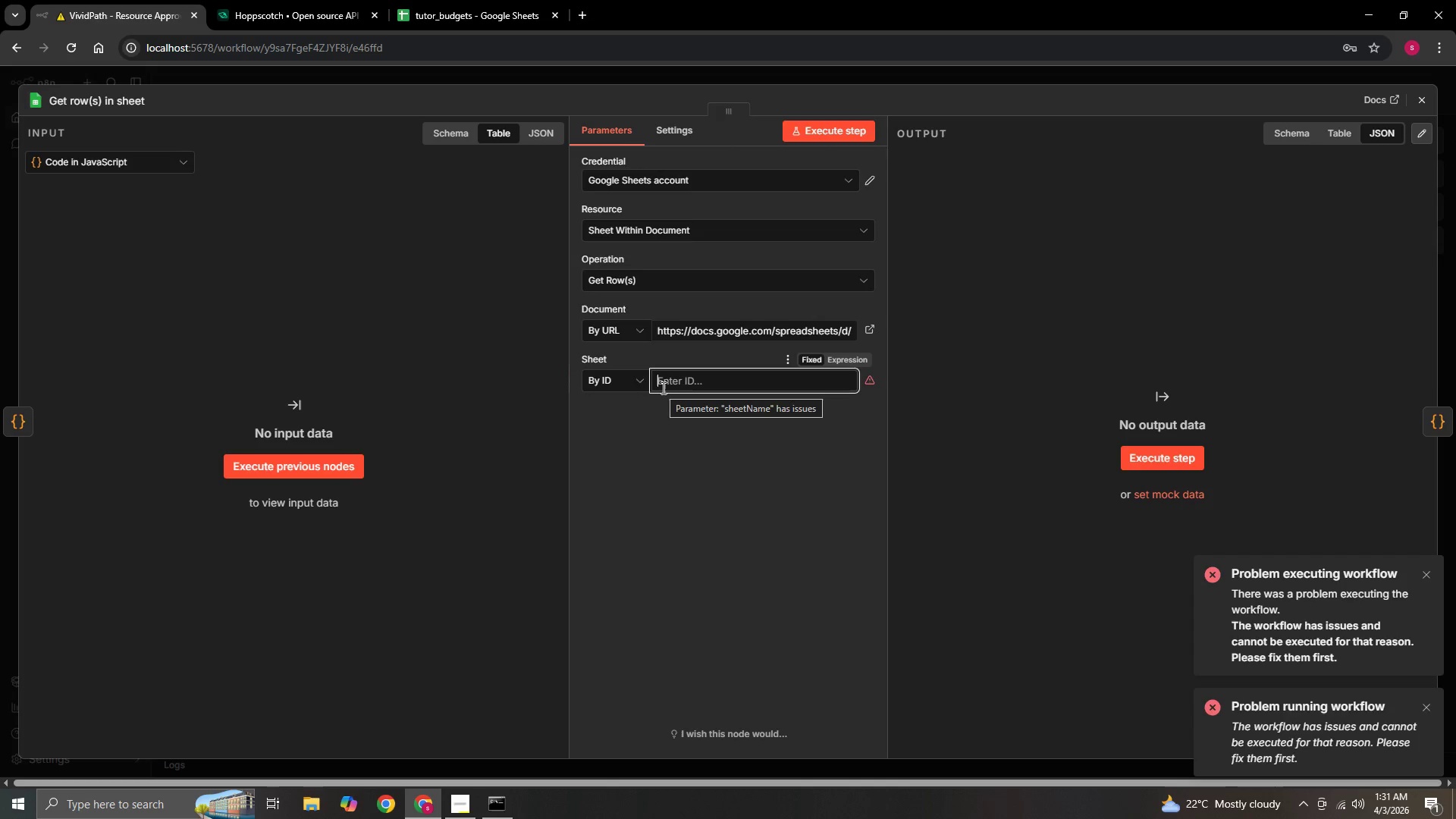 
wait(11.35)
 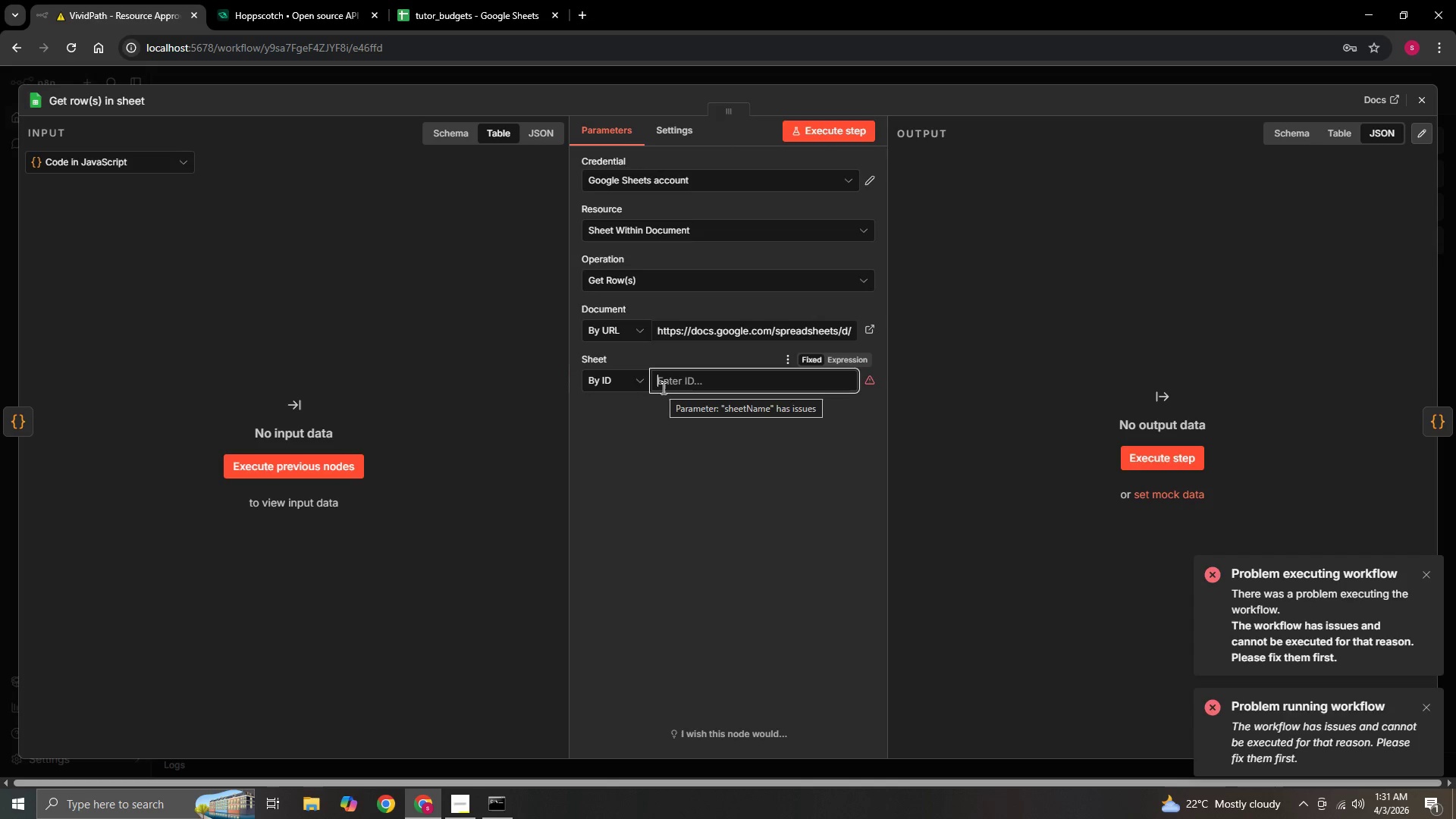 
left_click([706, 389])
 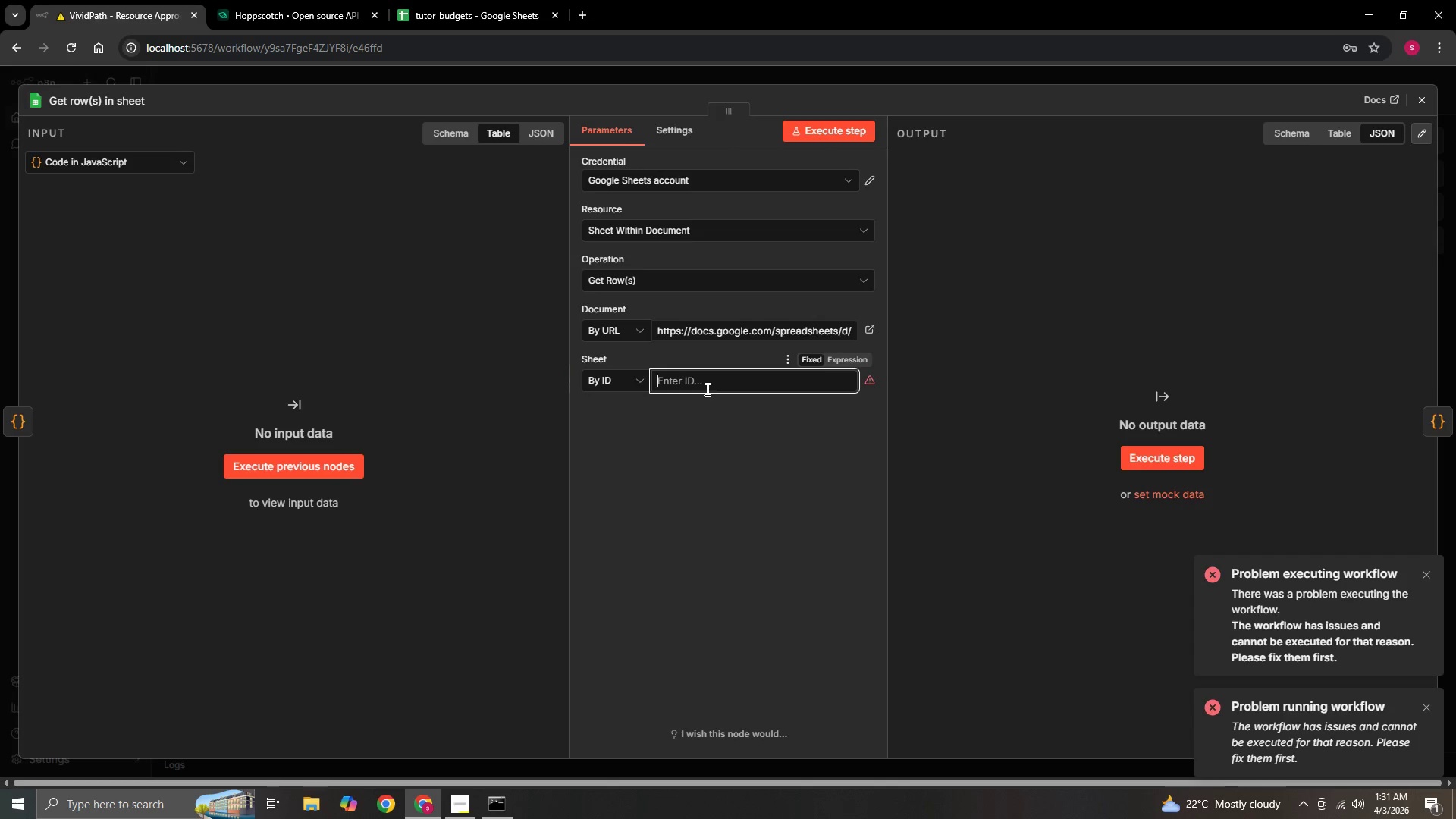 
type(tutor budgets)
 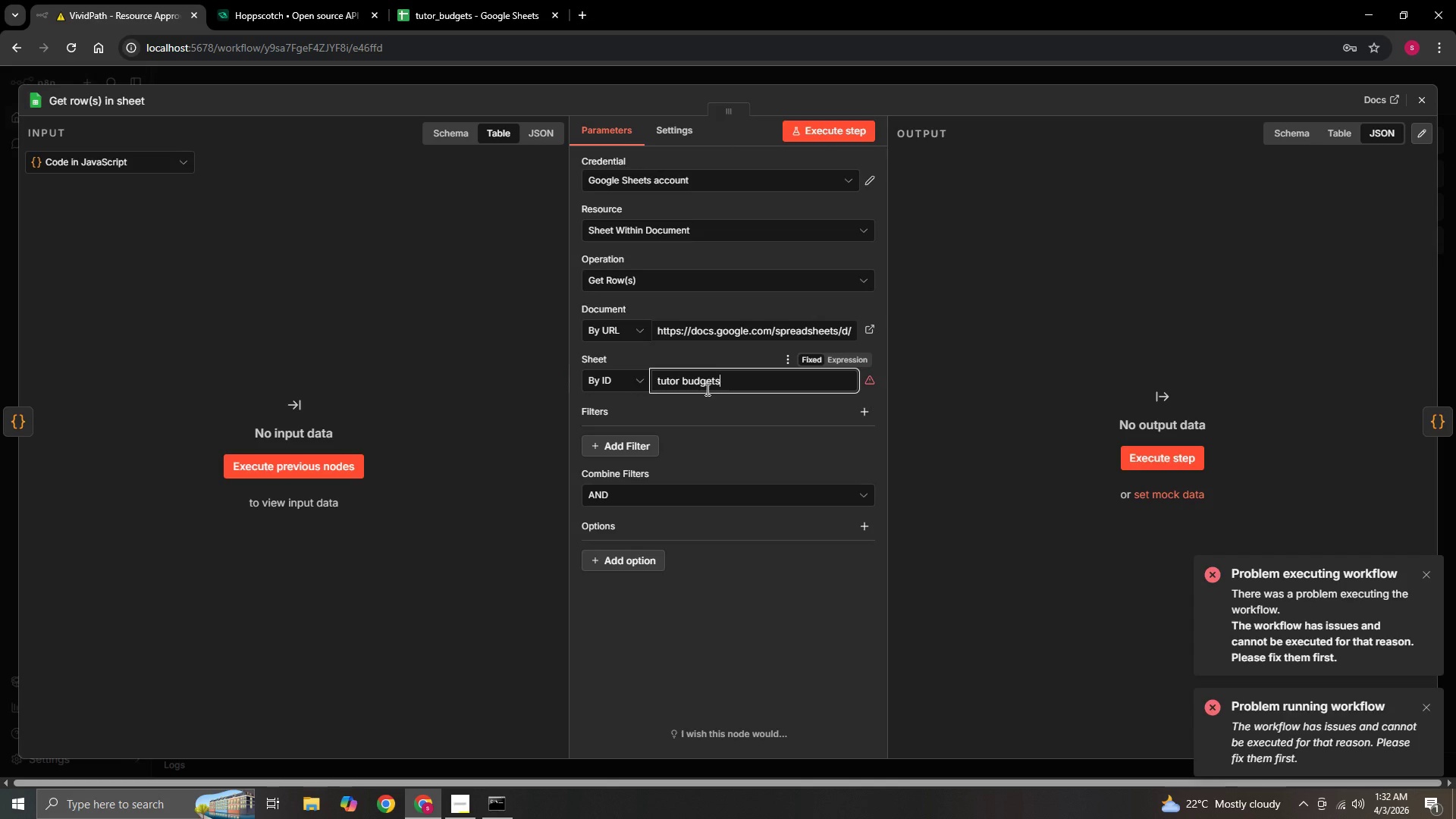 
key(Enter)
 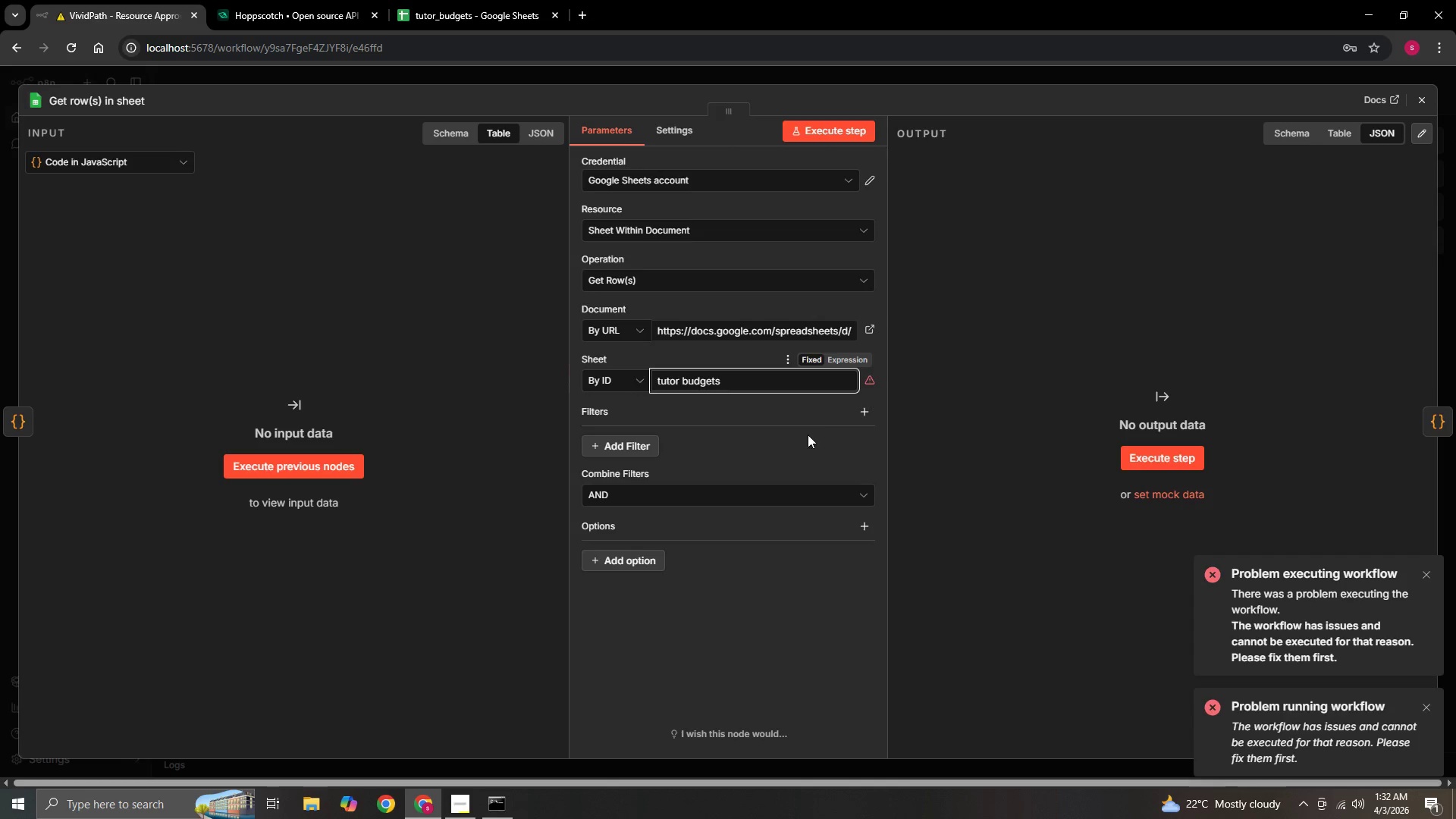 
left_click([807, 406])
 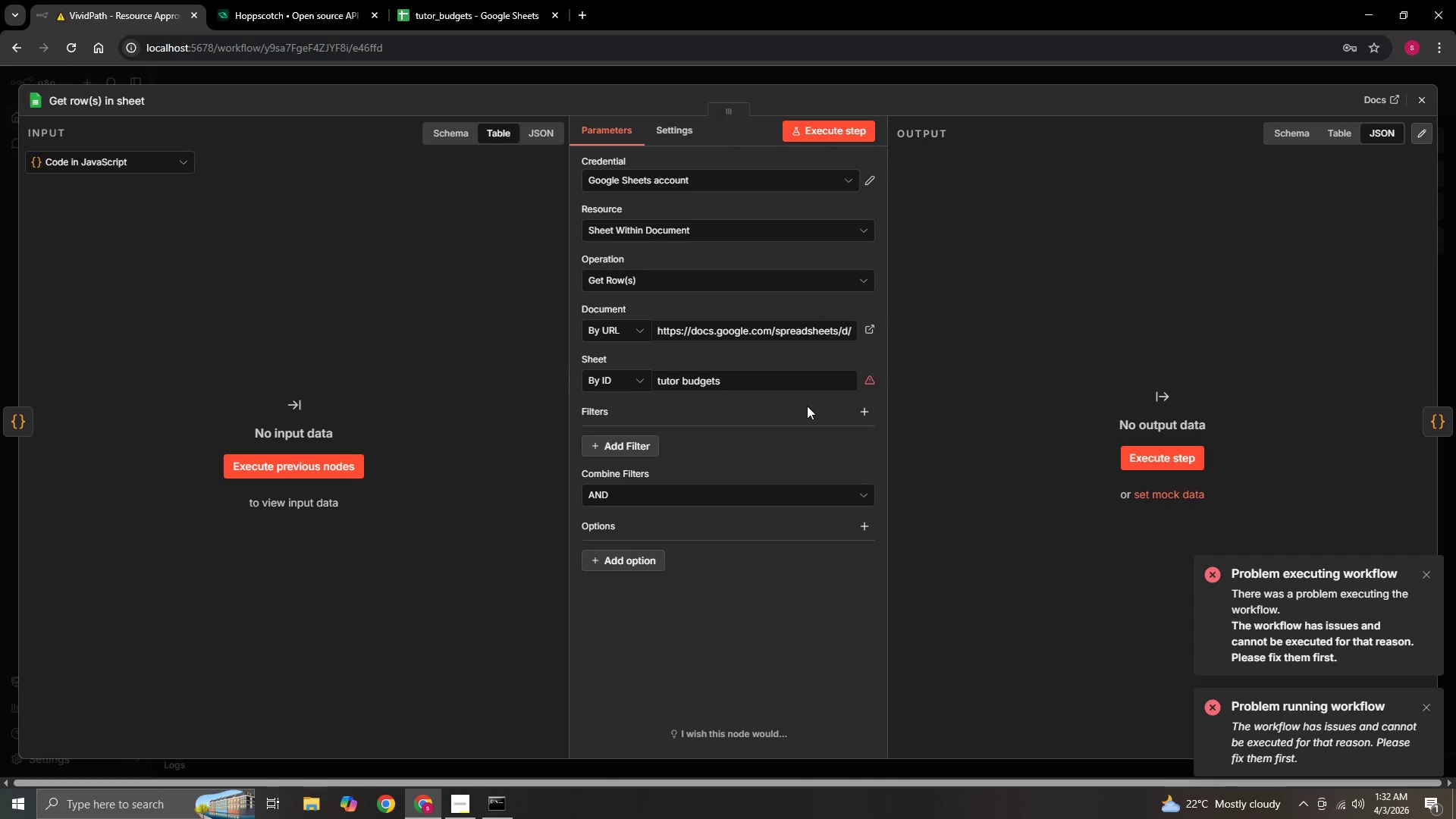 
wait(10.58)
 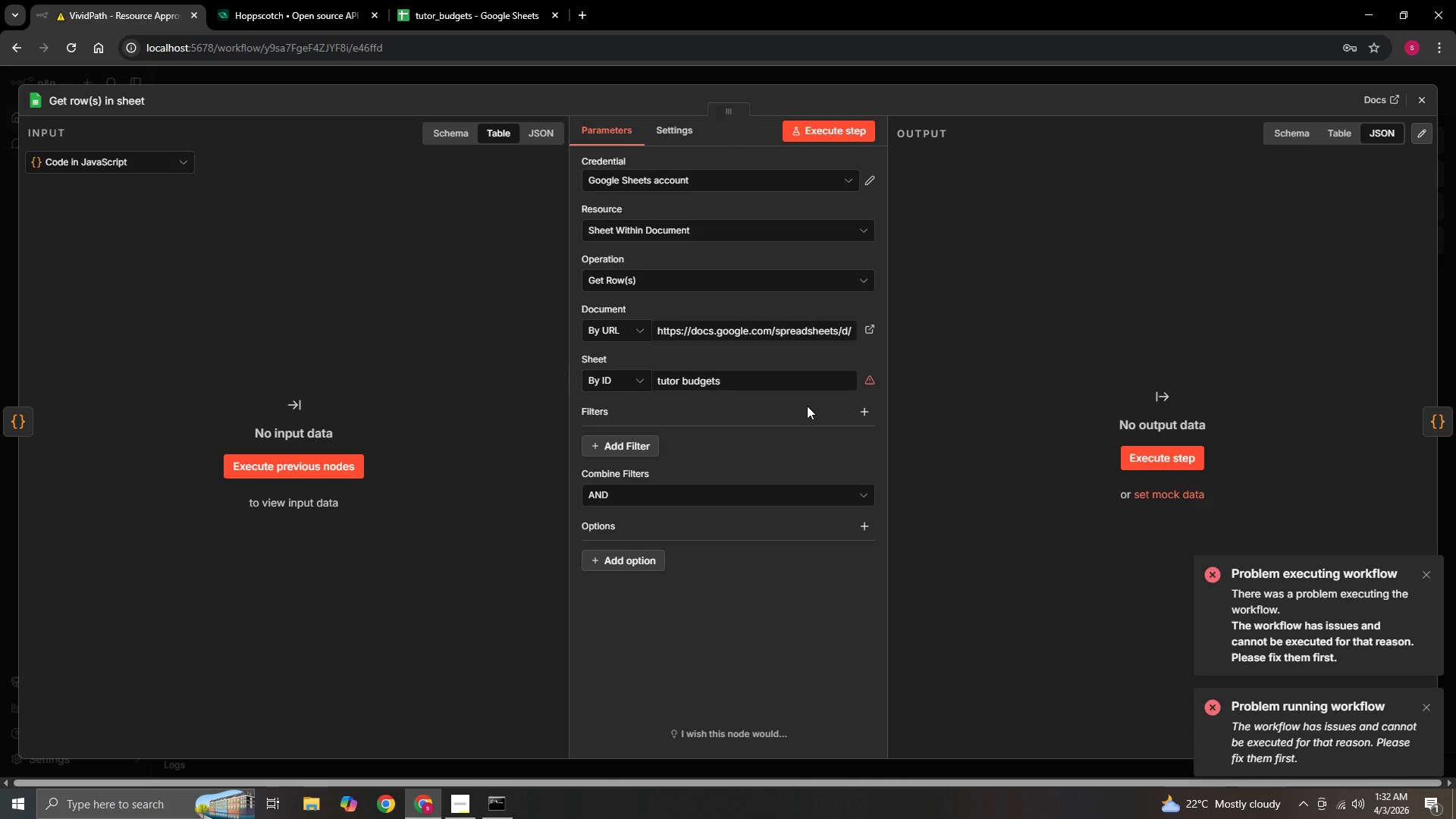 
left_click([644, 425])
 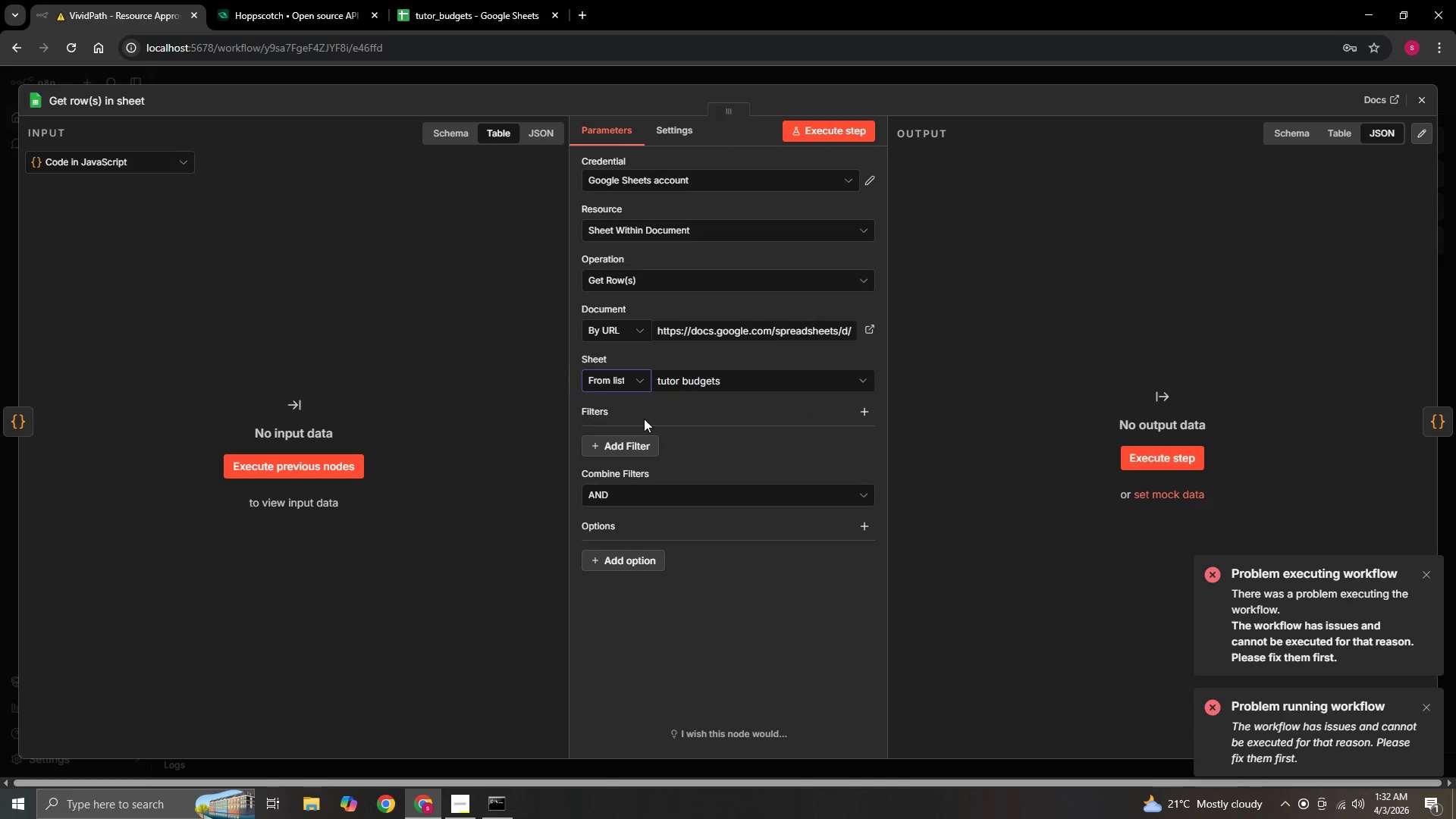 
left_click([781, 413])
 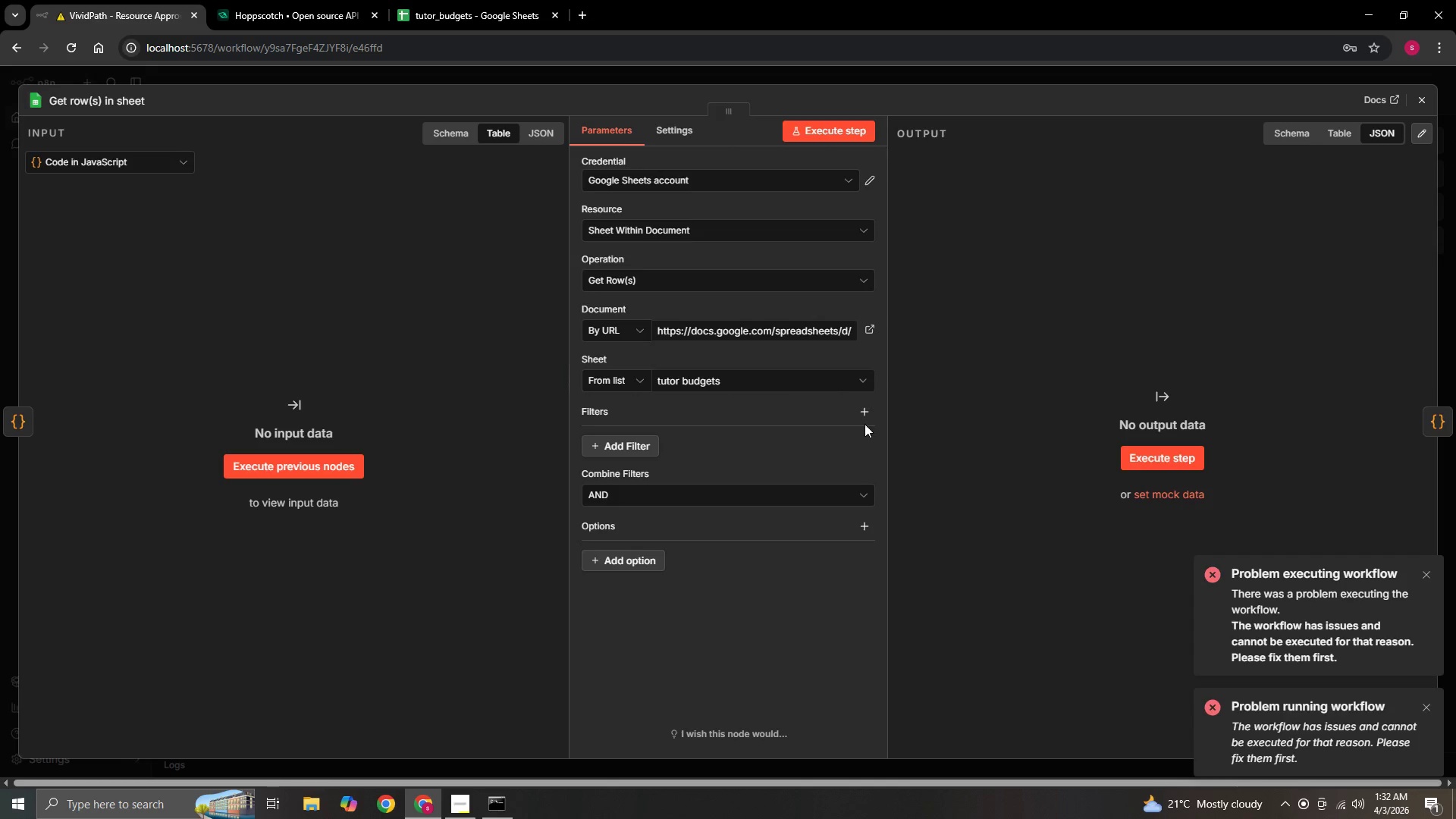 
wait(6.27)
 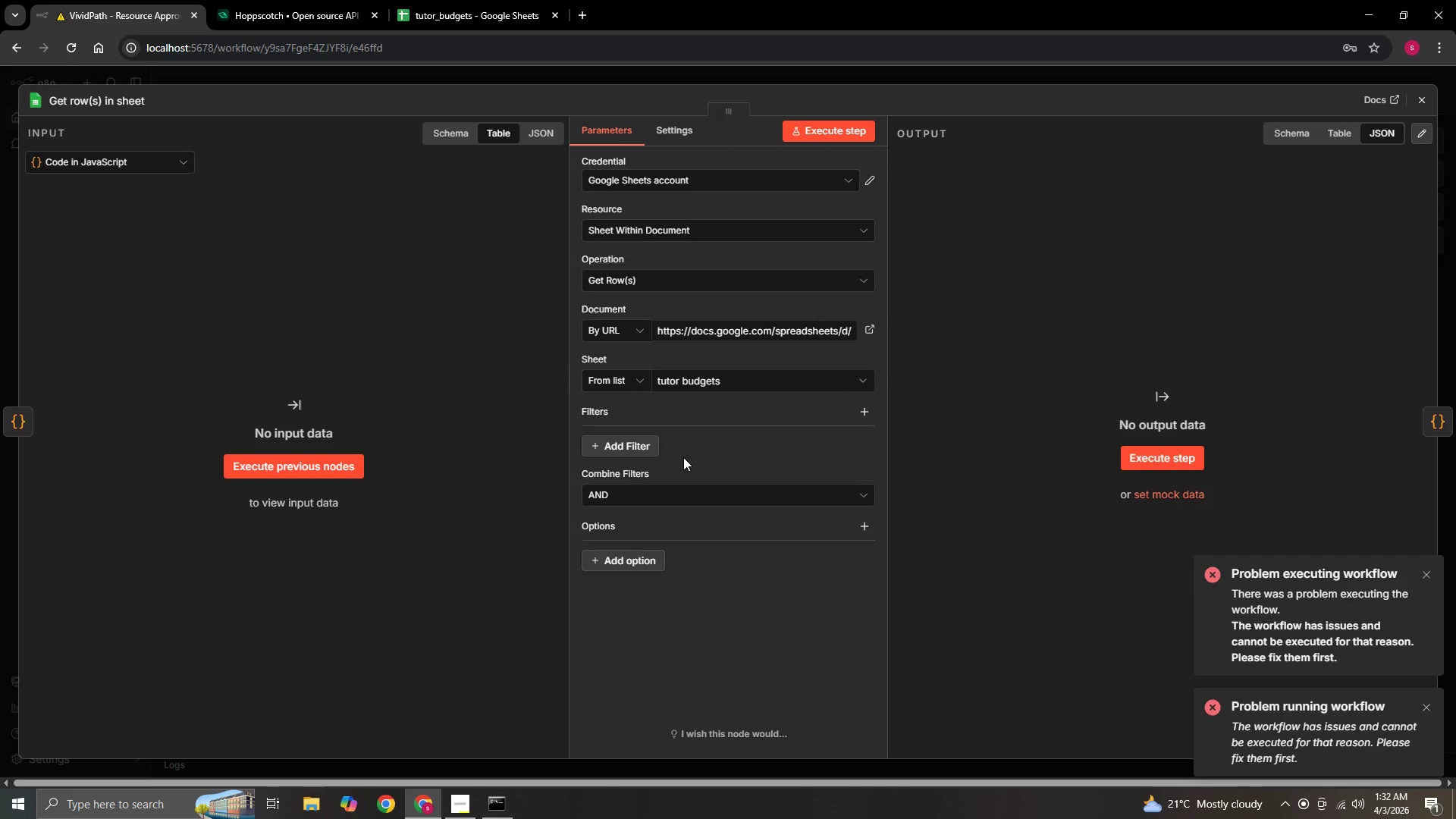 
left_click([864, 410])
 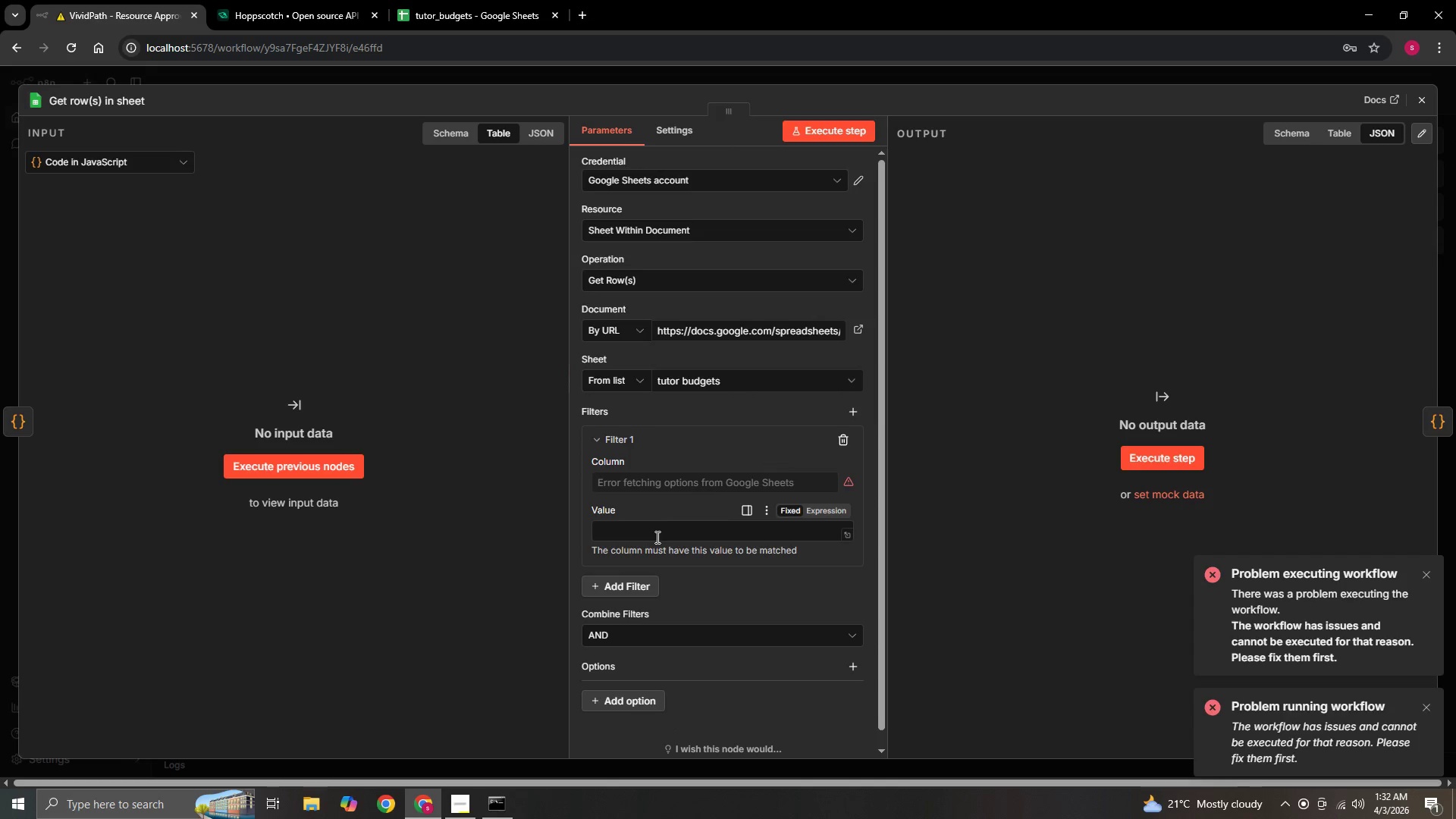 
left_click([655, 538])
 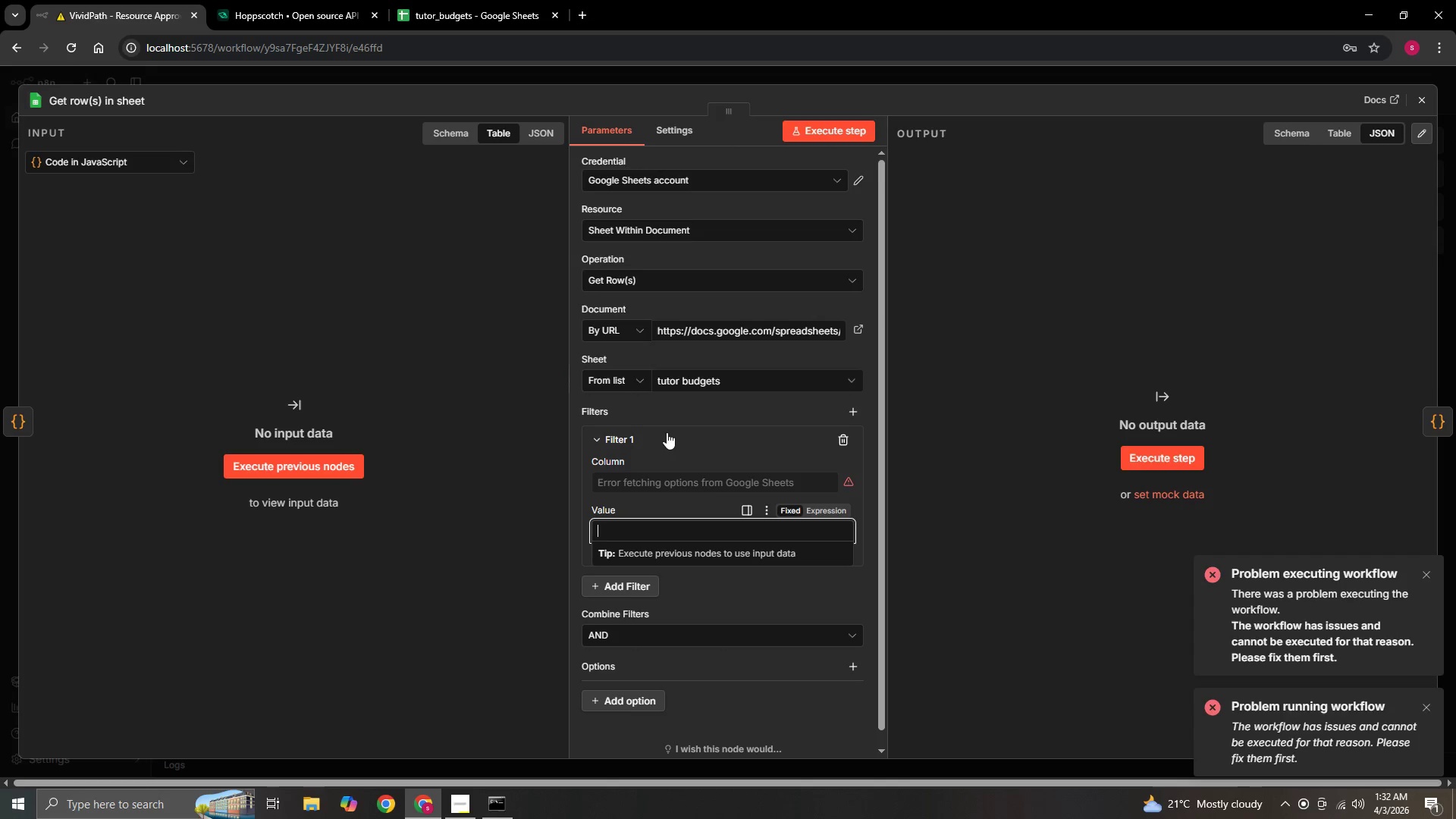 
type({{ $json)
 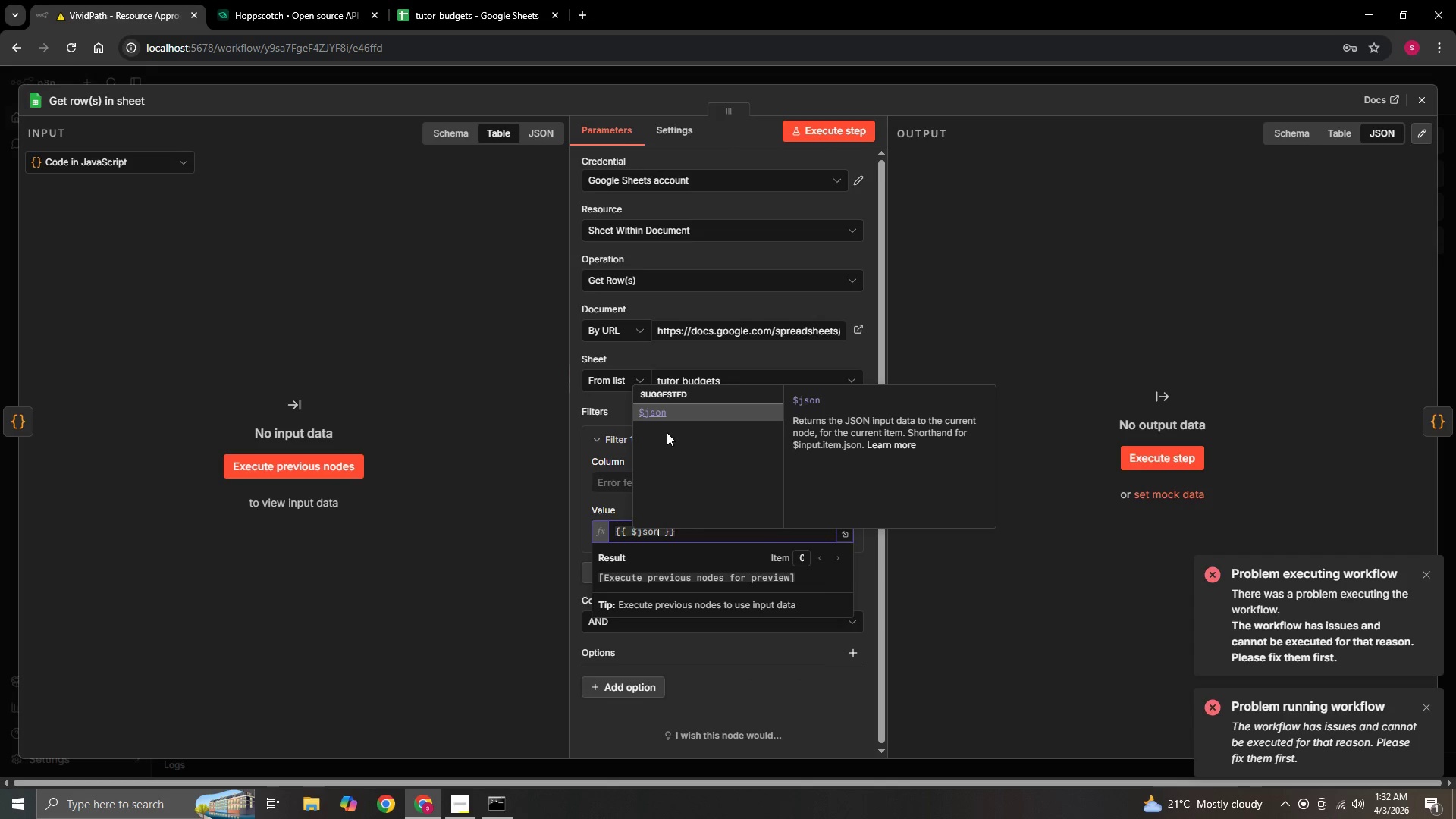 
left_click([544, 495])
 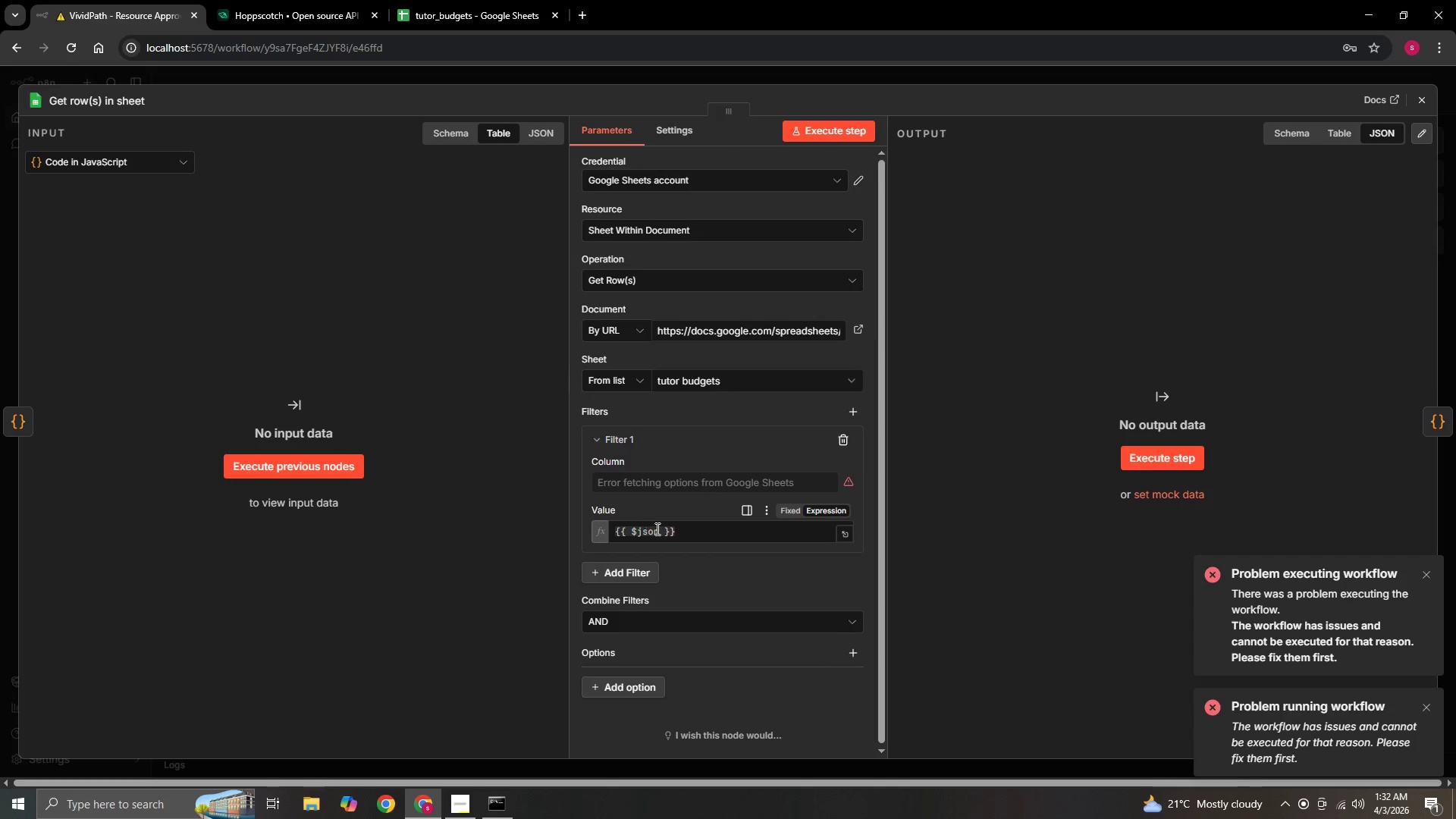 
left_click([661, 531])
 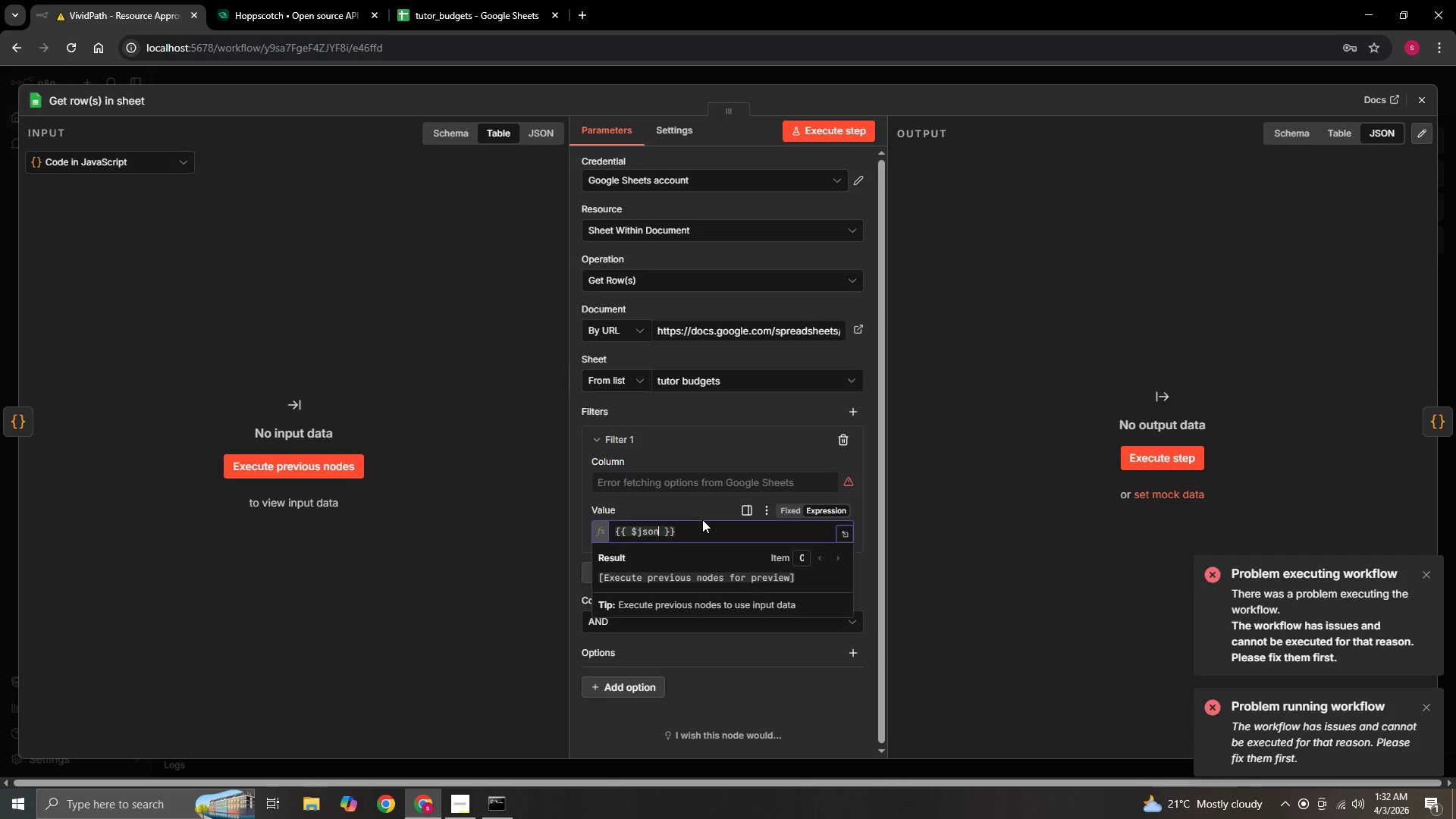 
wait(5.89)
 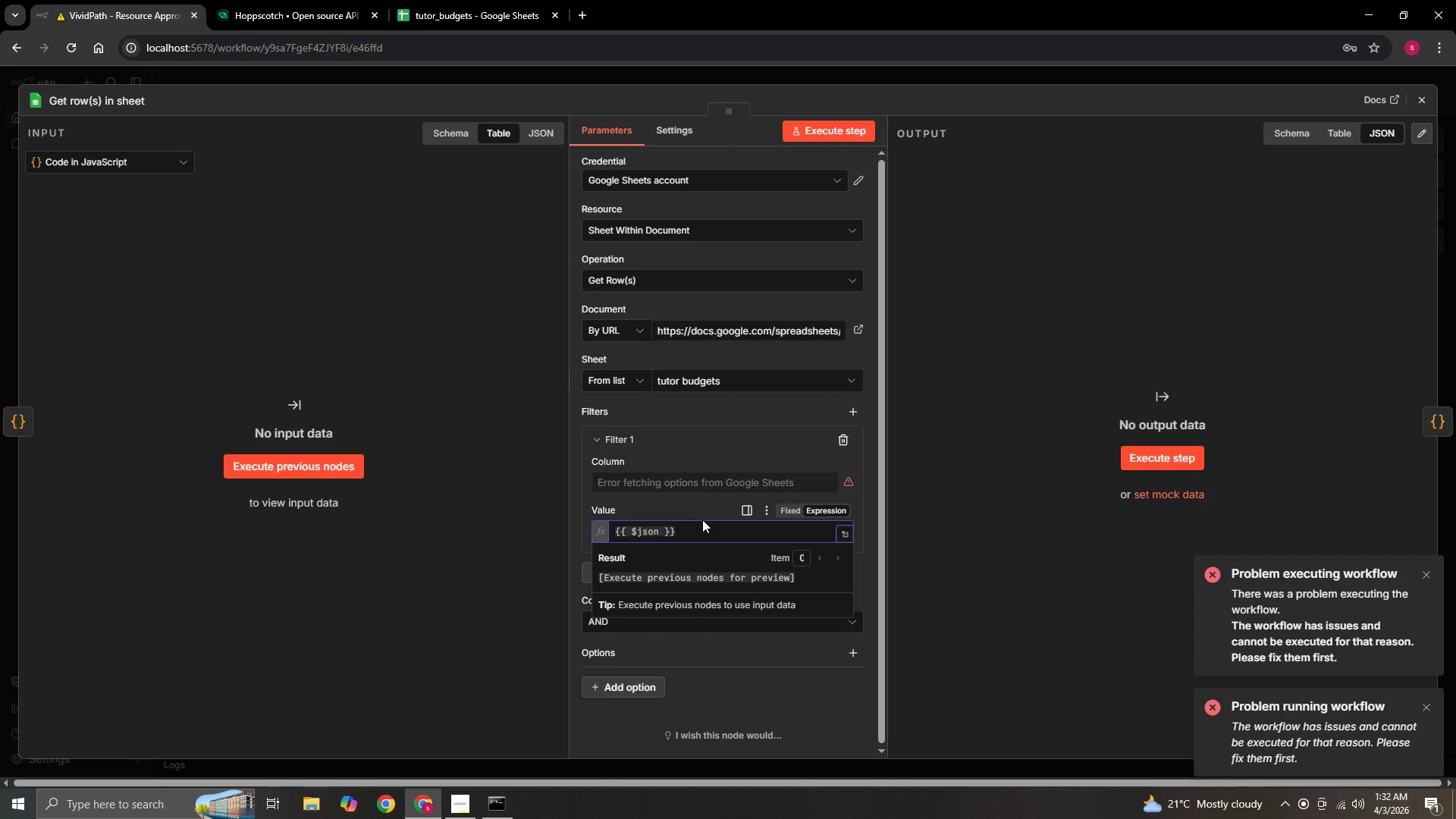 
type(.body.tutorld)
 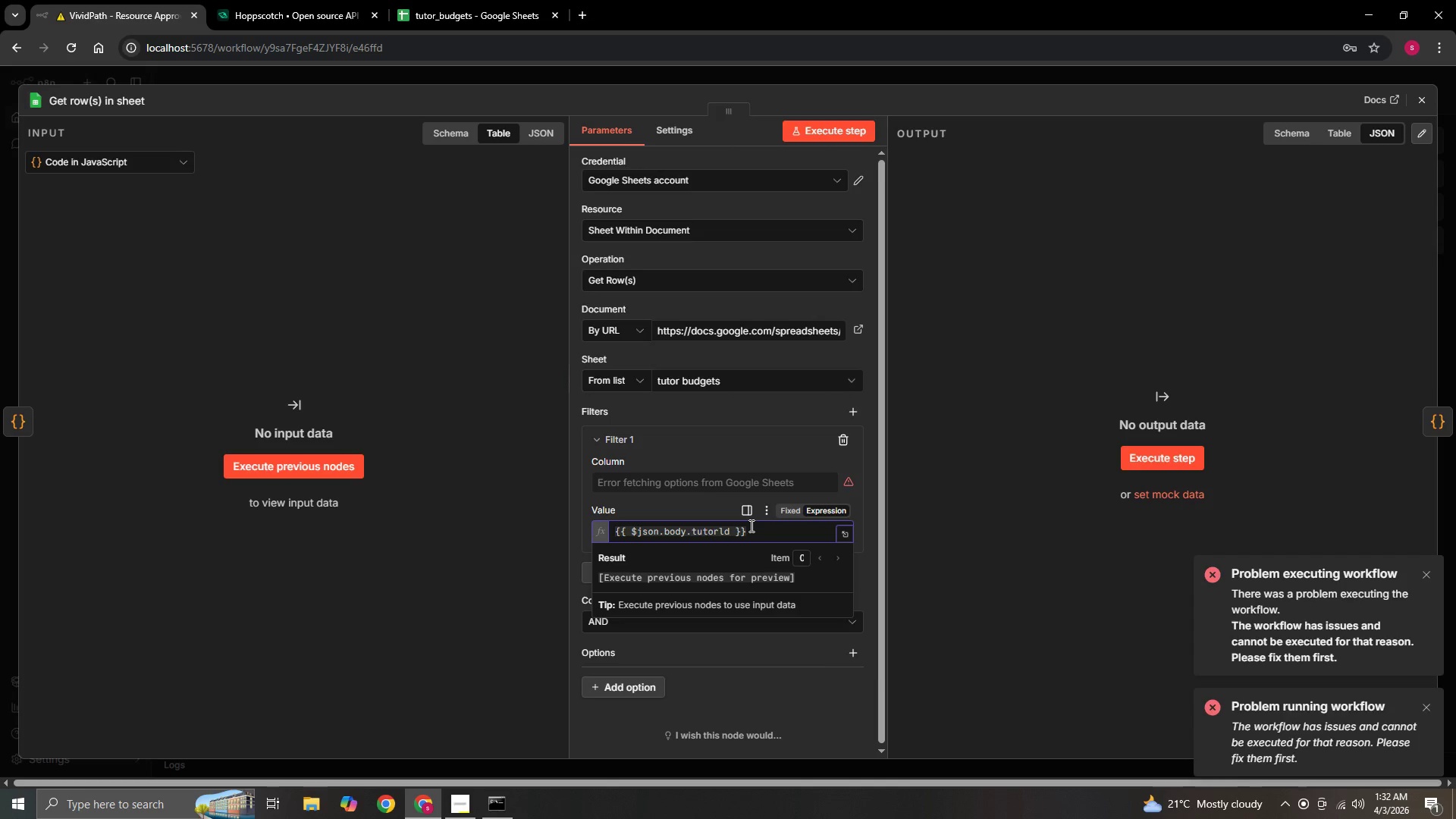 
wait(5.31)
 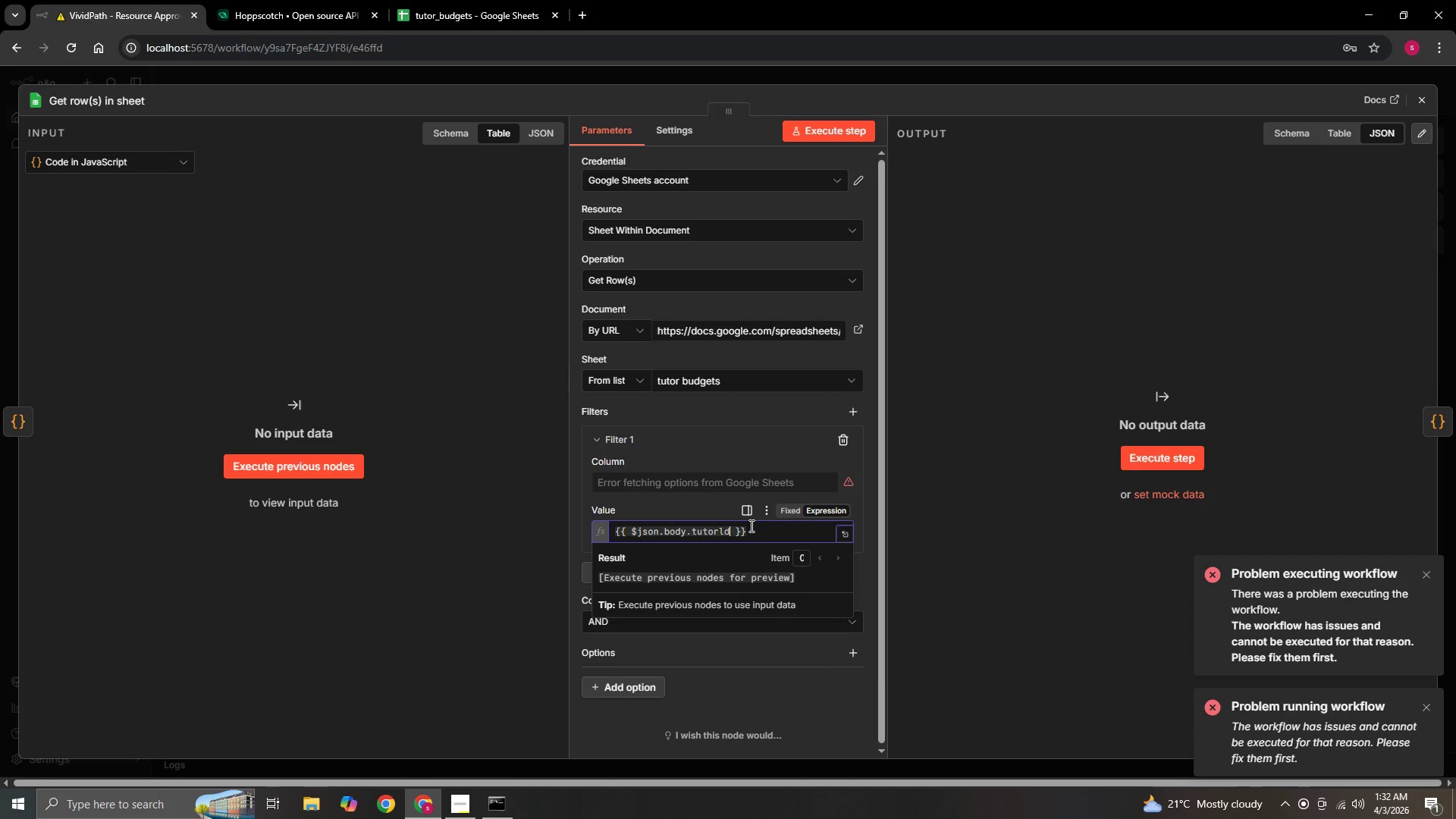 
key(Backspace)
 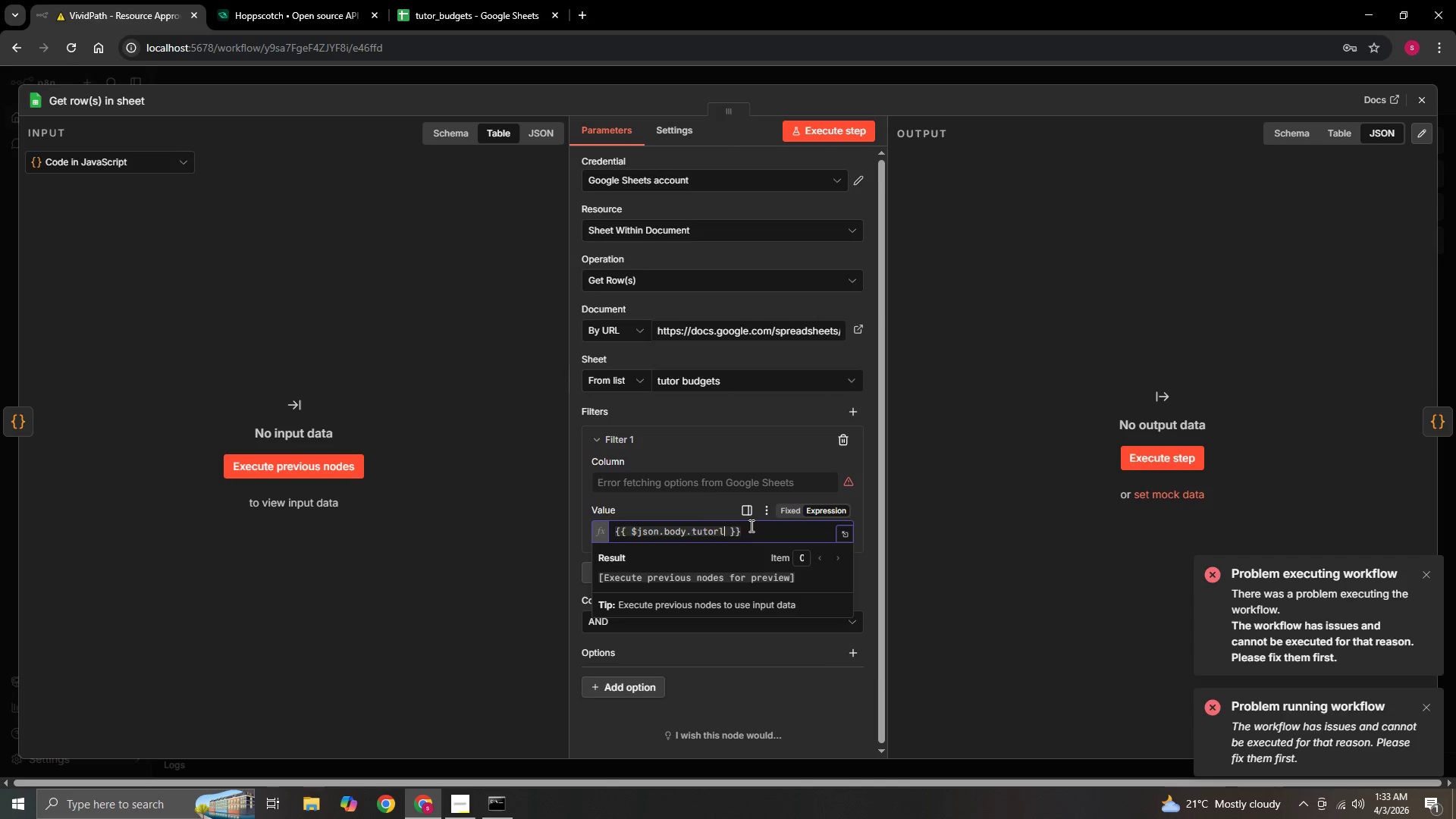 
key(Backspace)
 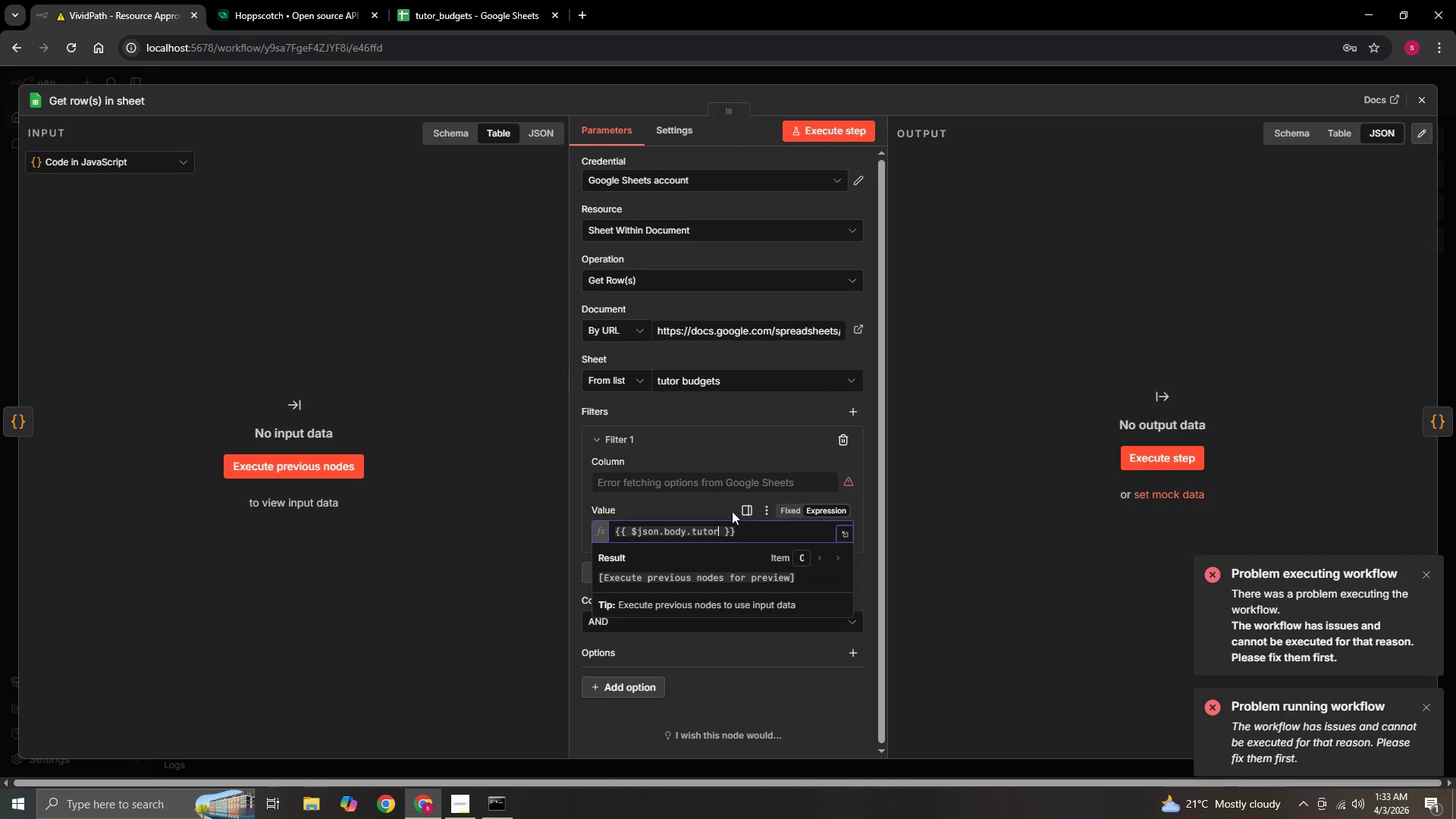 
type(Id)
 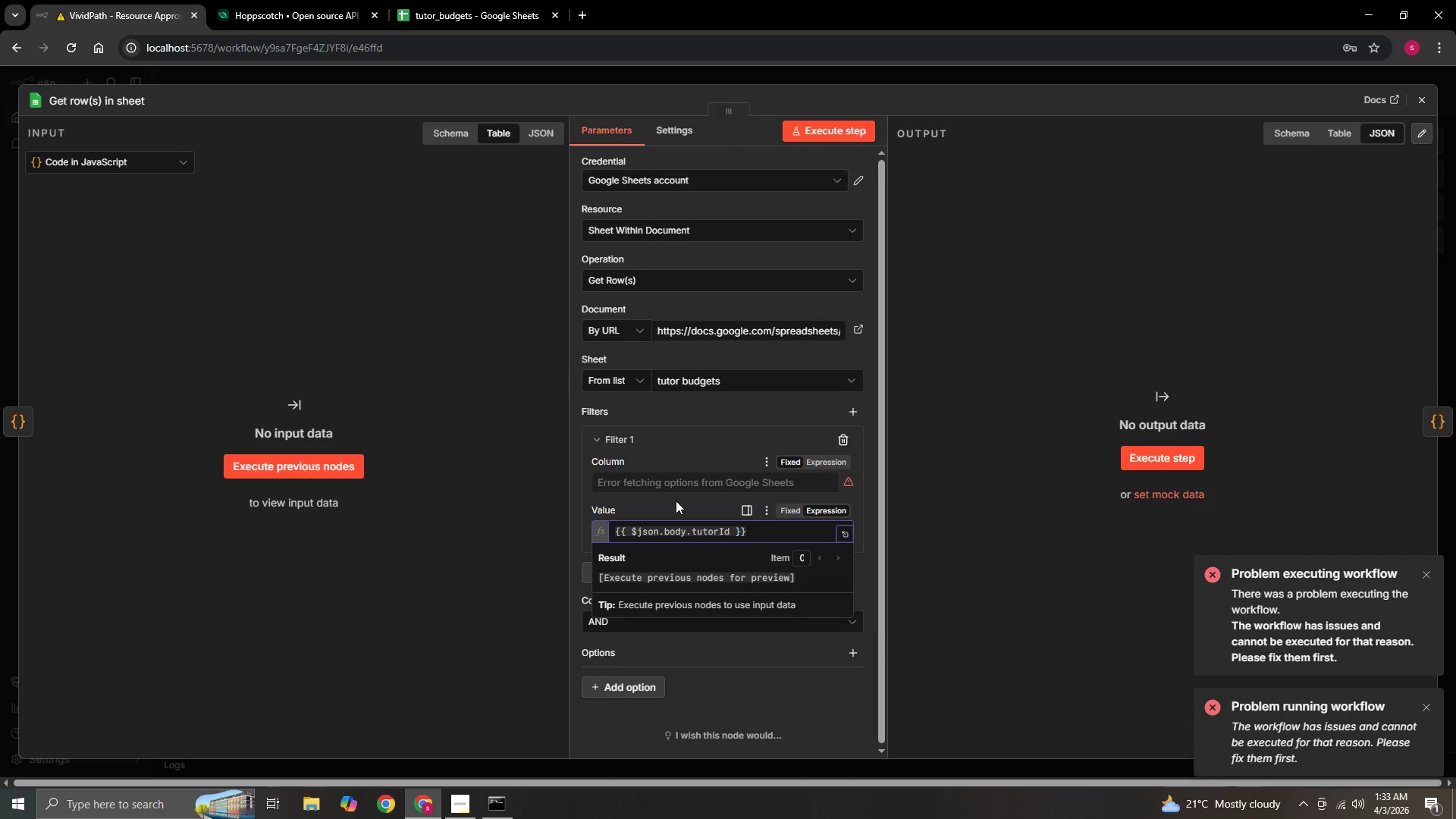 
left_click([697, 508])
 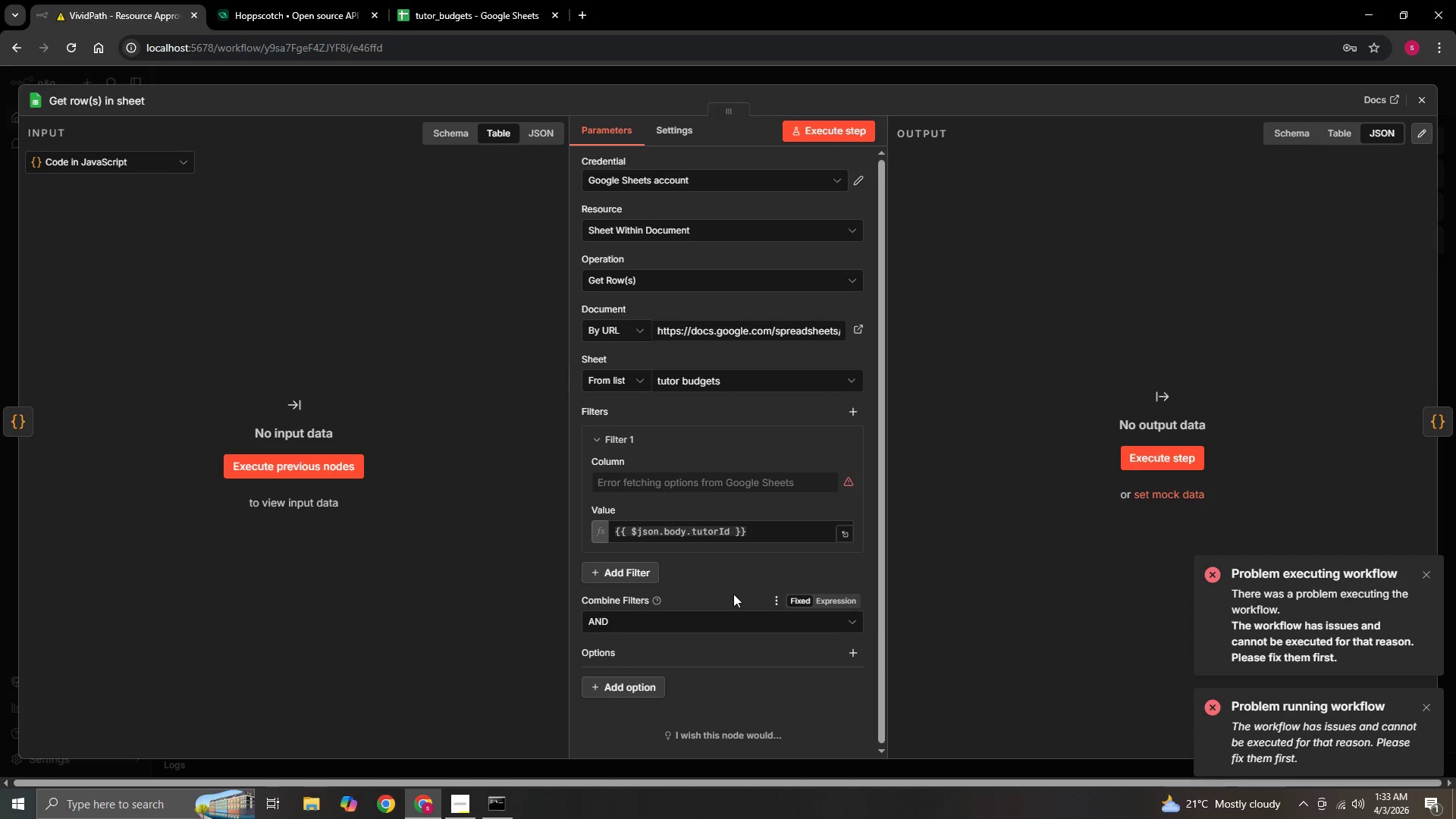 
left_click([659, 626])
 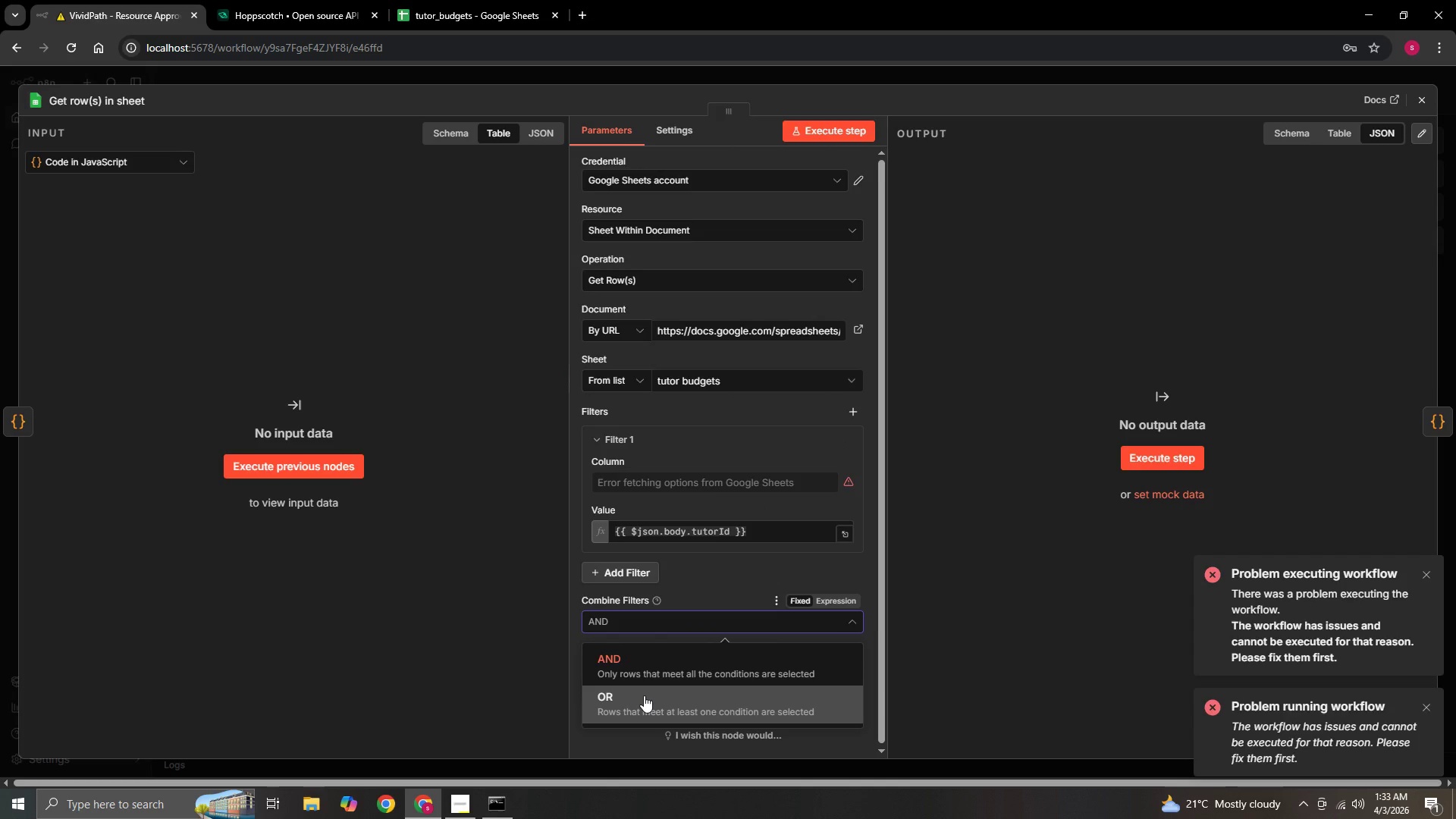 
left_click([644, 695])
 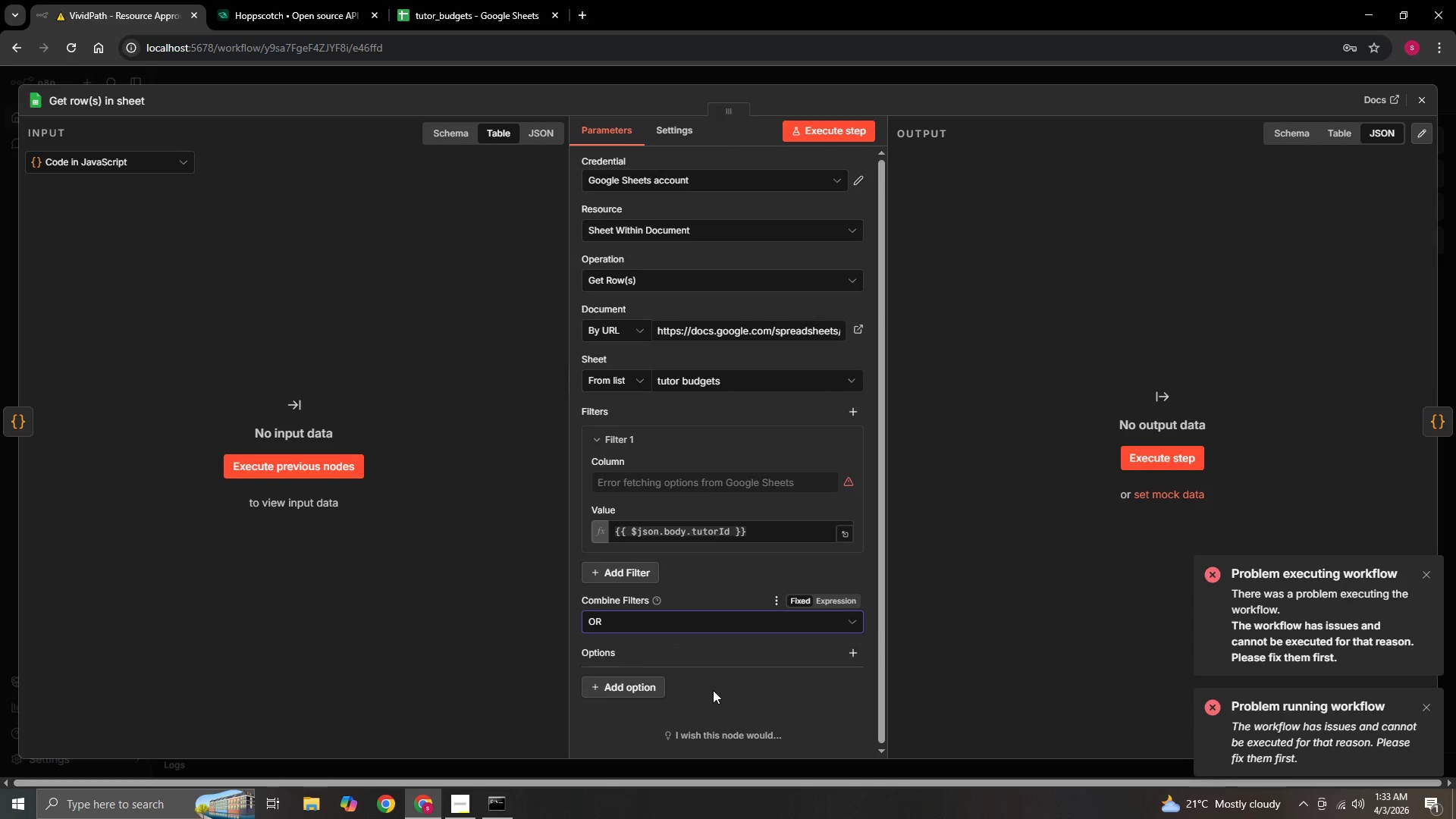 
scroll: coordinate [711, 670], scroll_direction: down, amount: 2.0
 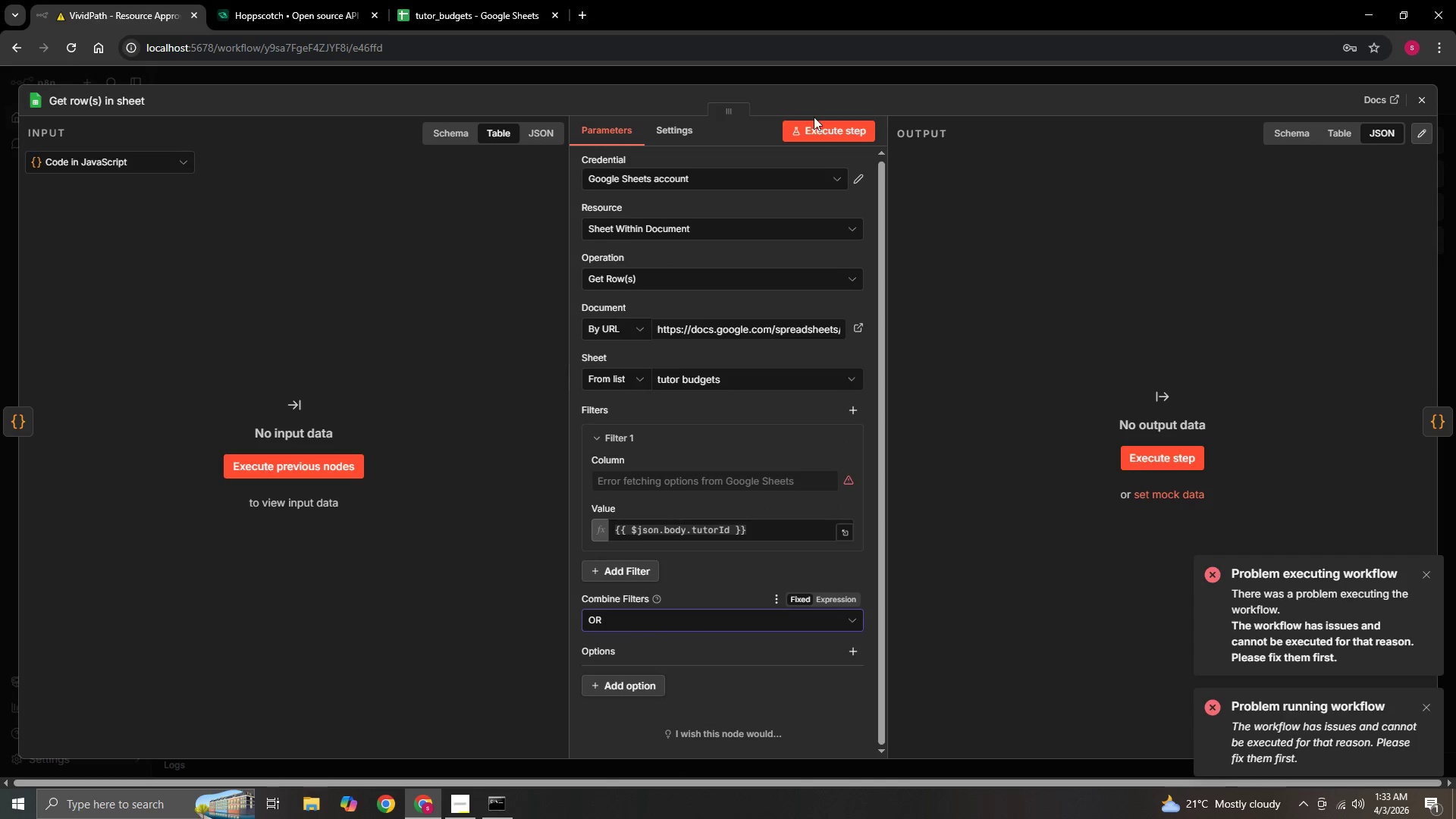 
left_click([818, 125])
 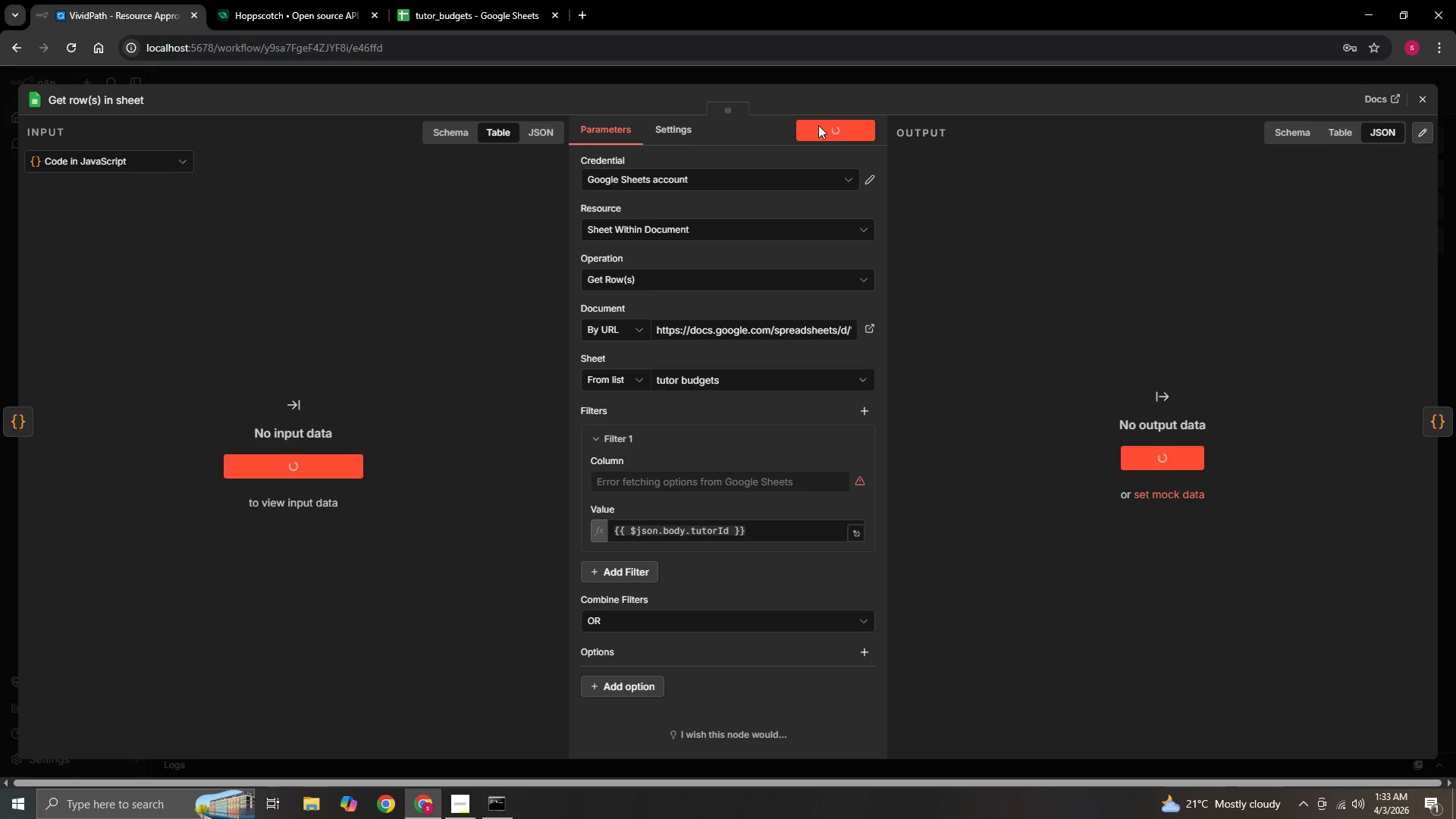 
left_click([251, 9])
 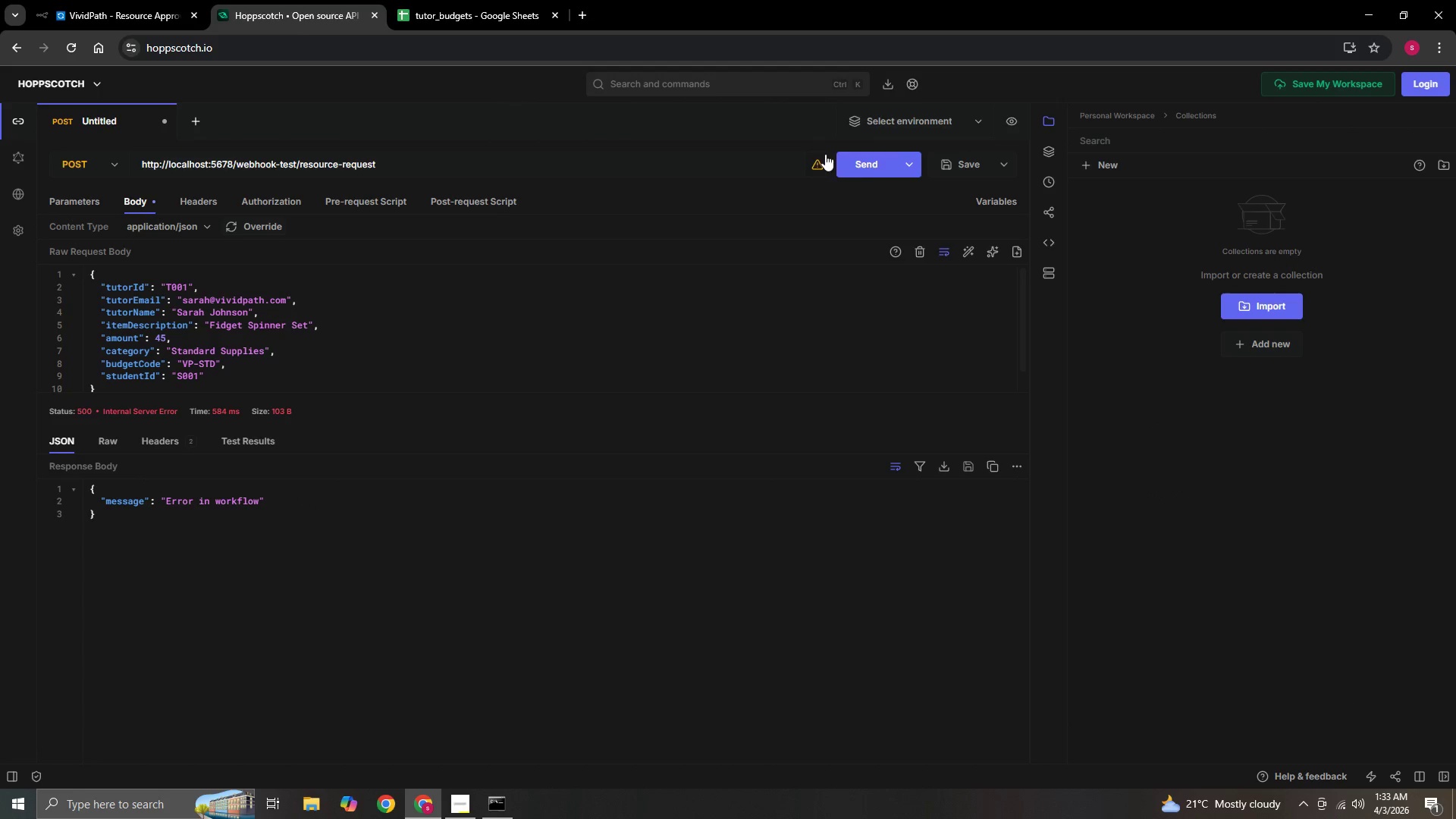 
left_click([870, 164])
 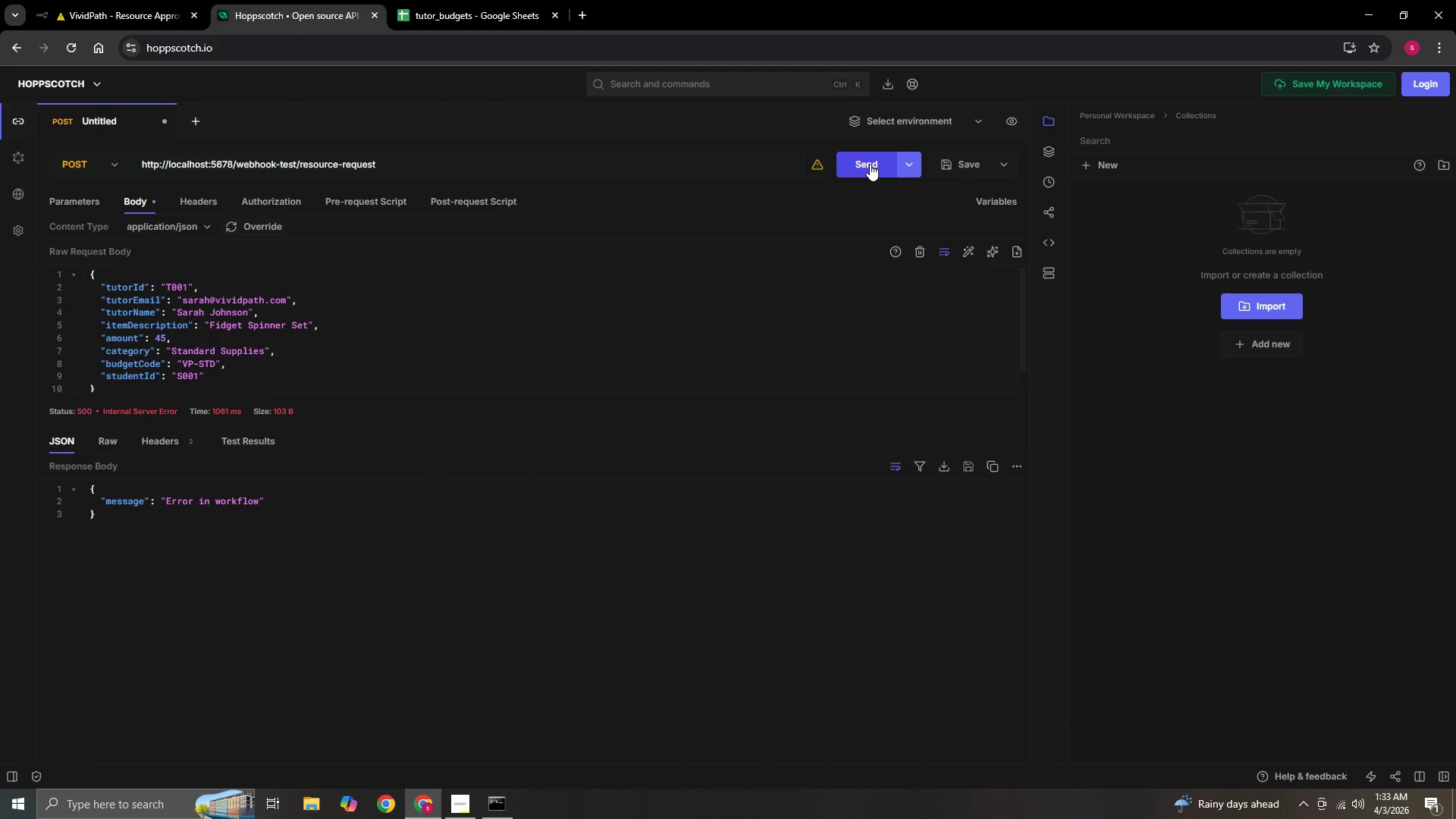 
wait(7.39)
 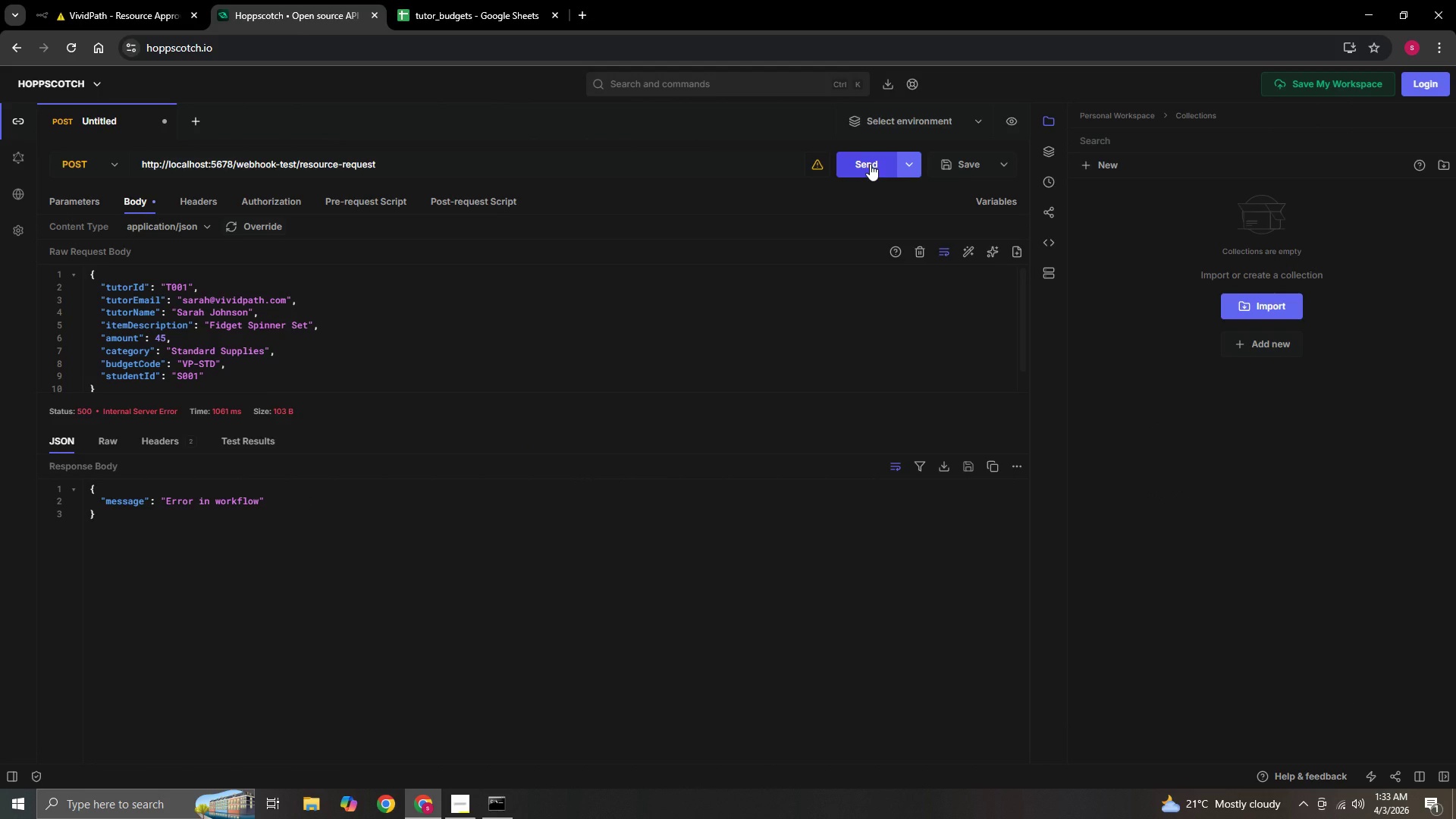 
left_click([108, 4])
 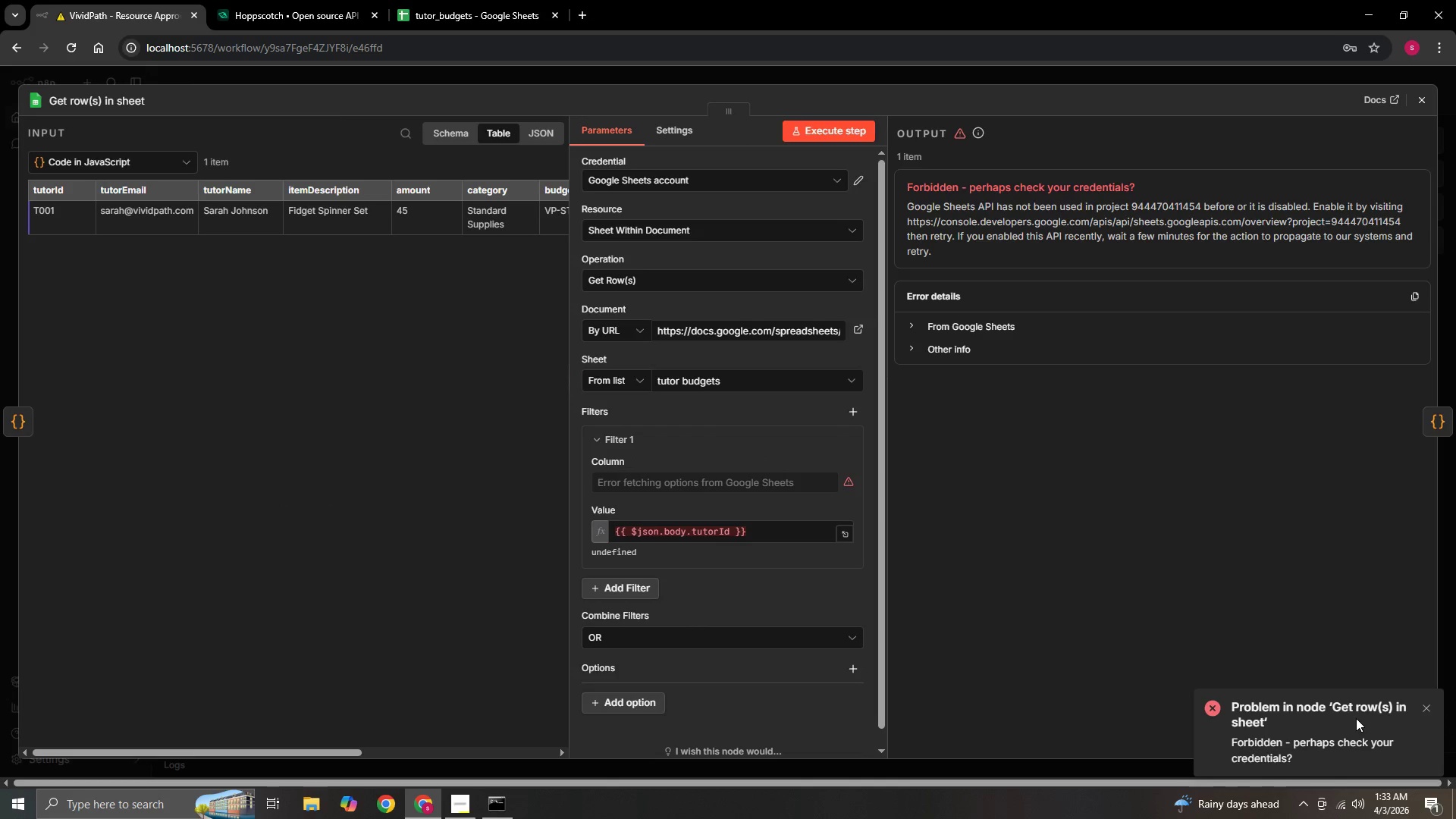 
wait(9.42)
 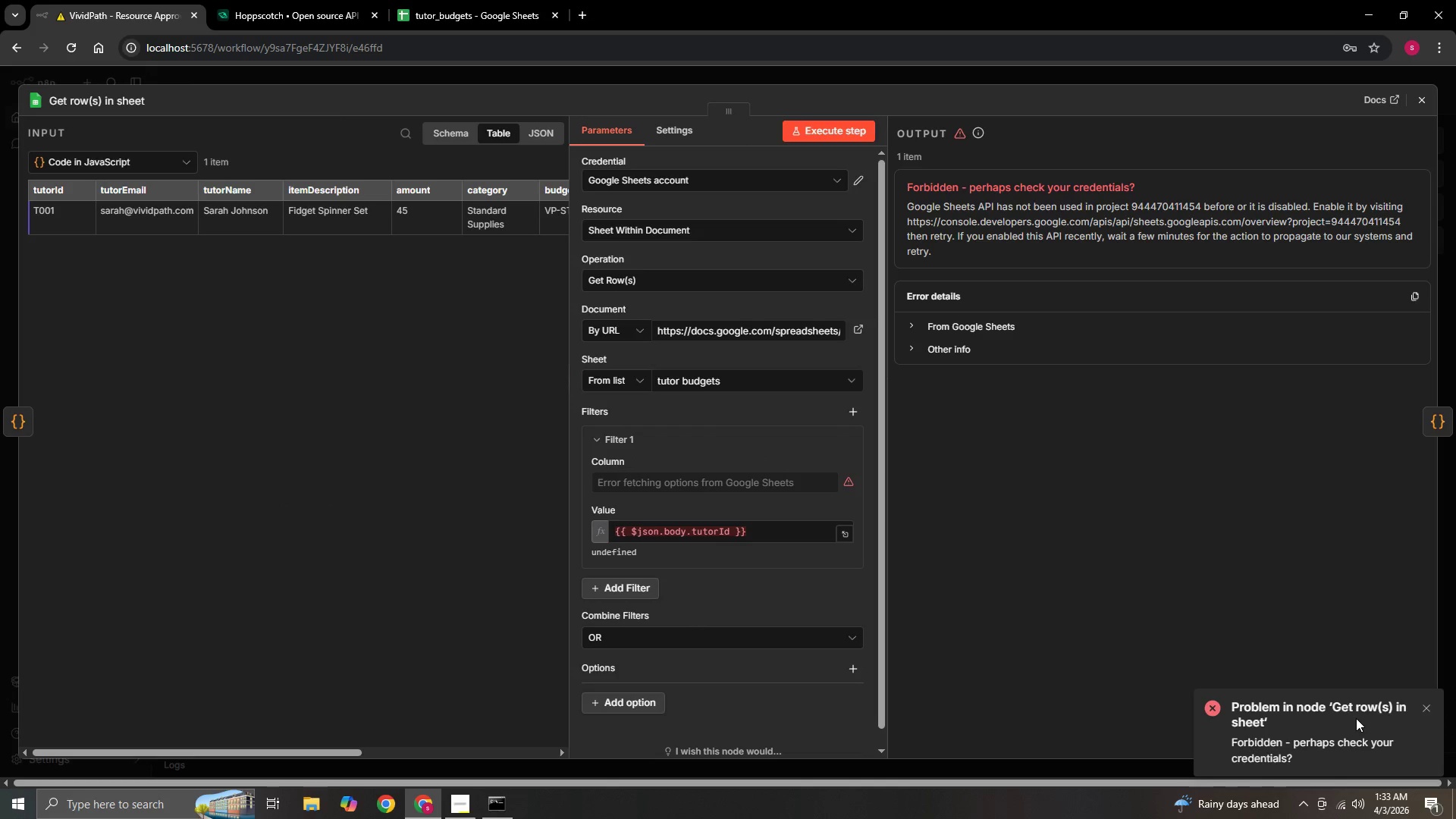 
left_click([540, 133])
 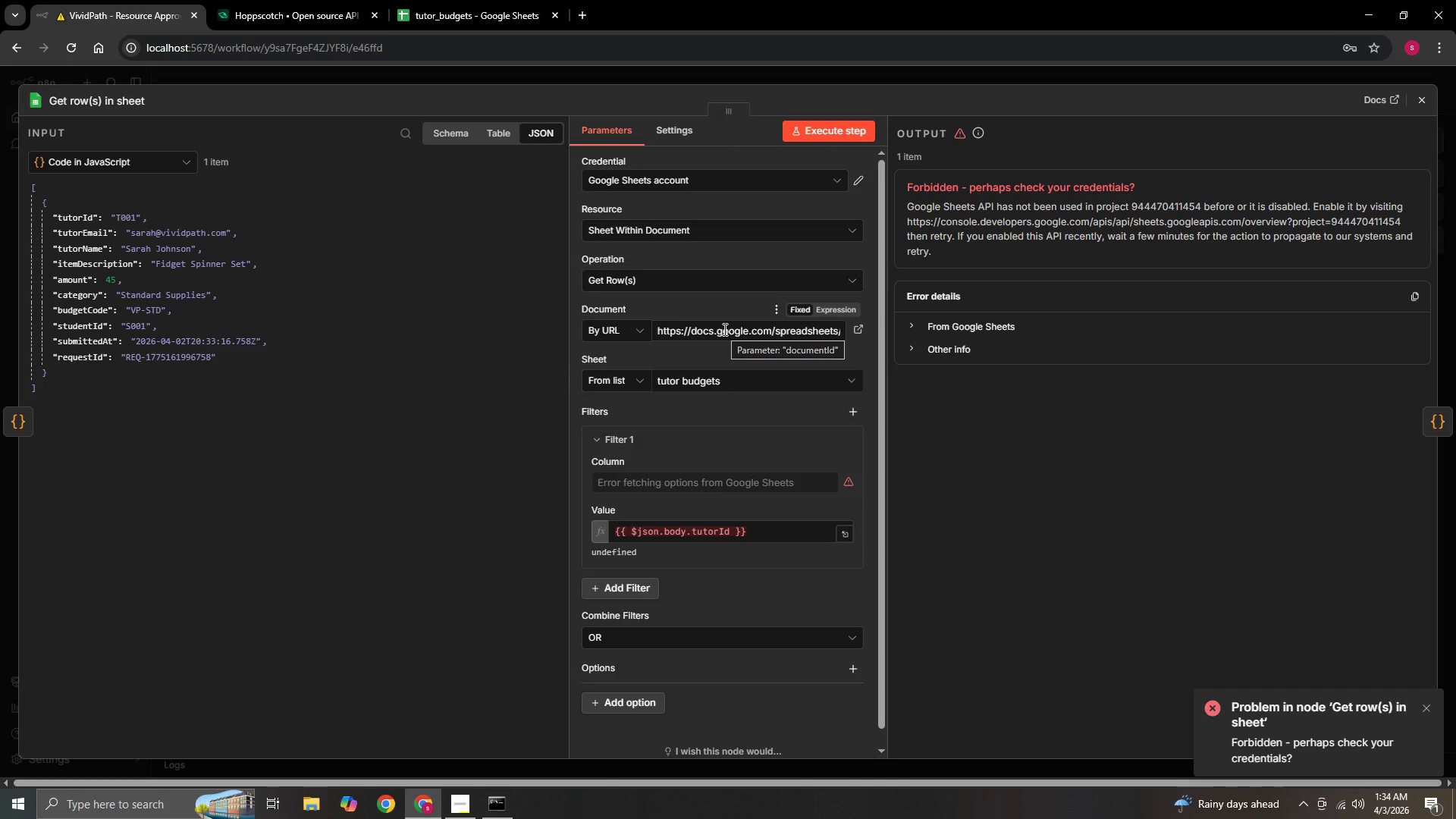 
wait(42.91)
 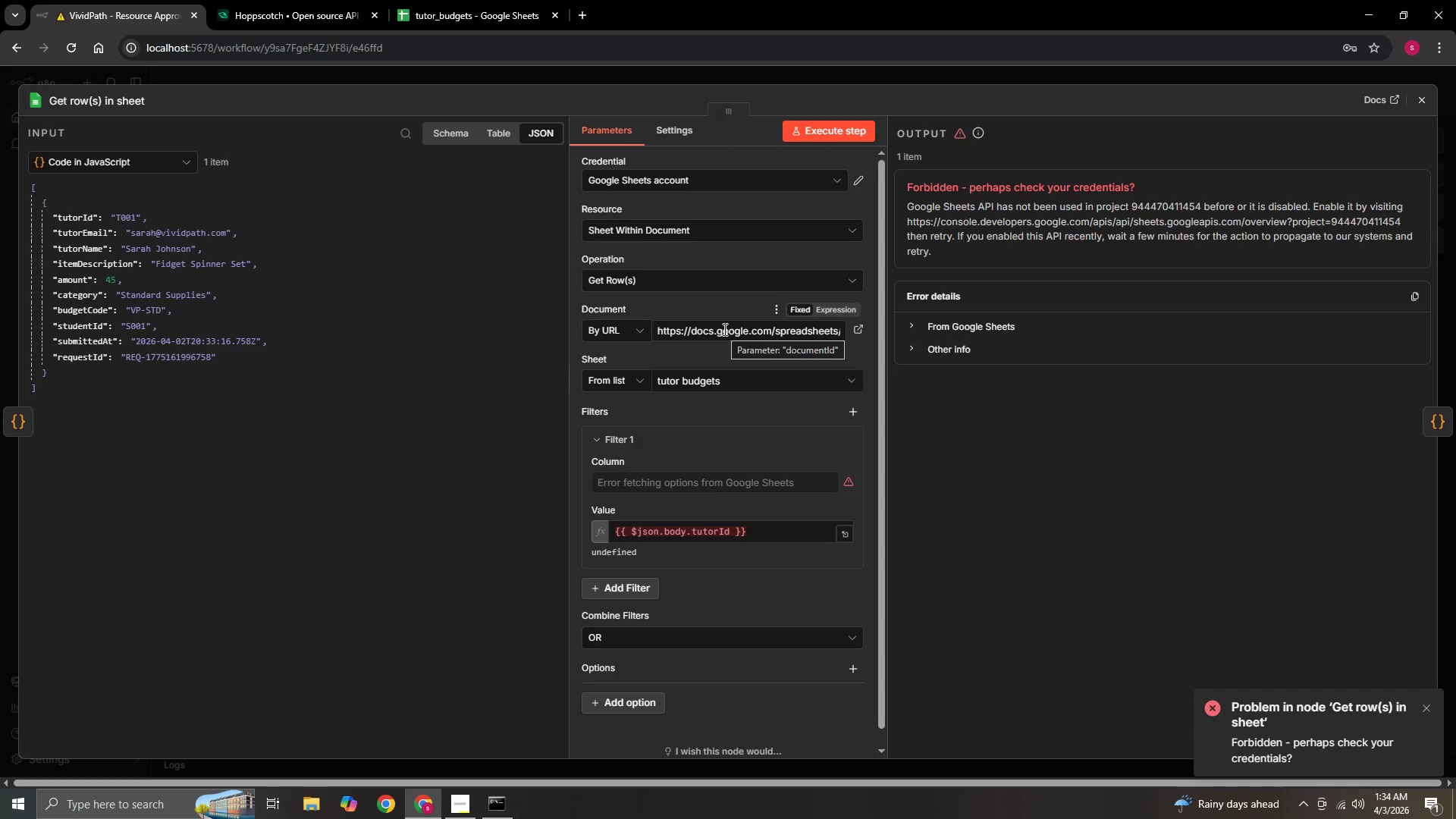 
left_click([907, 328])
 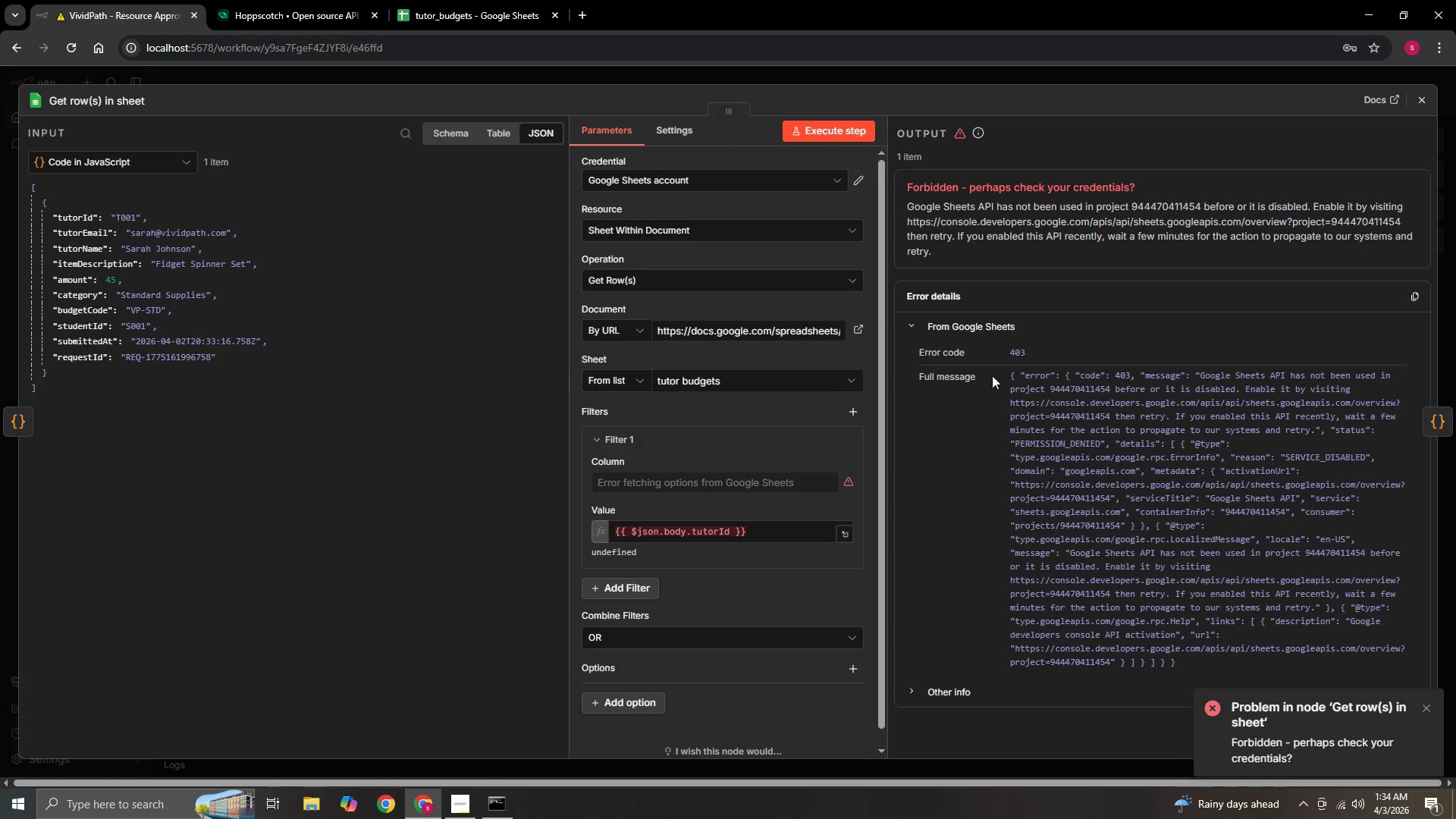 
scroll: coordinate [1055, 431], scroll_direction: down, amount: 2.0
 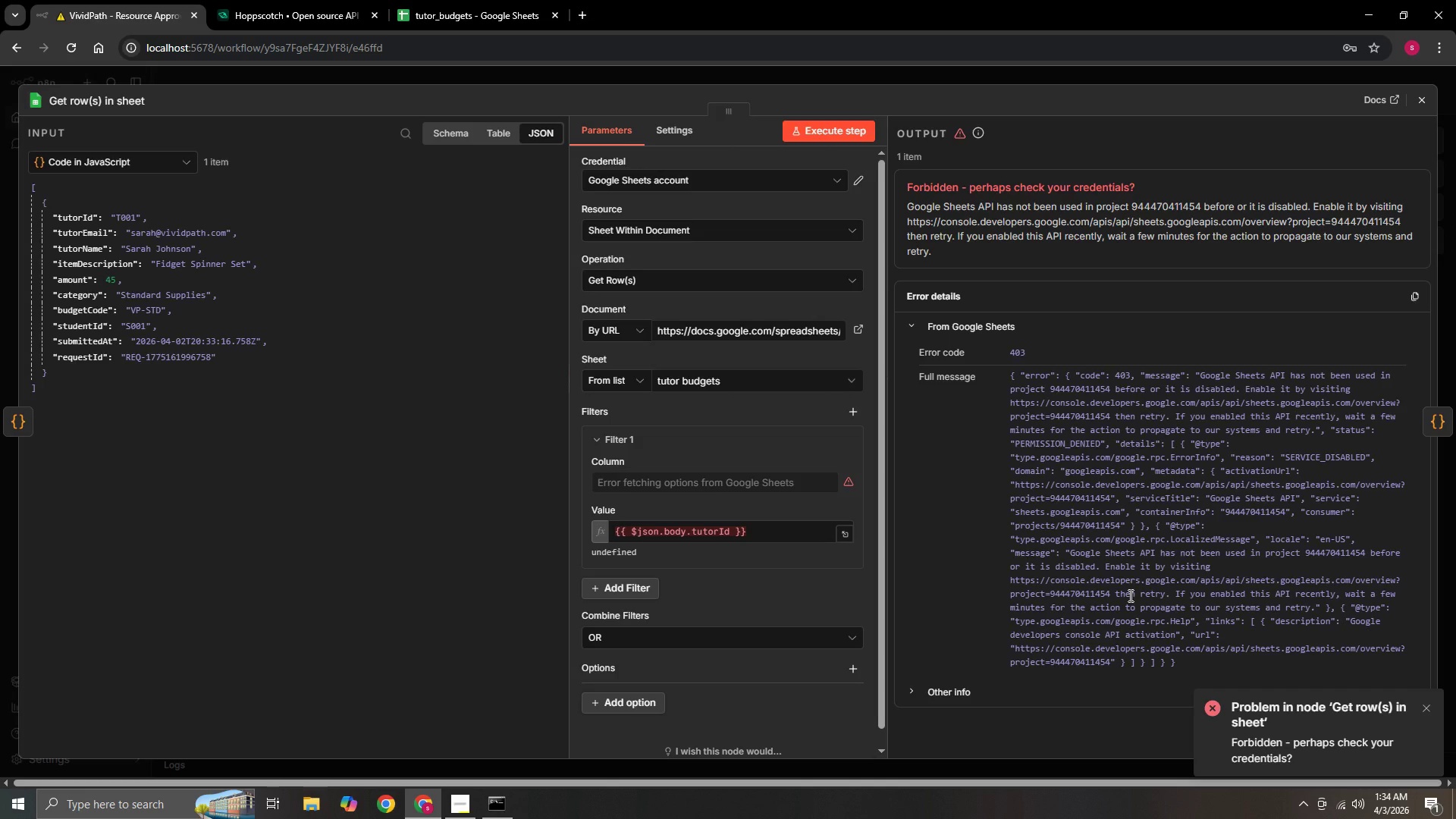 
wait(6.64)
 